 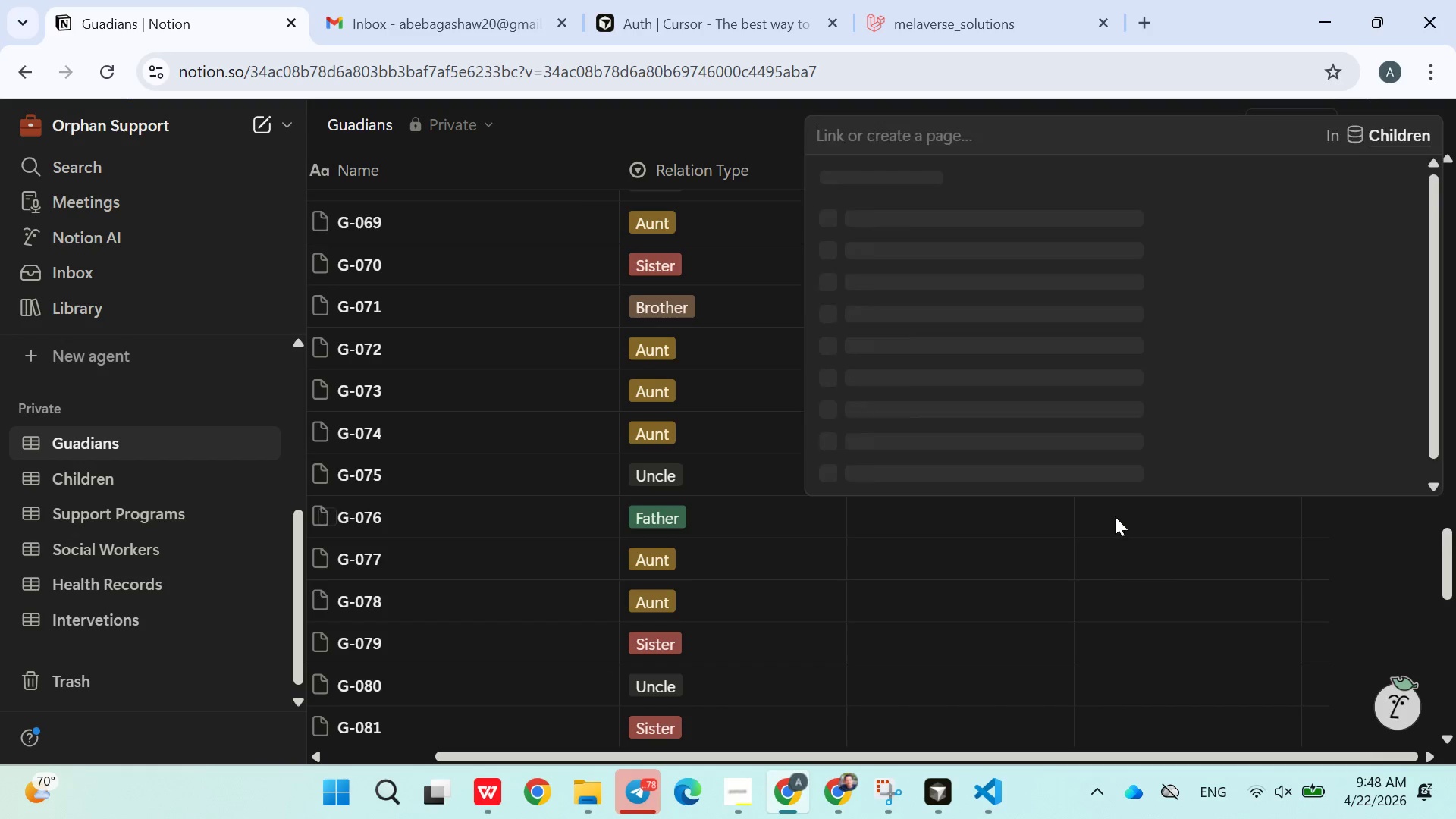 
type(ch076)
 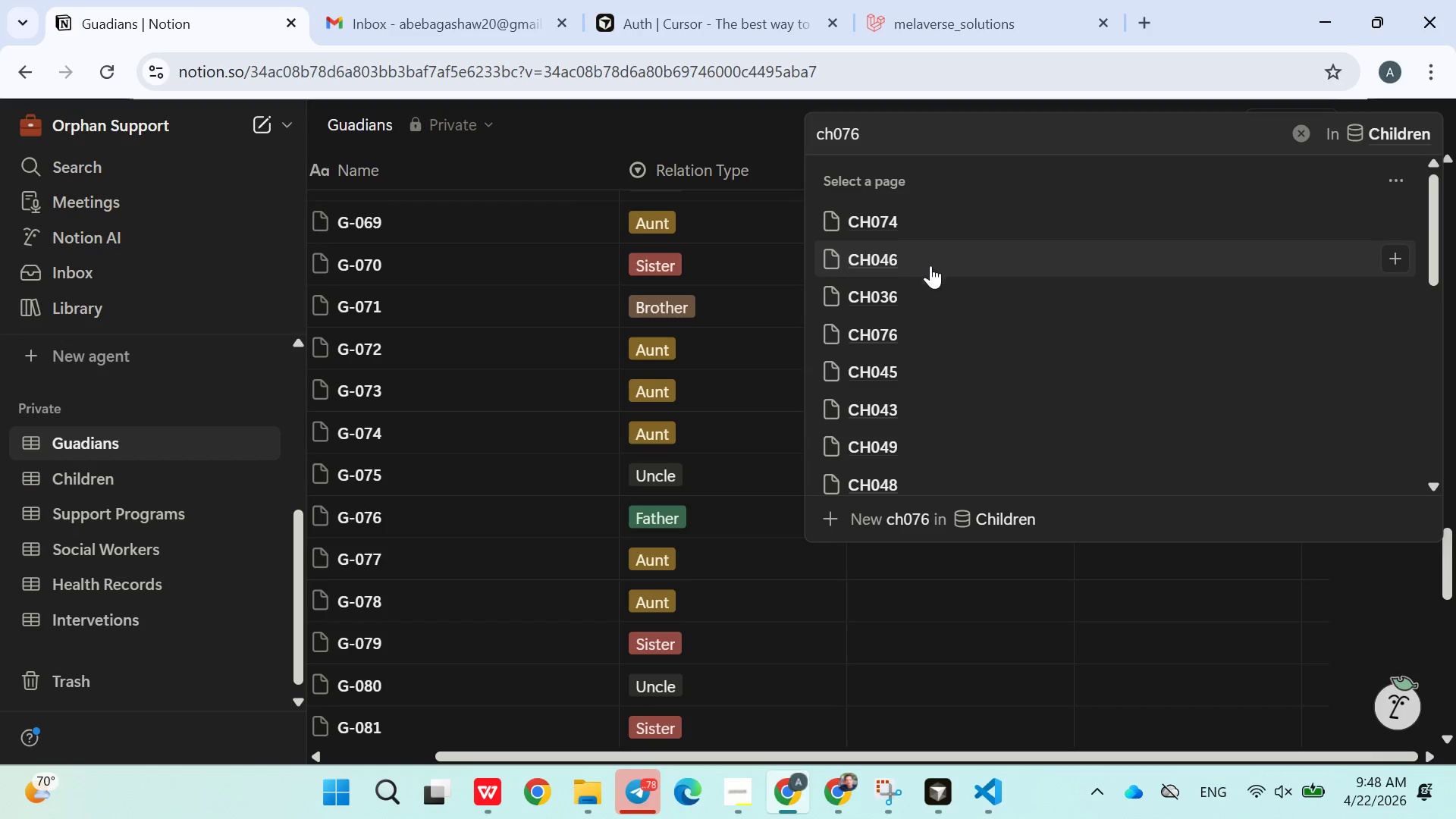 
left_click([915, 339])
 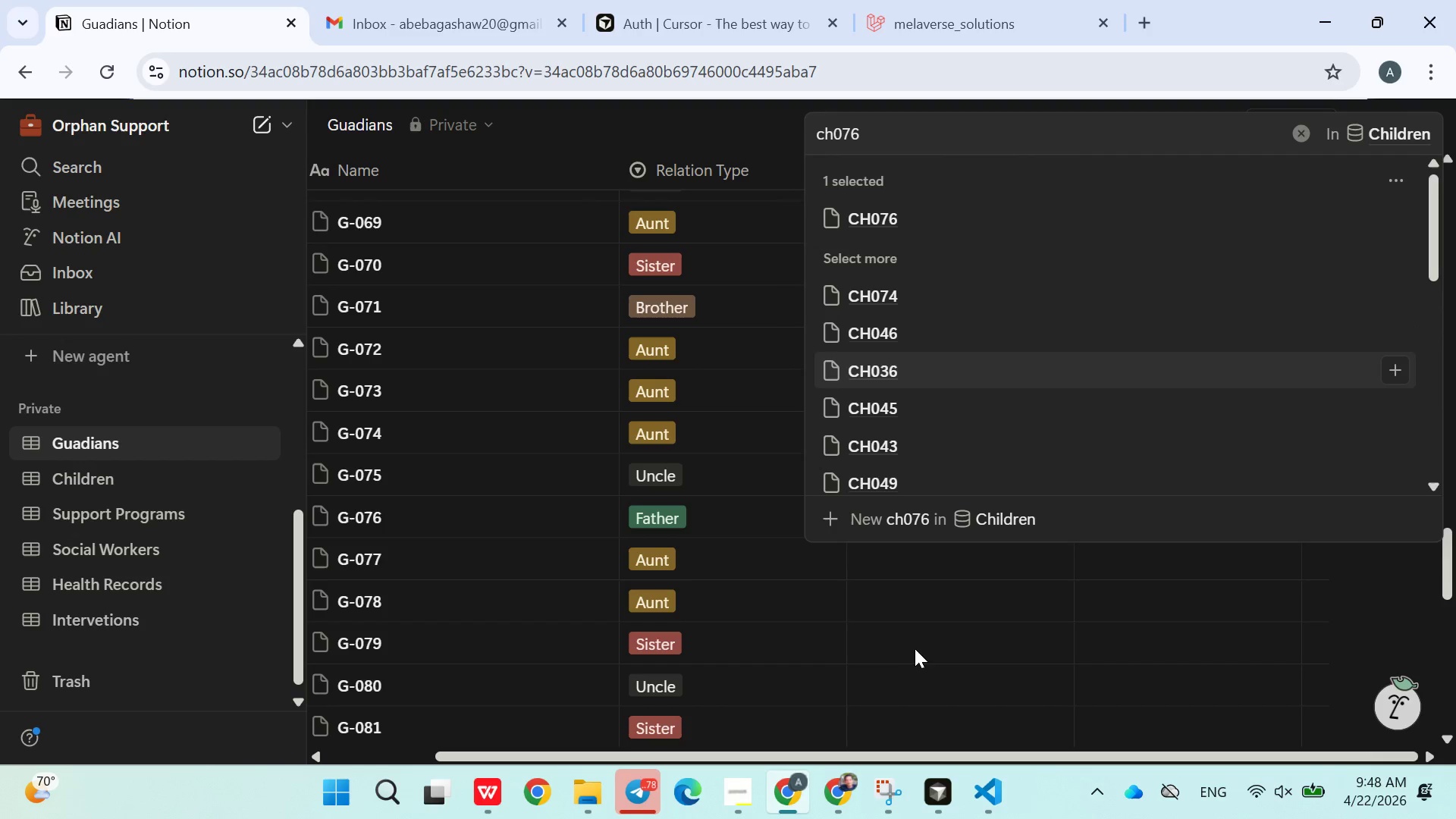 
left_click([918, 650])
 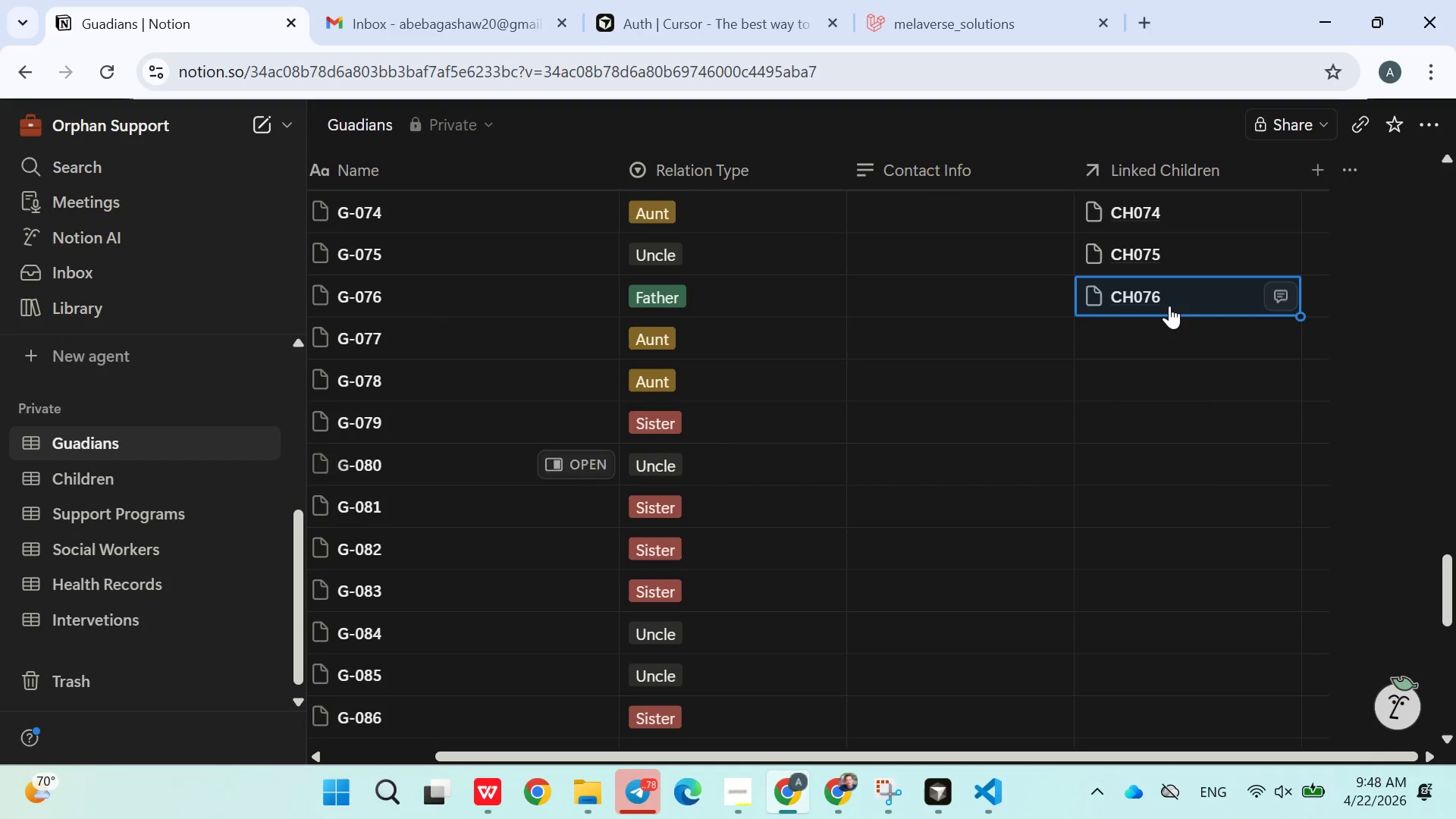 
left_click([1158, 329])
 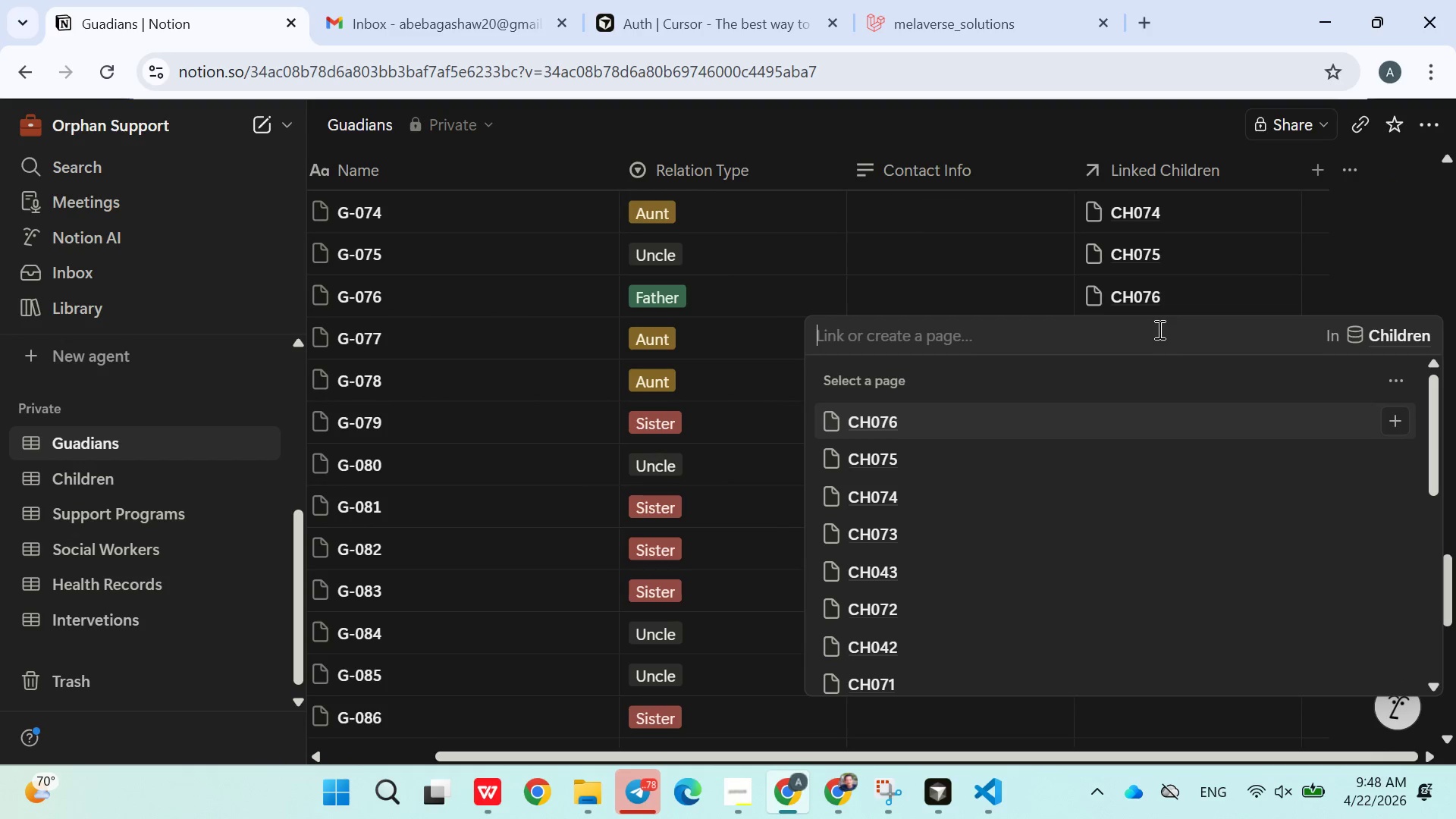 
type(ch077)
 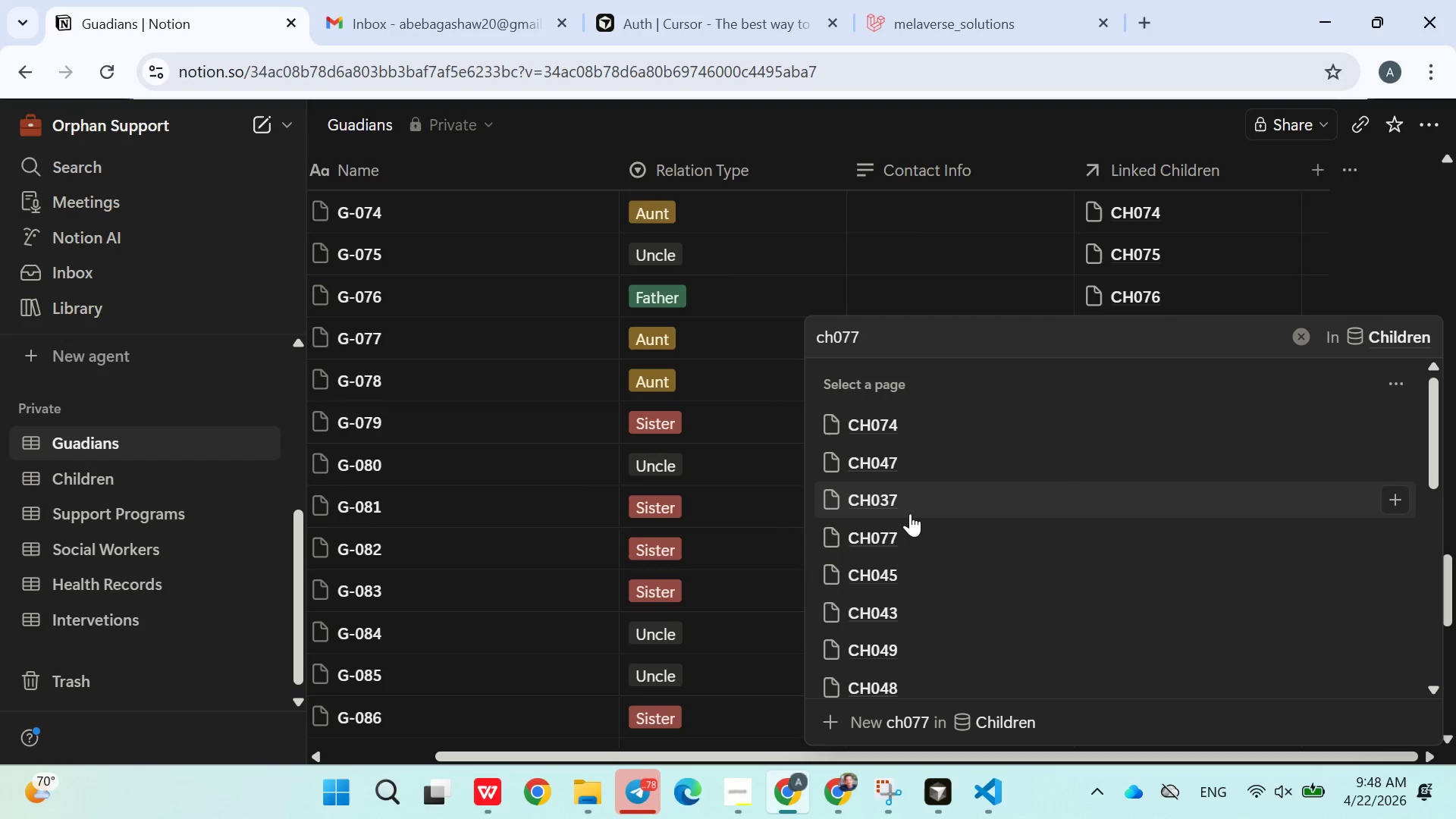 
left_click([902, 525])
 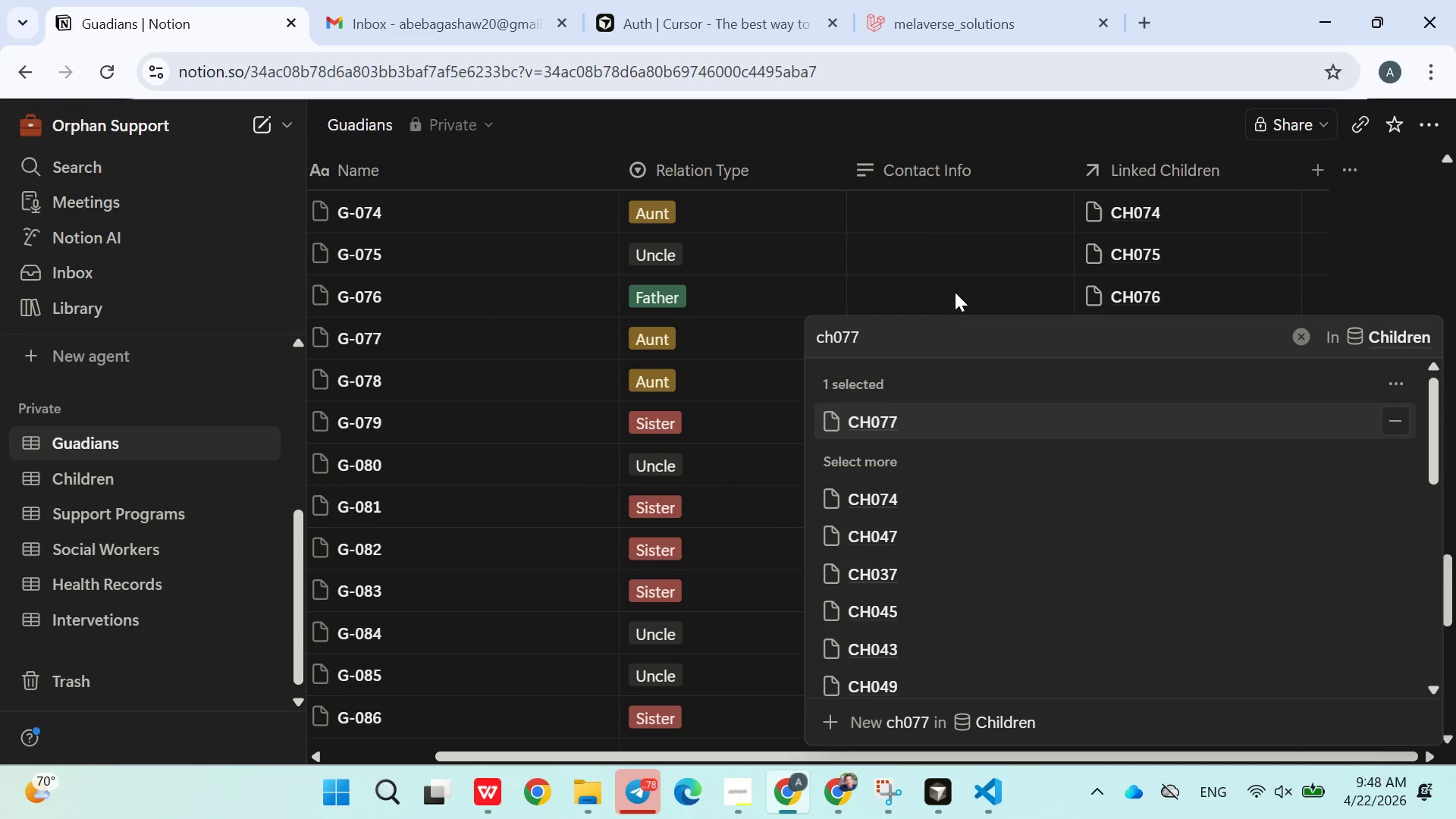 
left_click([955, 290])
 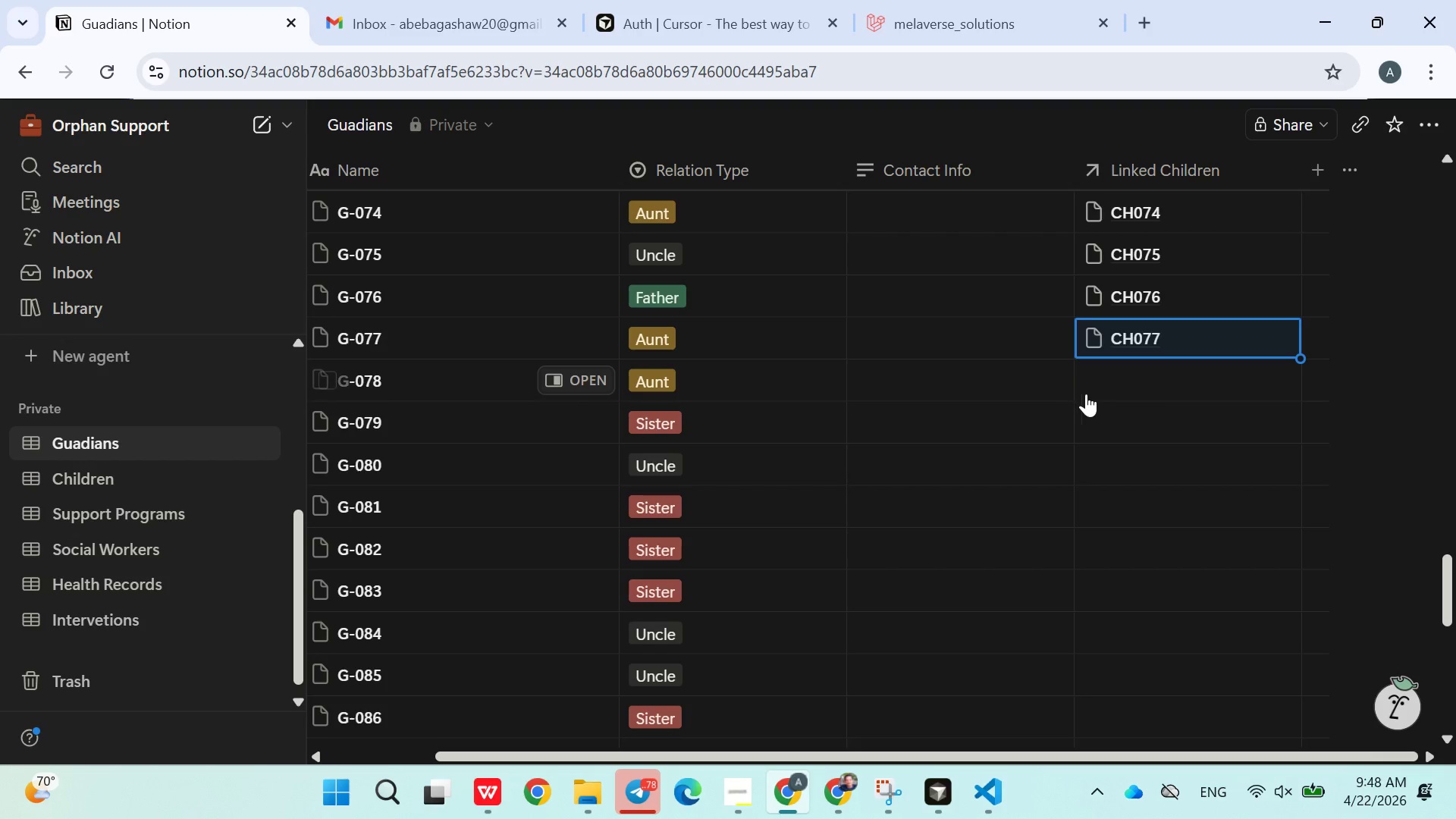 
left_click([1112, 387])
 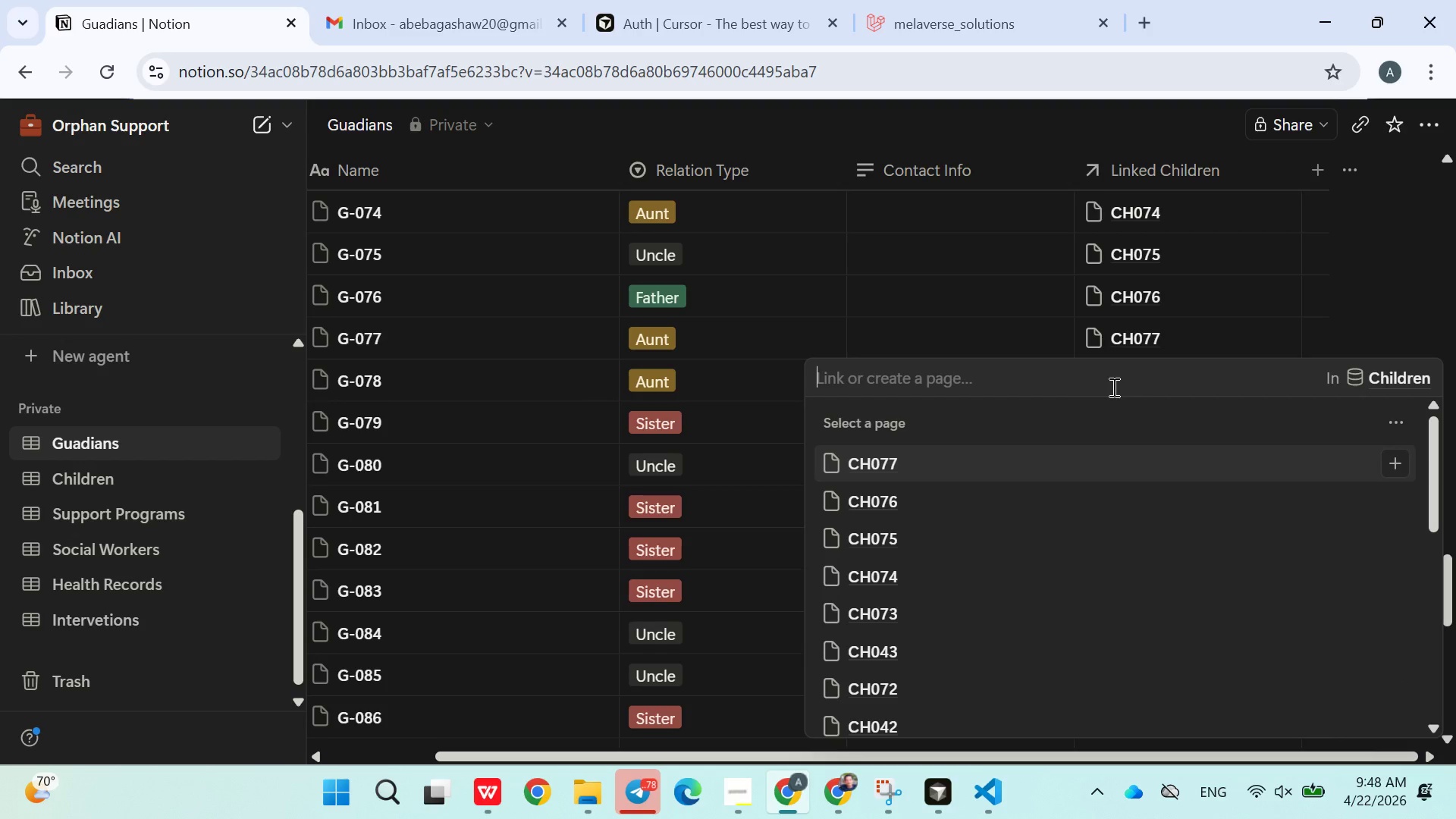 
type(ch078)
 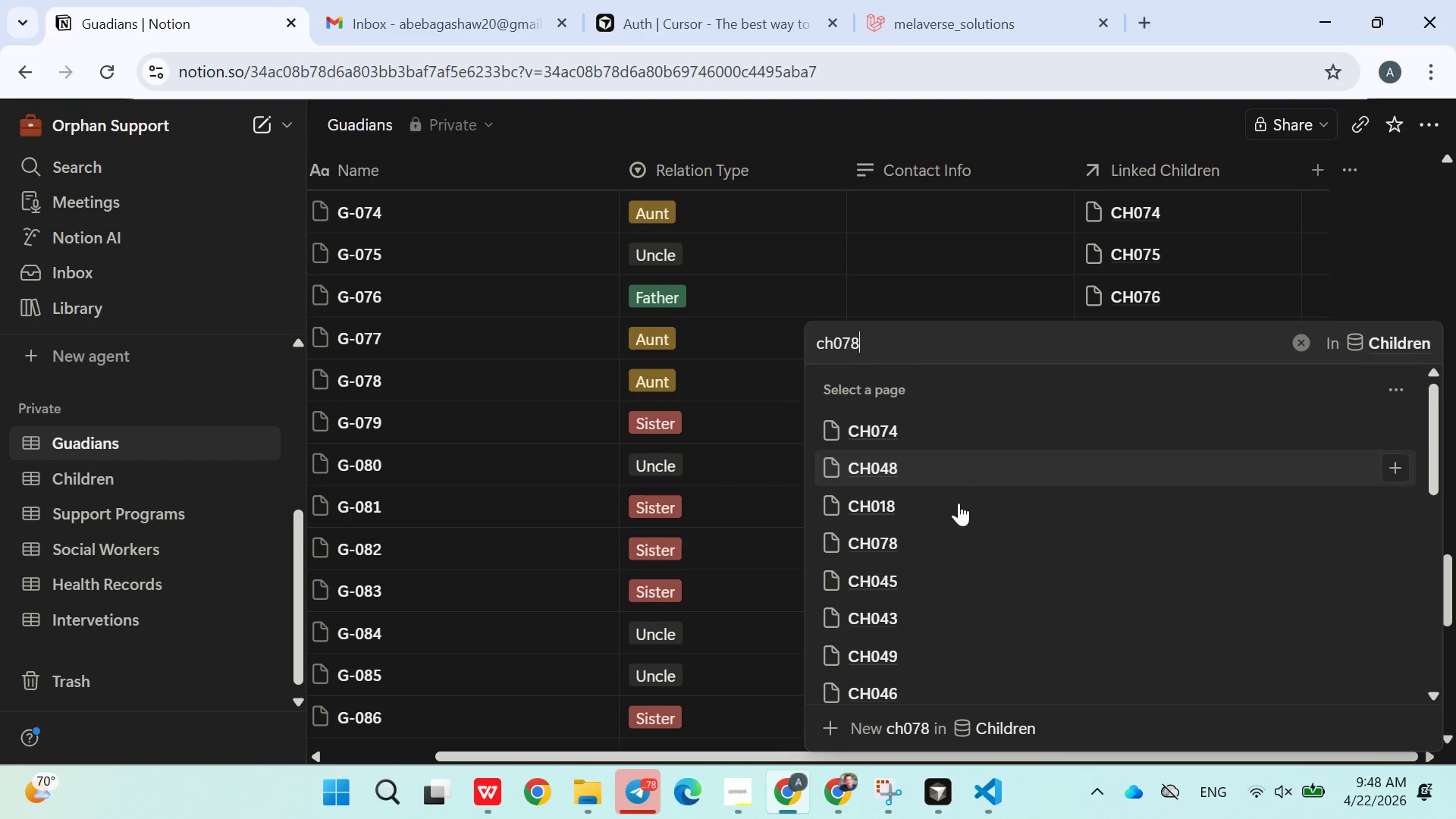 
left_click([927, 541])
 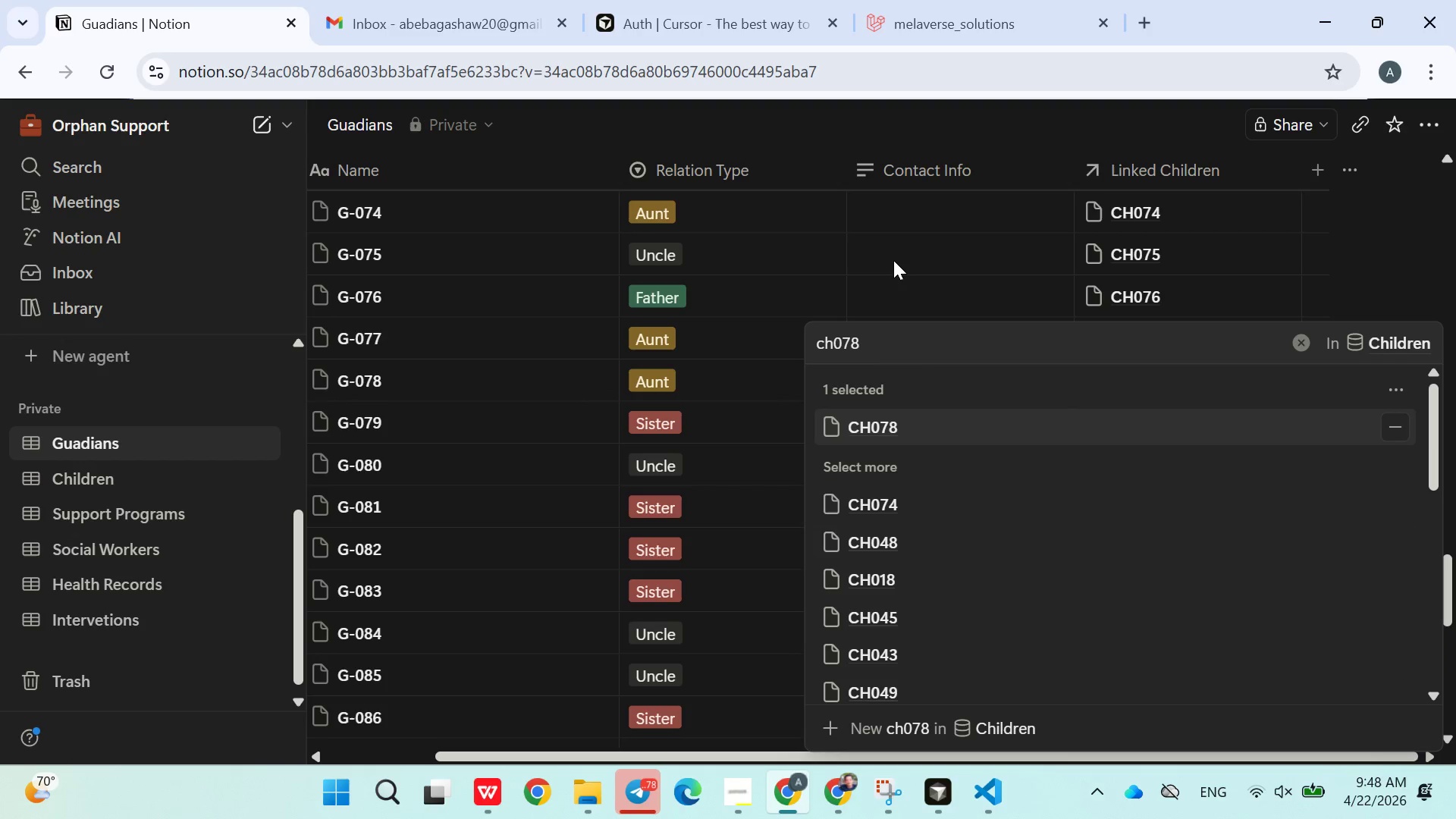 
left_click([893, 262])
 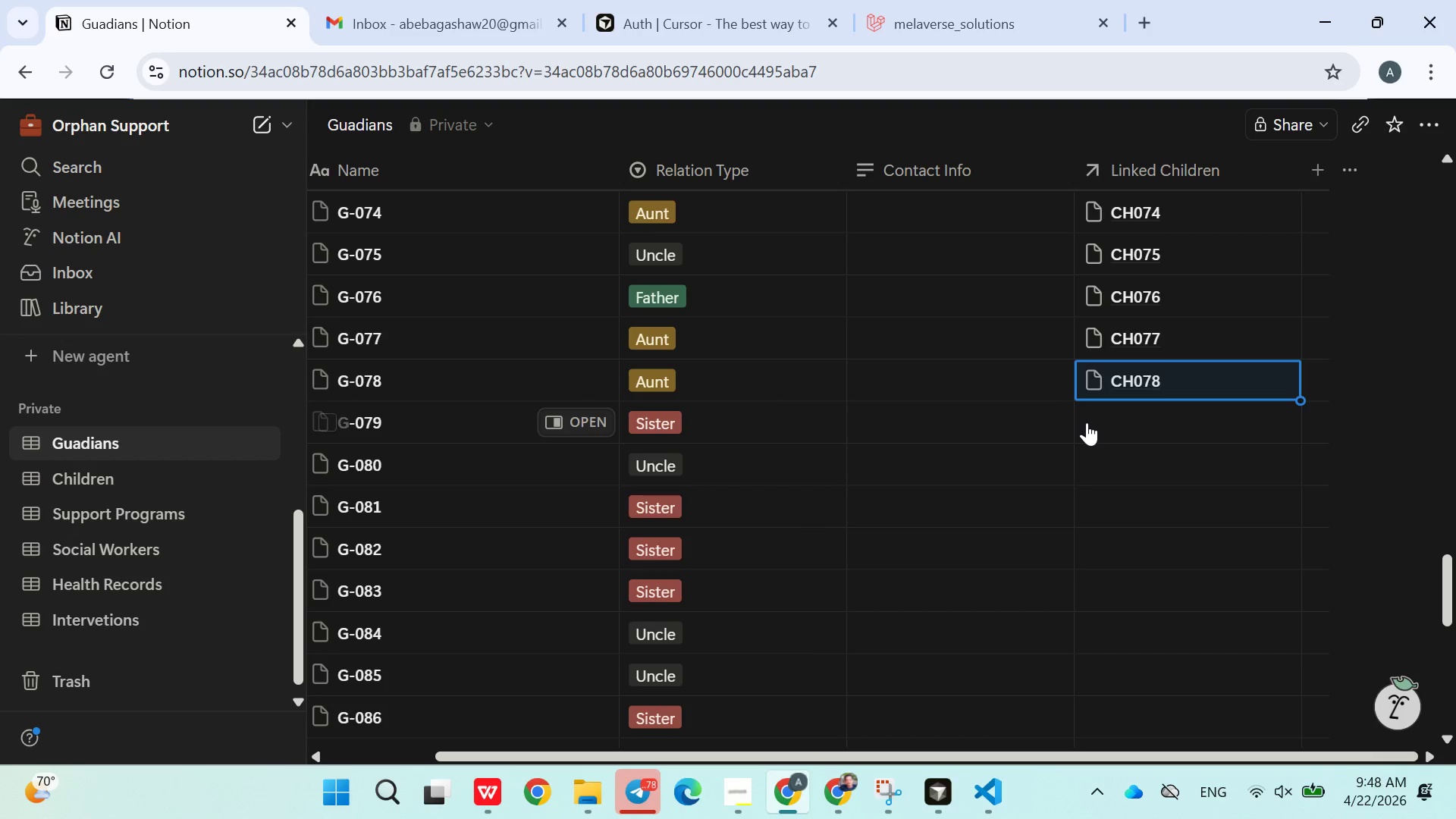 
left_click([1106, 425])
 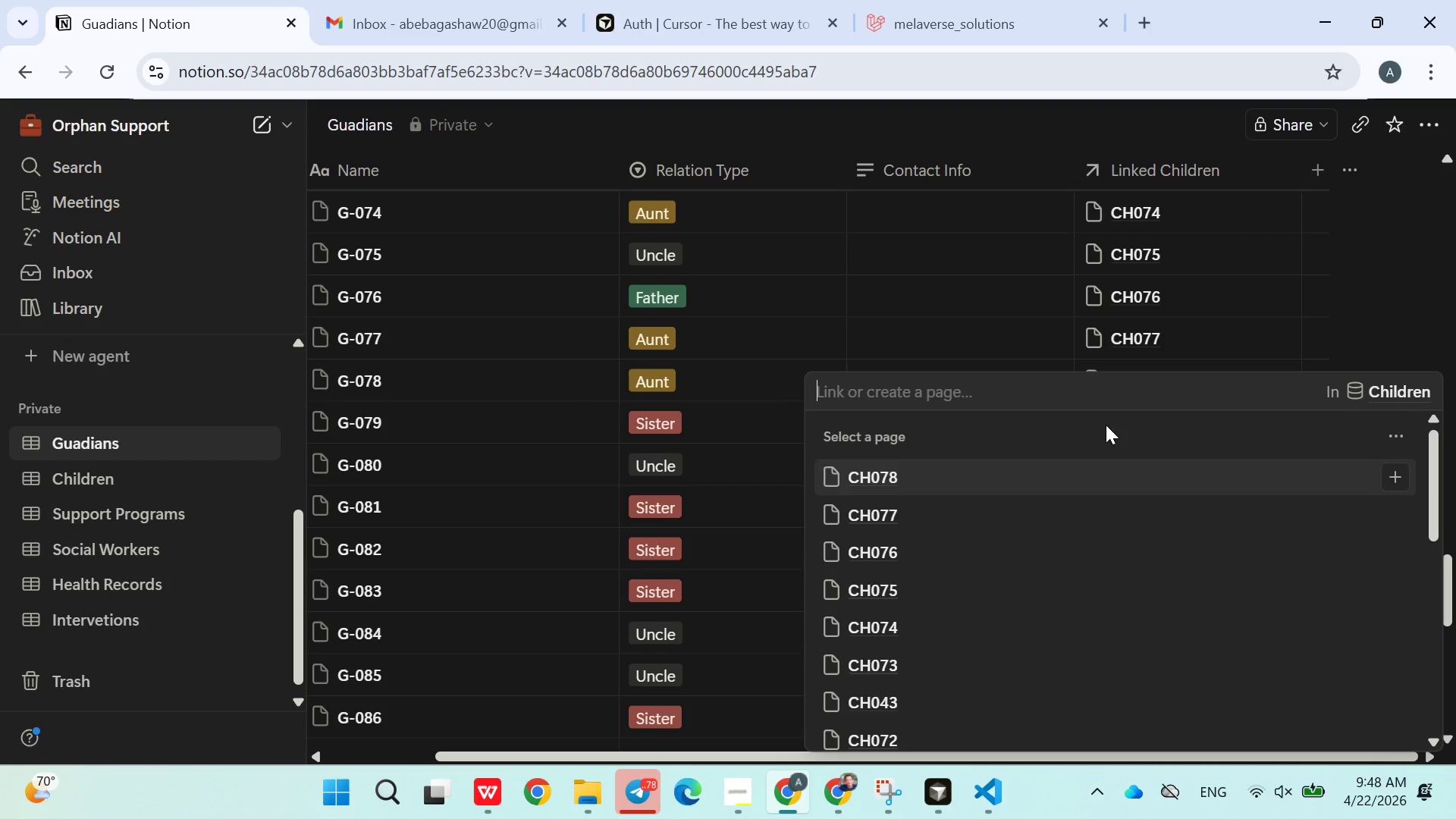 
type(ch079)
 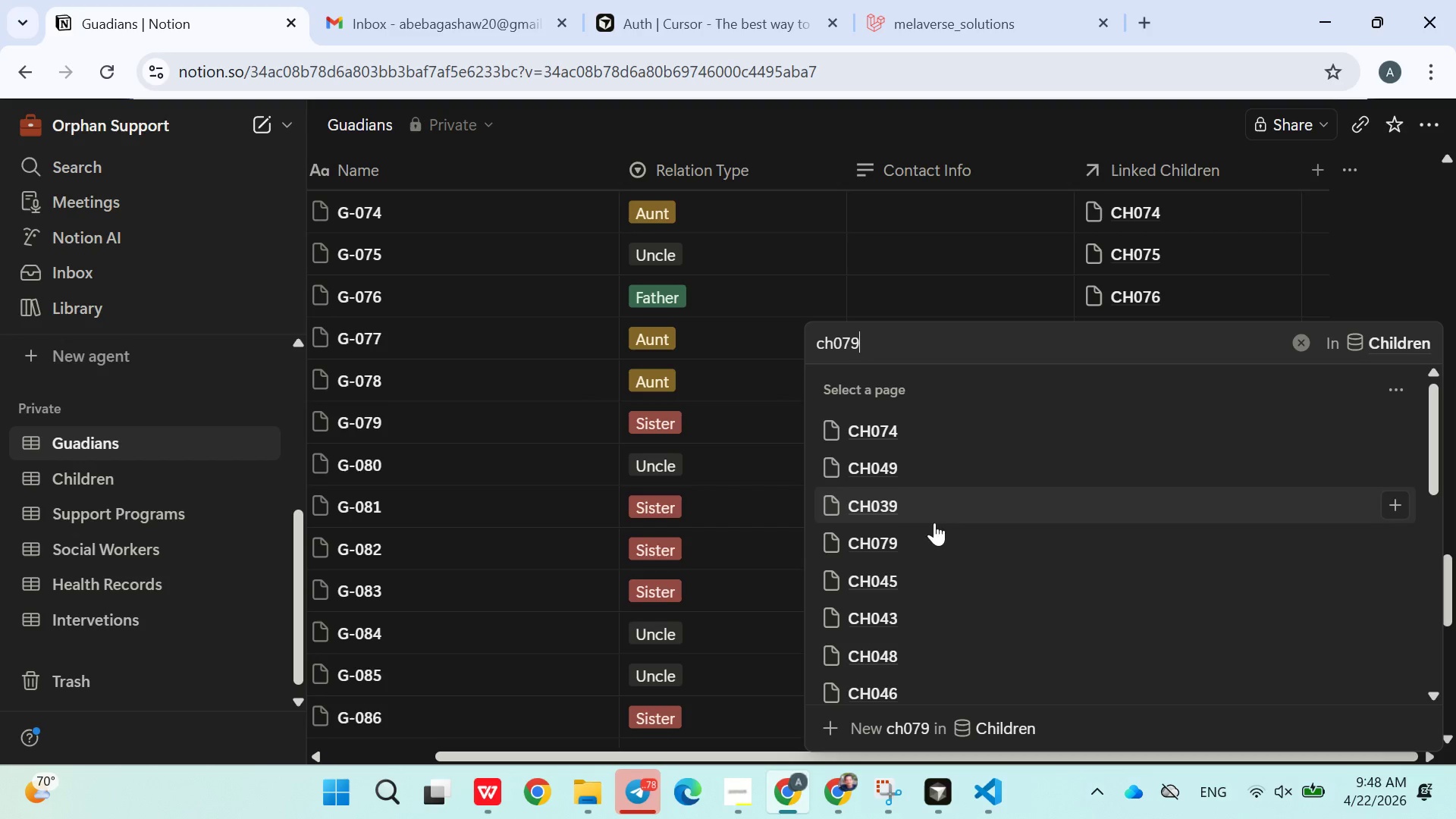 
left_click([932, 536])
 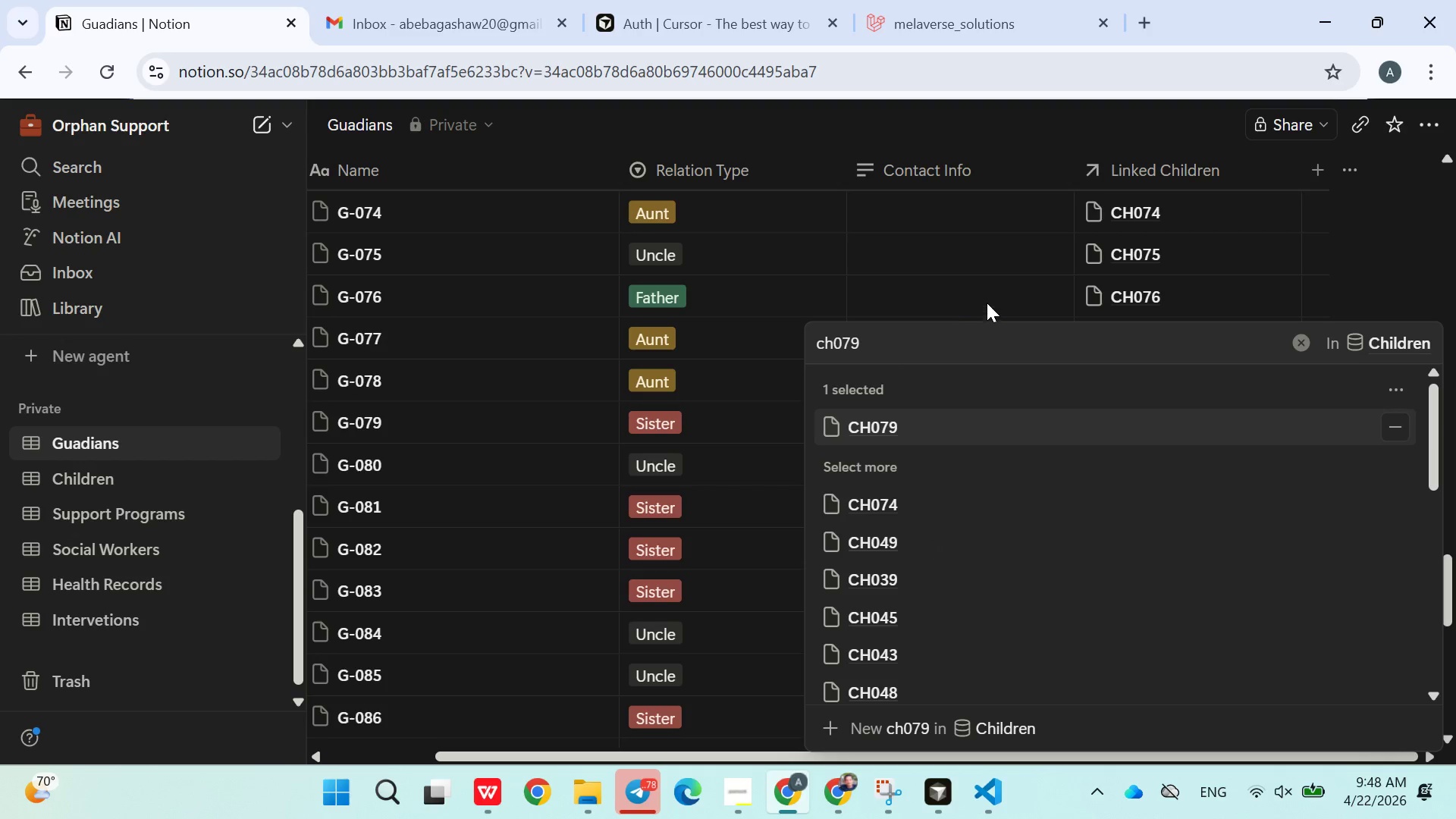 
left_click([987, 300])
 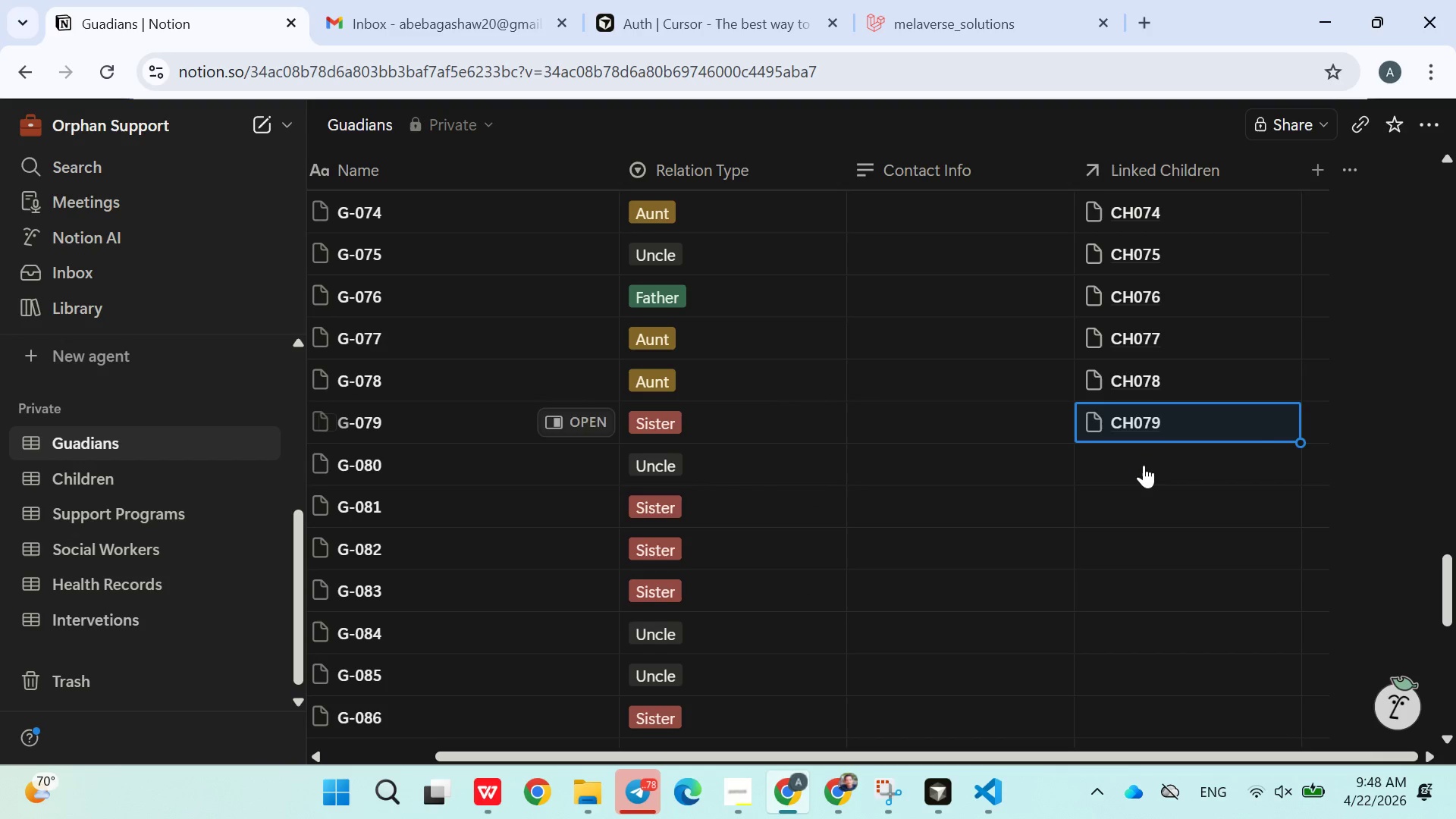 
left_click([1144, 471])
 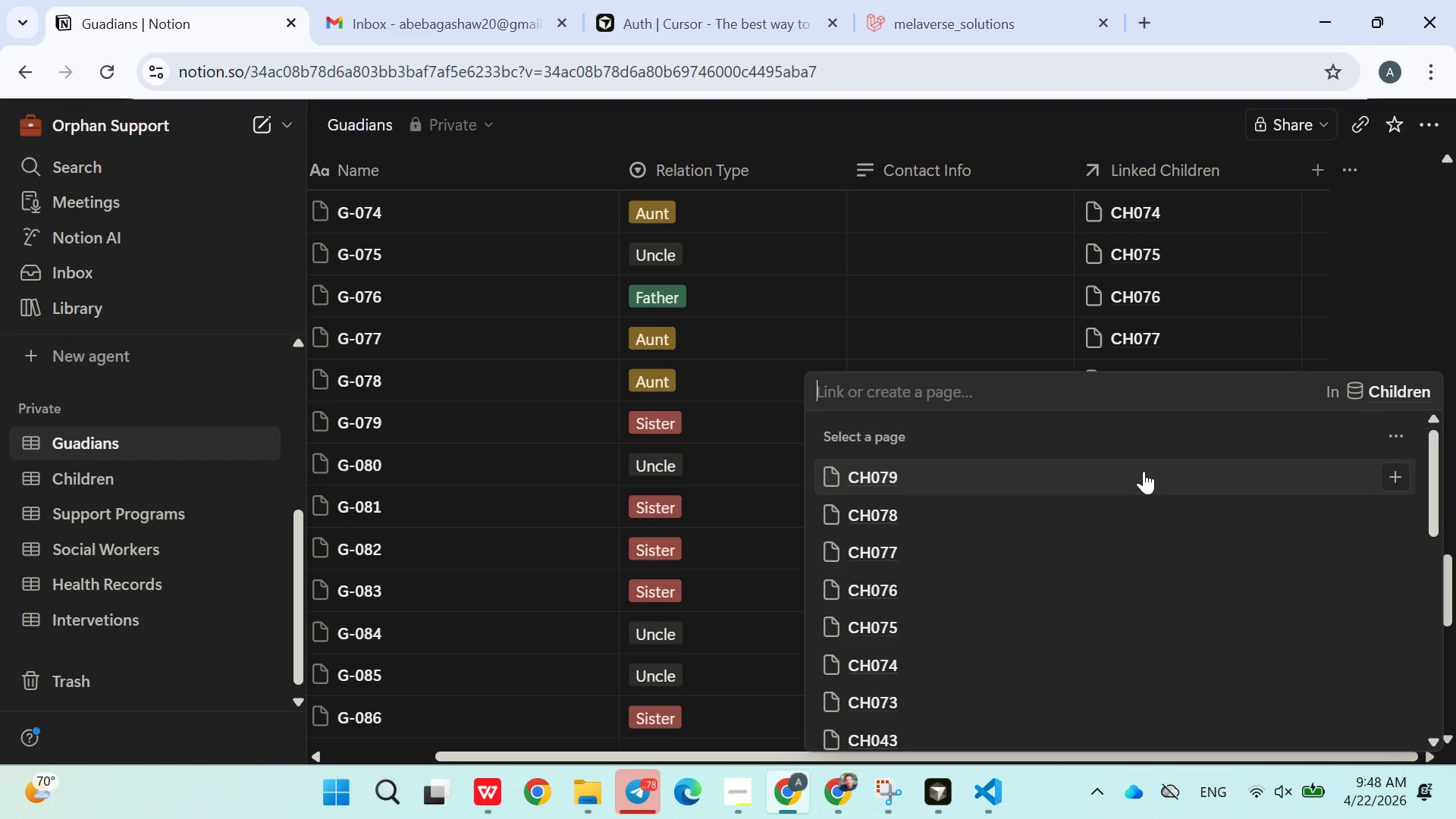 
type(ch080)
 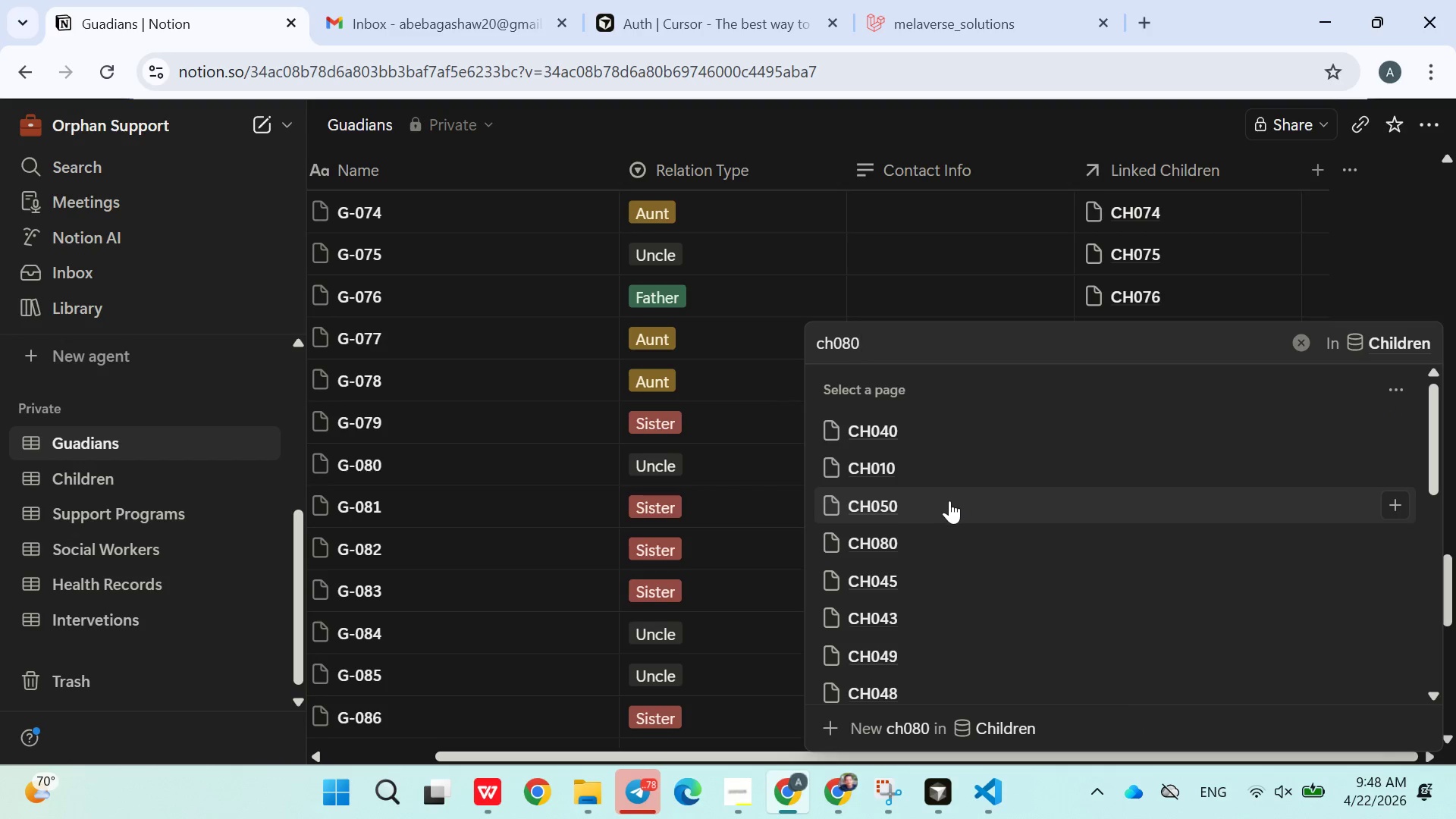 
left_click([918, 544])
 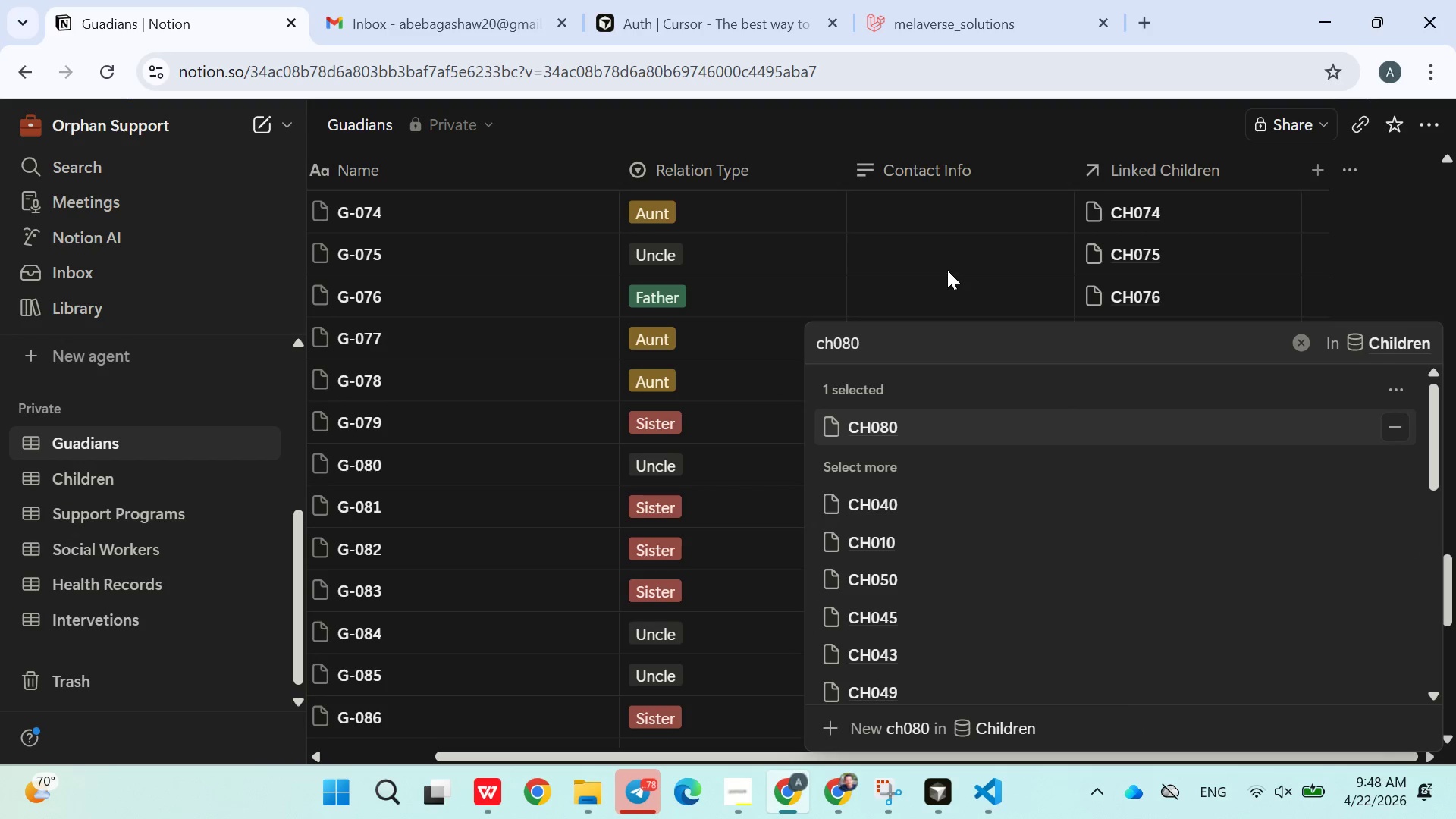 
left_click([948, 269])
 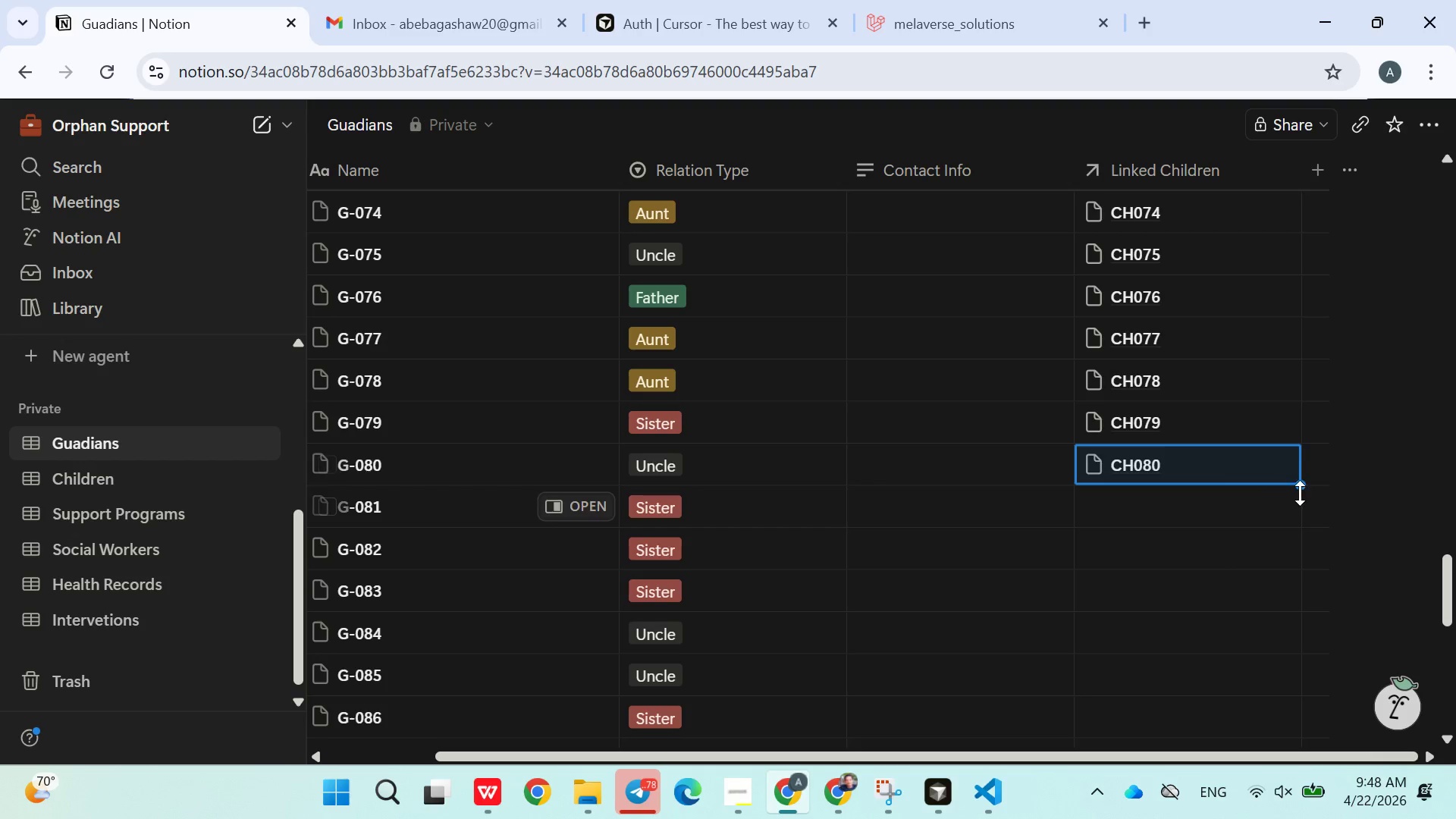 
left_click_drag(start_coordinate=[1301, 493], to_coordinate=[1194, 243])
 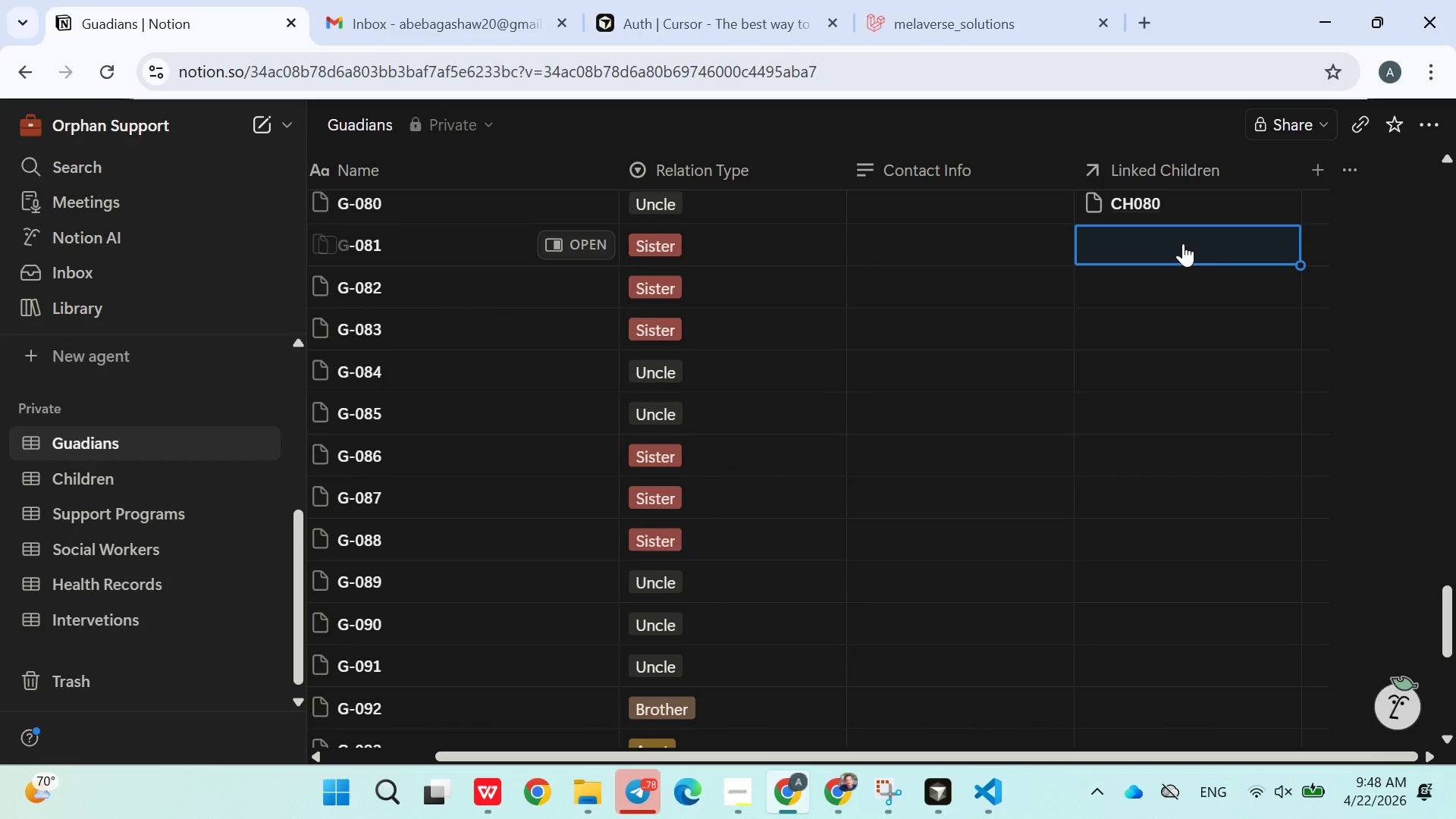 
left_click([1183, 243])
 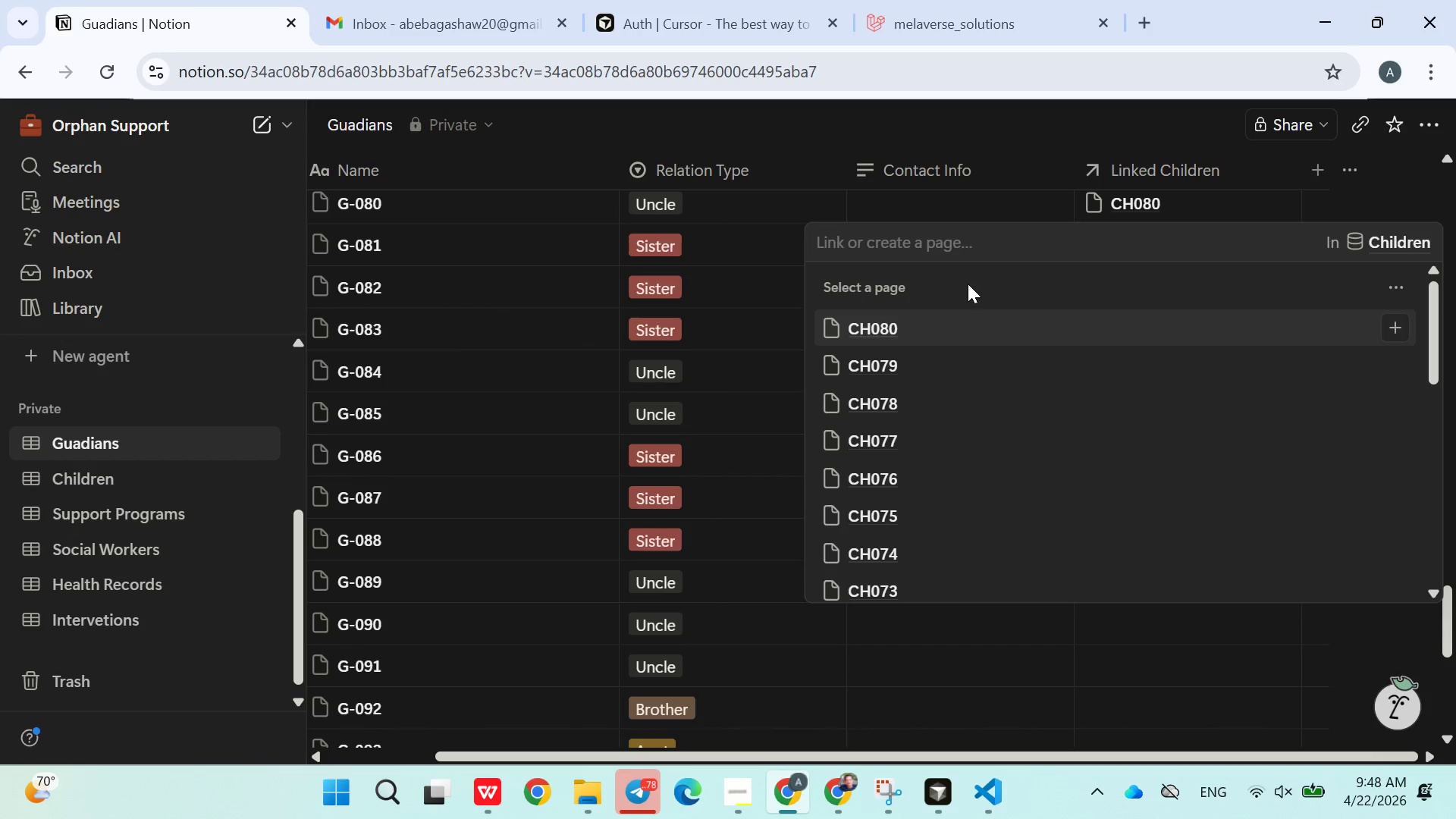 
type(ch081)
 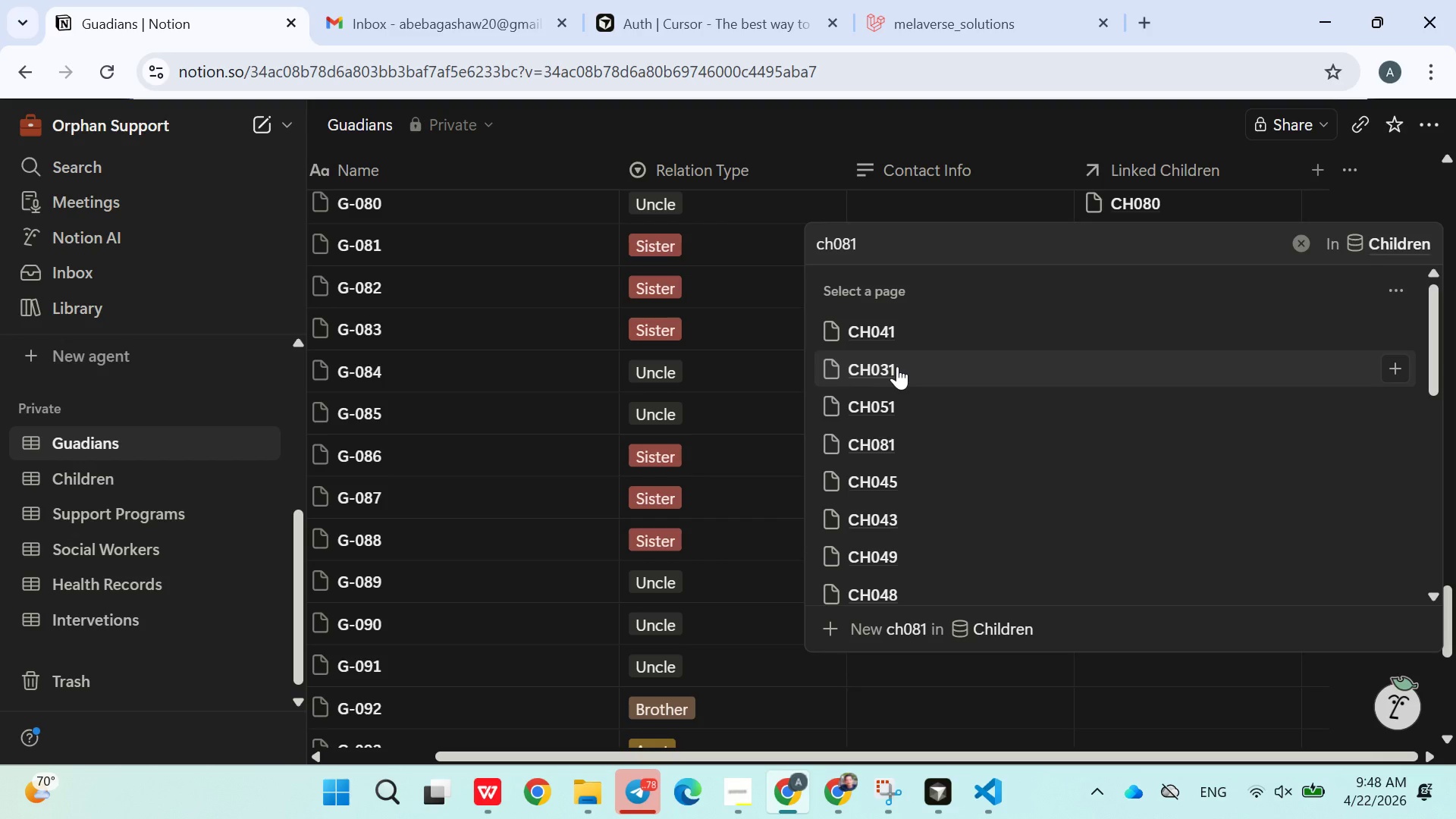 
wait(8.86)
 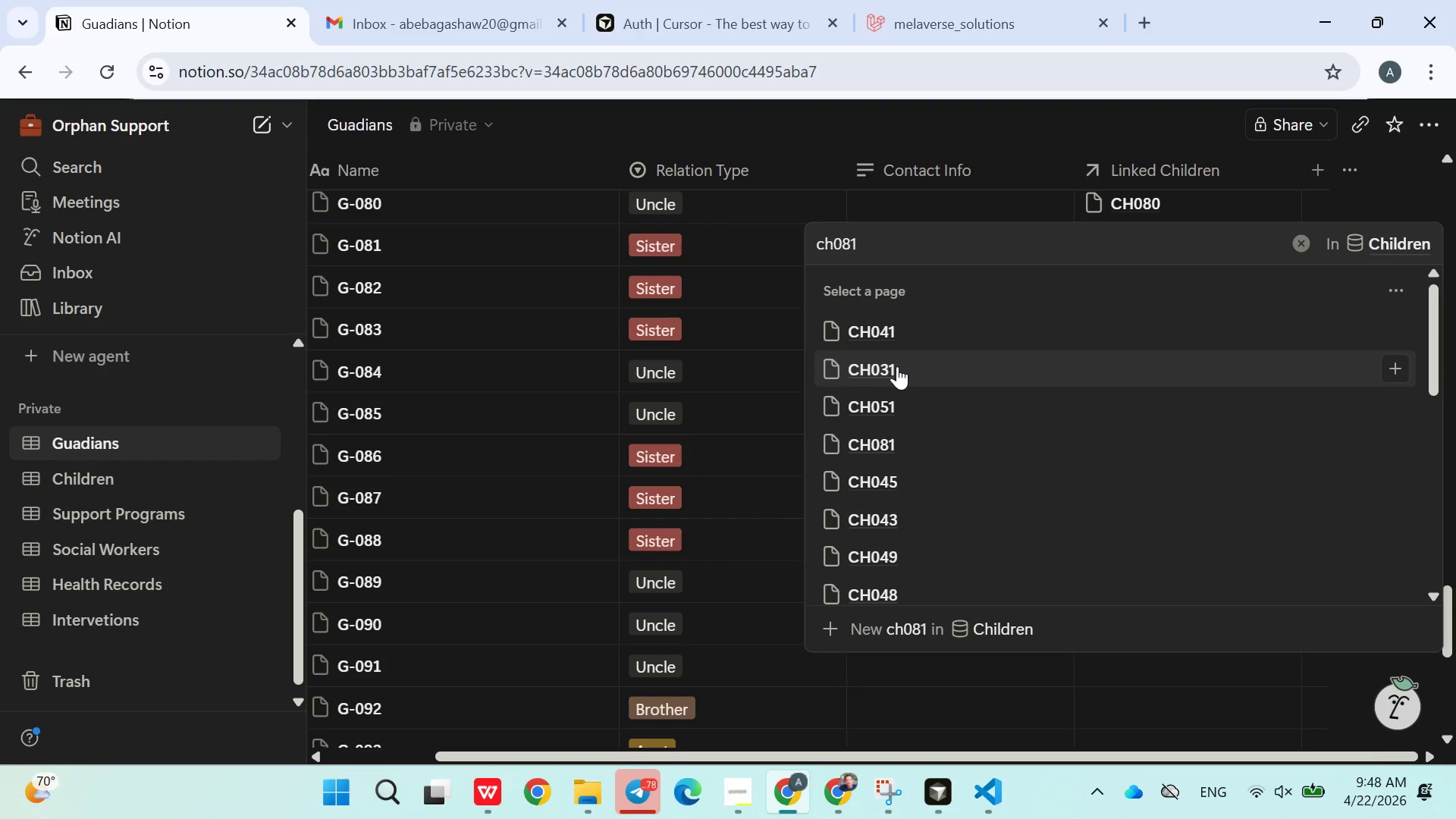 
scroll: coordinate [918, 525], scroll_direction: none, amount: 0.0
 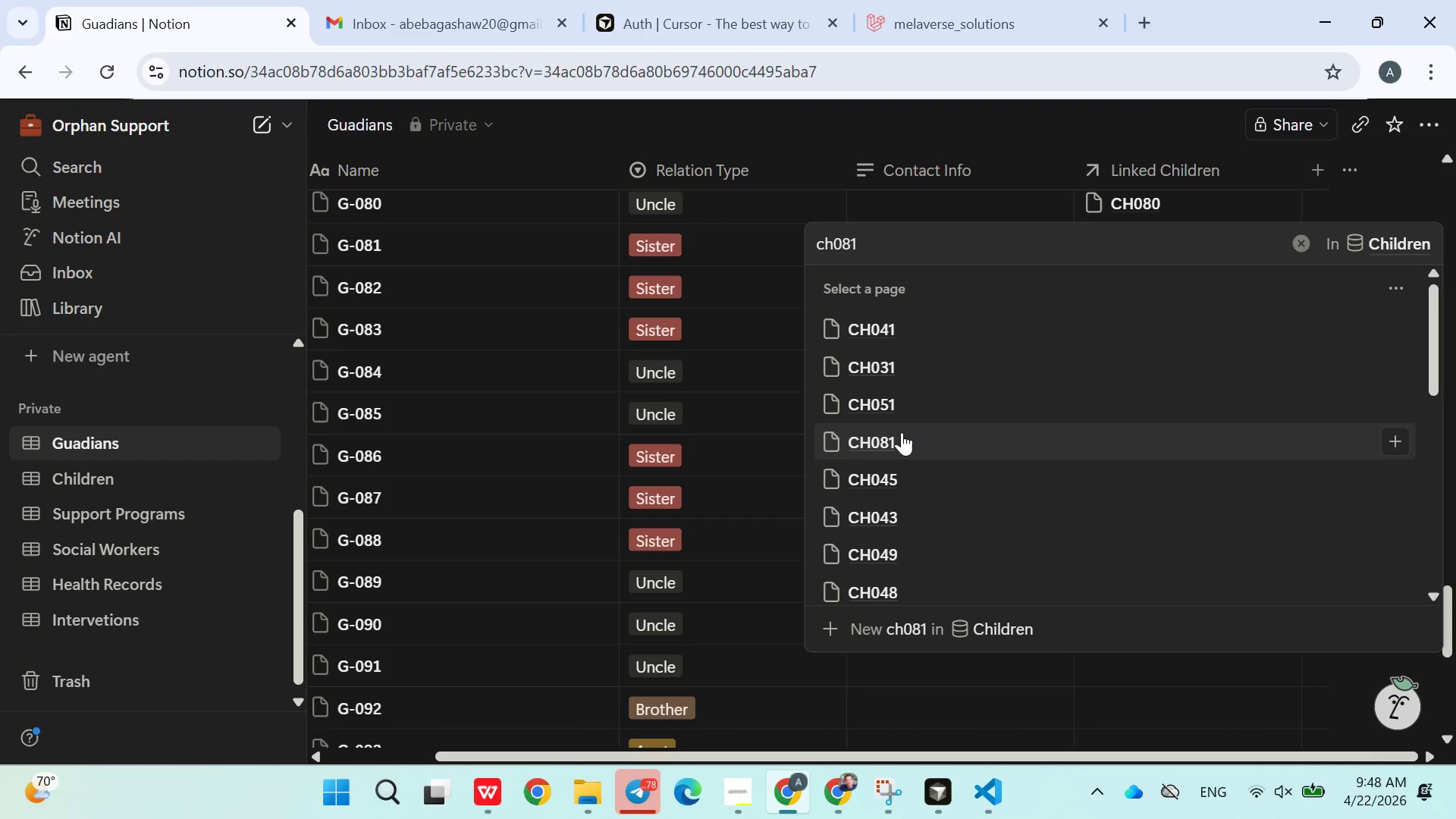 
left_click([902, 432])
 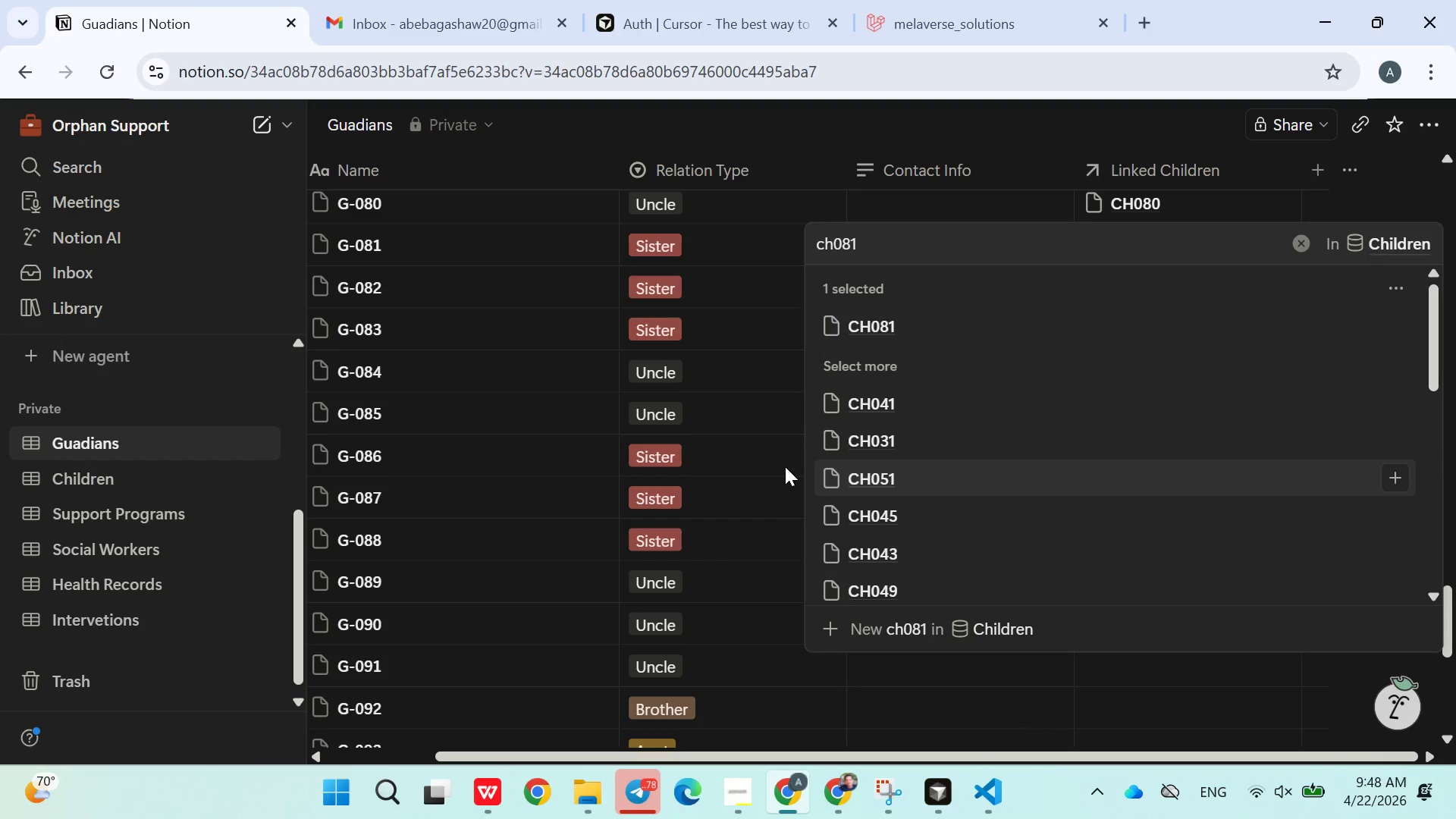 
left_click([783, 466])
 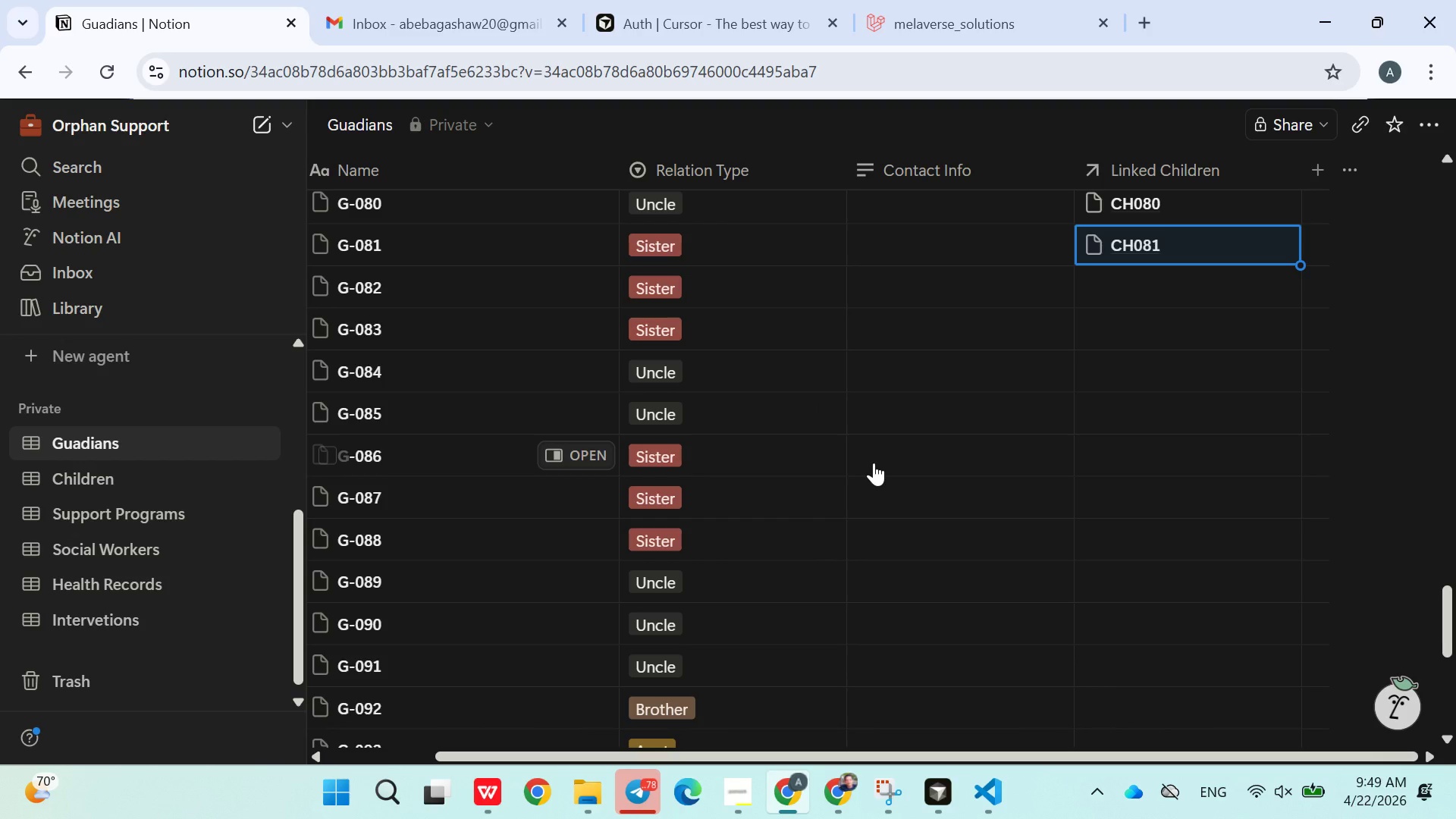 
left_click([1120, 287])
 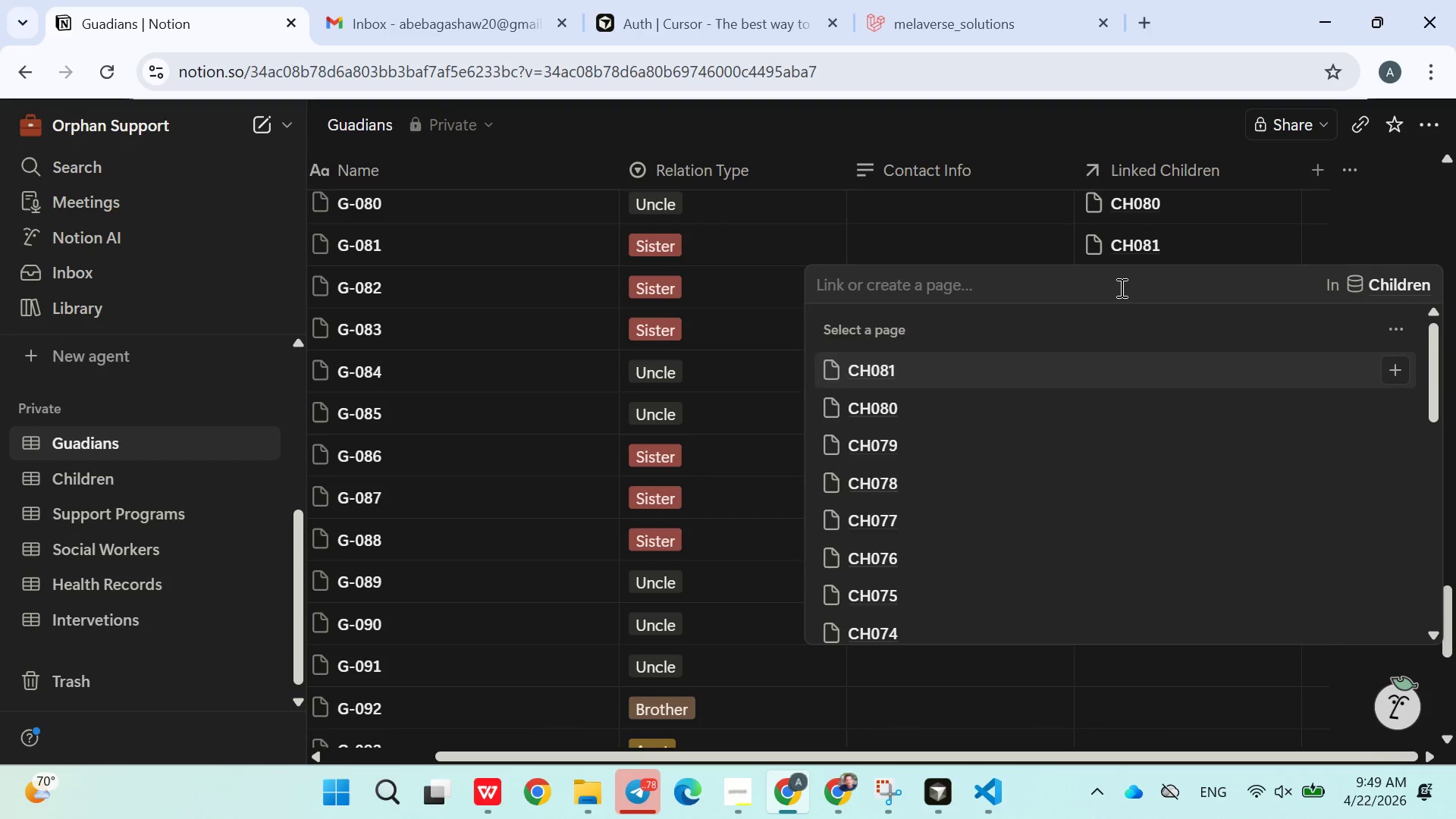 
type(ch082)
 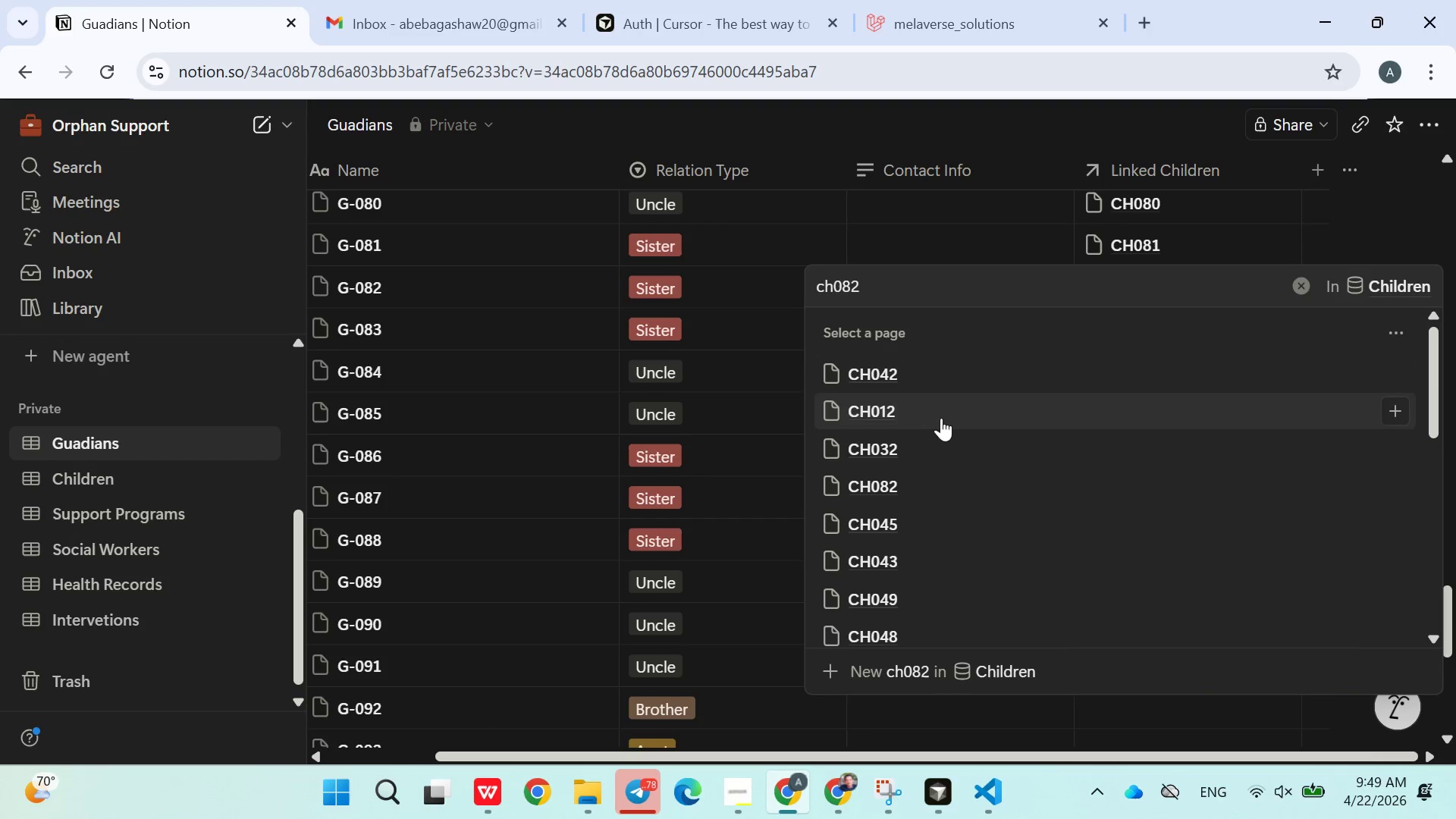 
left_click([928, 484])
 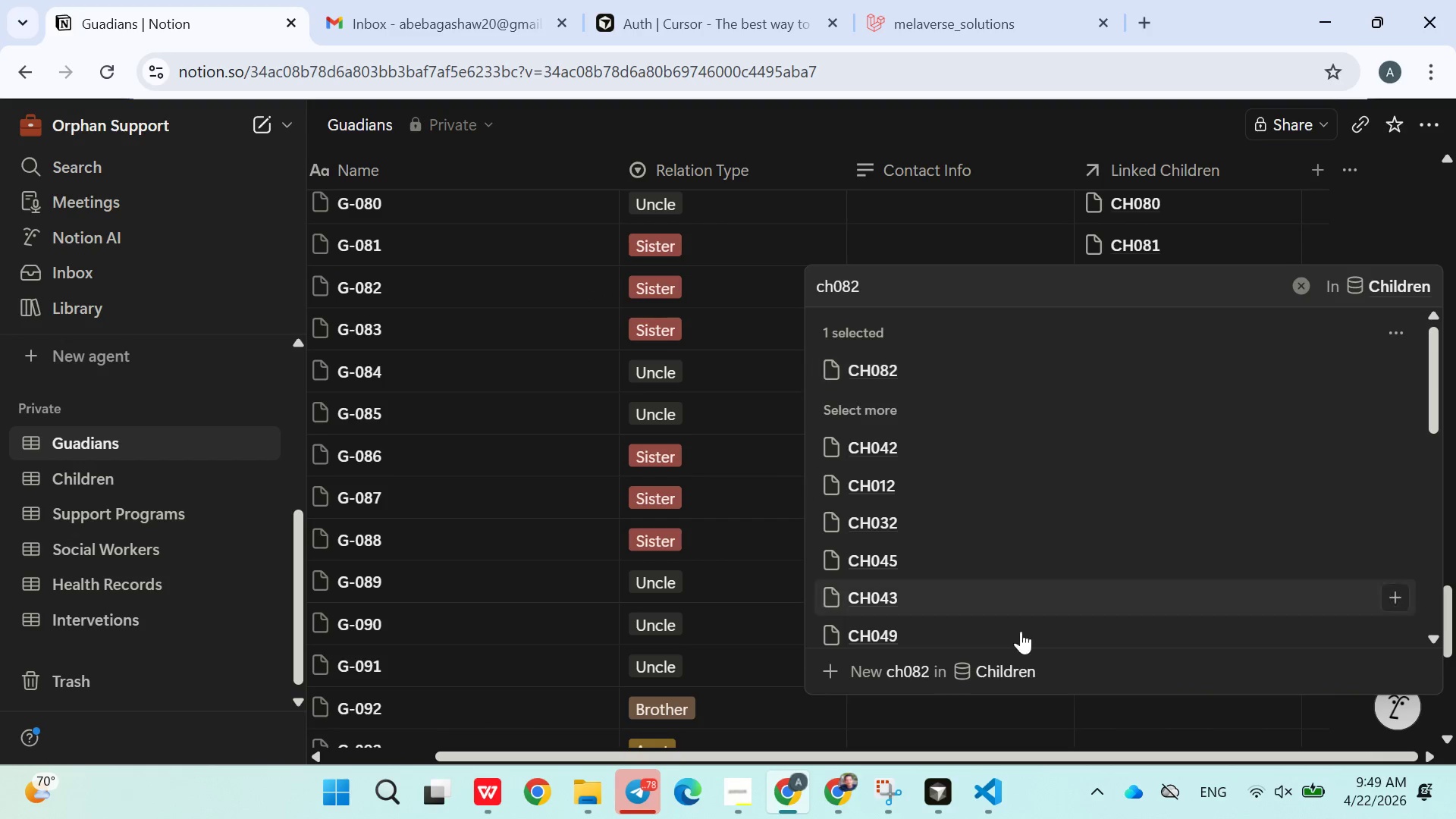 
left_click([1039, 730])
 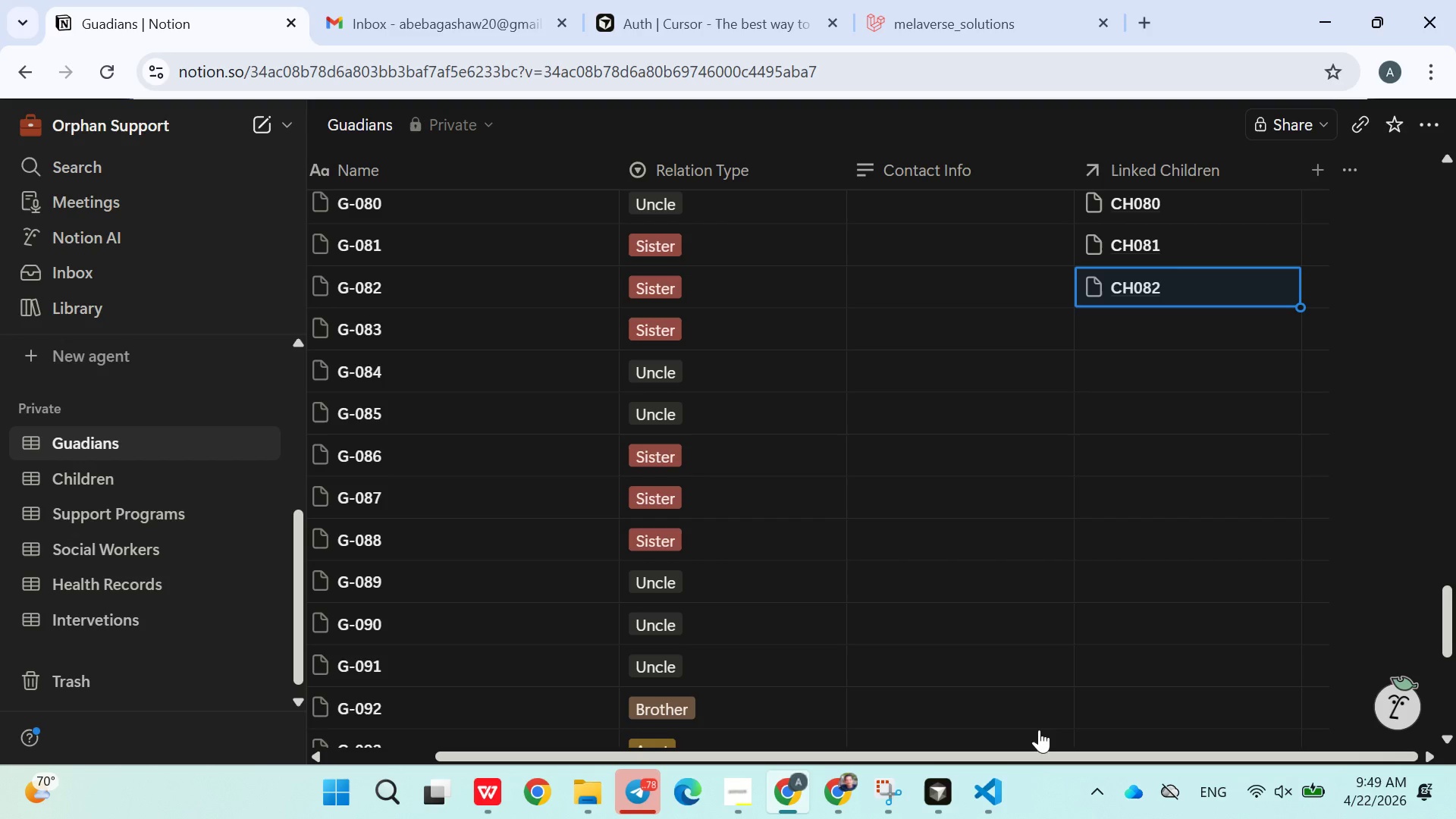 
wait(17.48)
 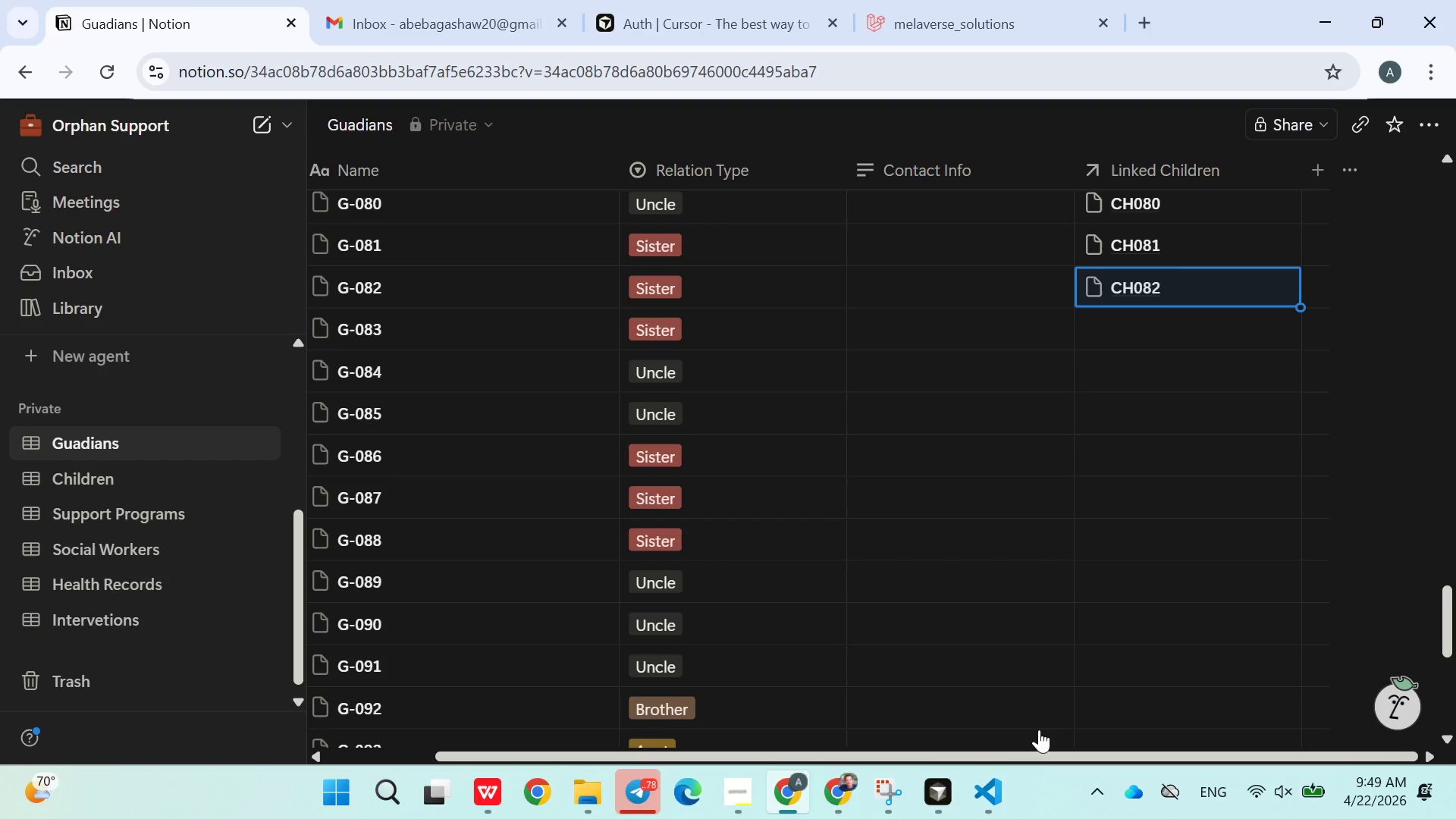 
left_click([1156, 322])
 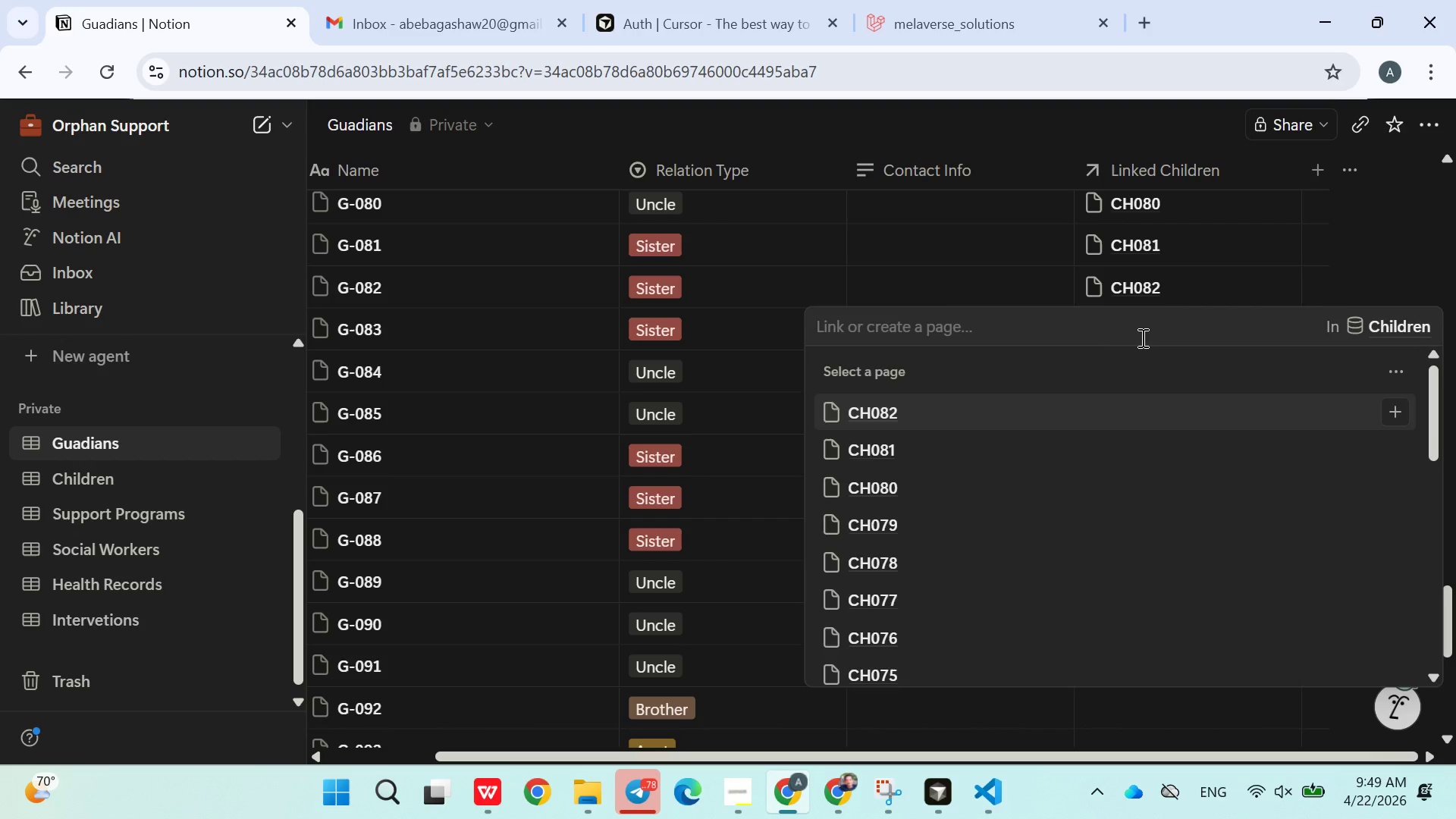 
type(ch083)
 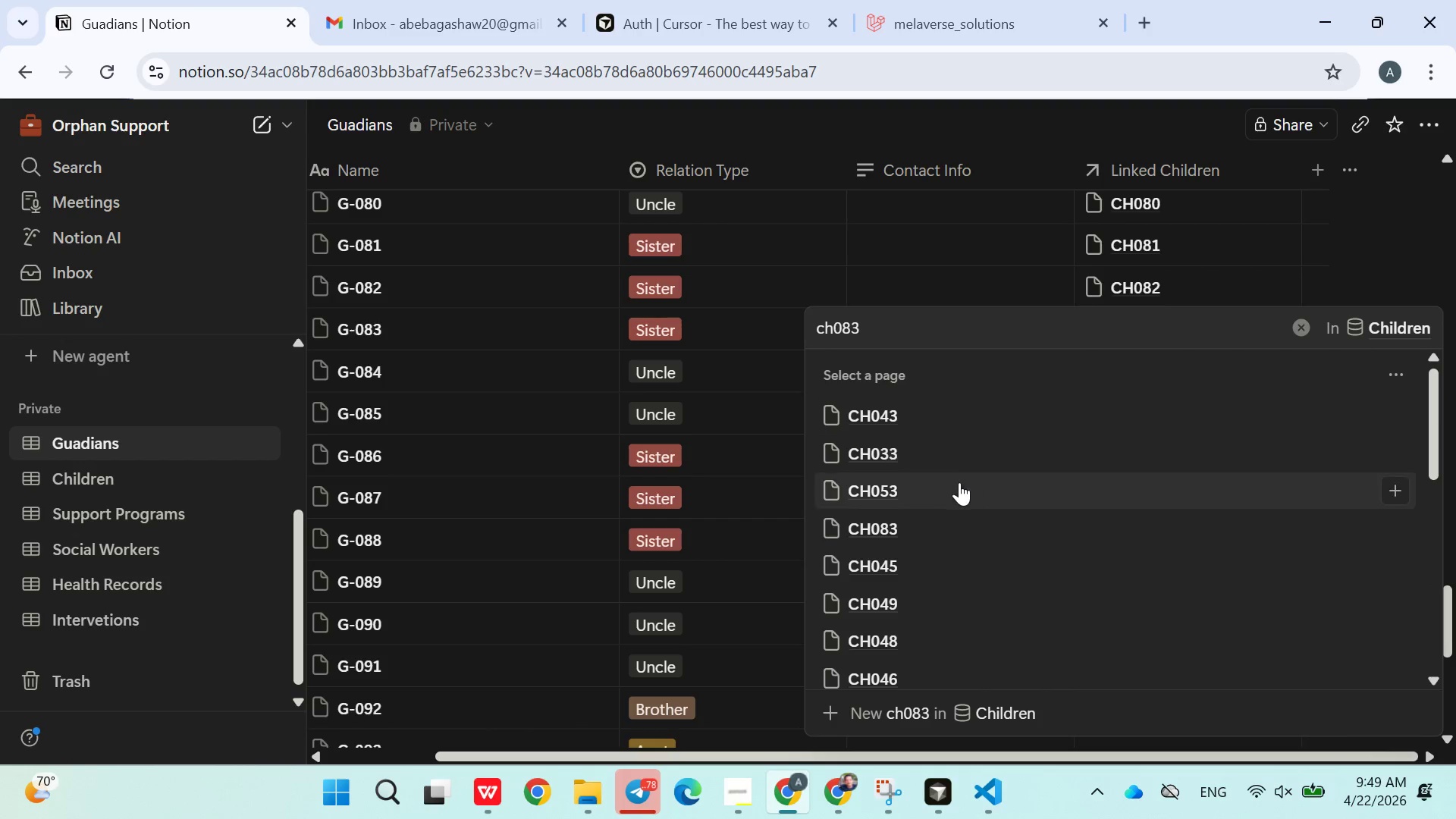 
left_click([928, 513])
 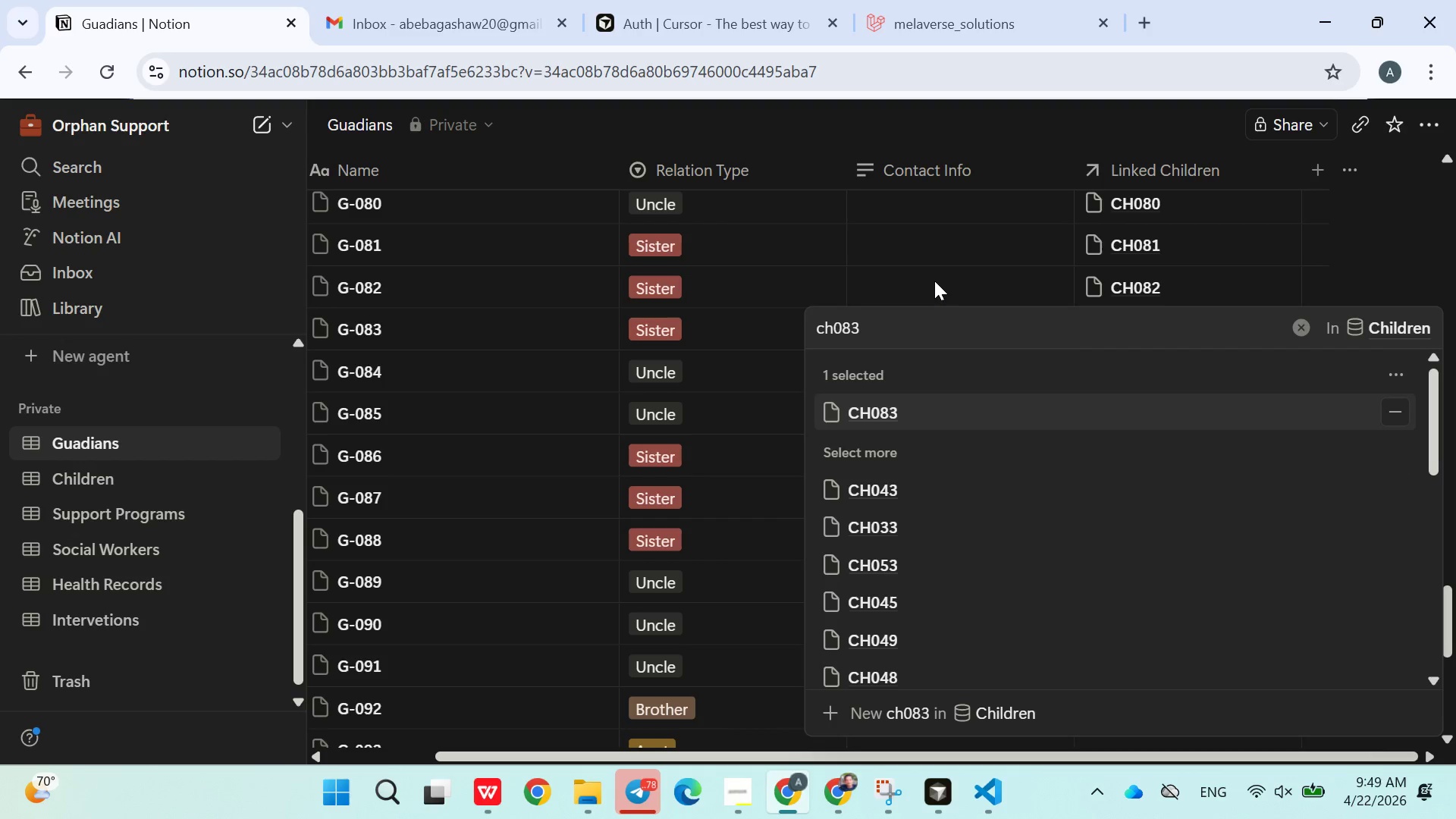 
left_click([937, 281])
 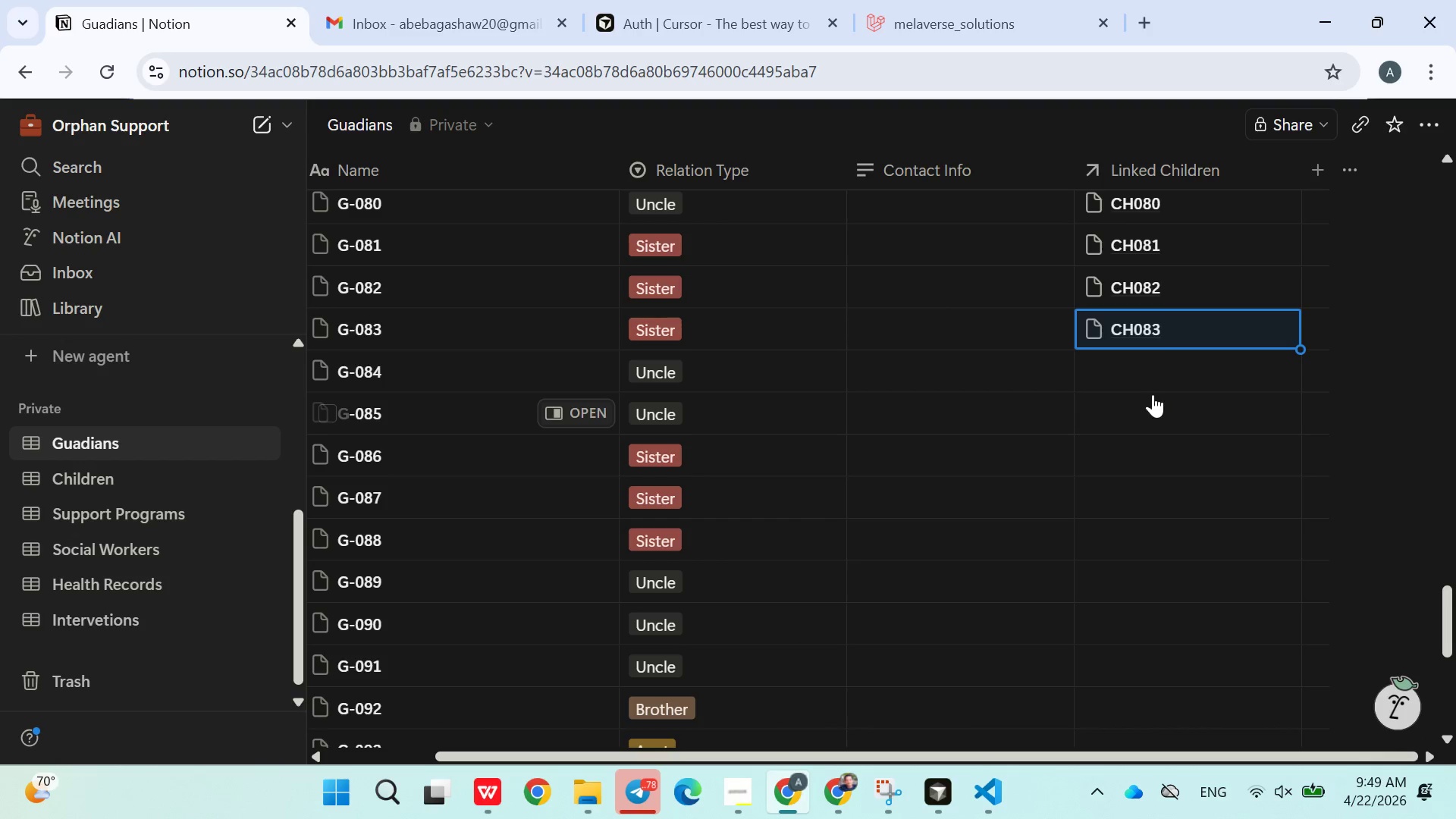 
left_click([1152, 376])
 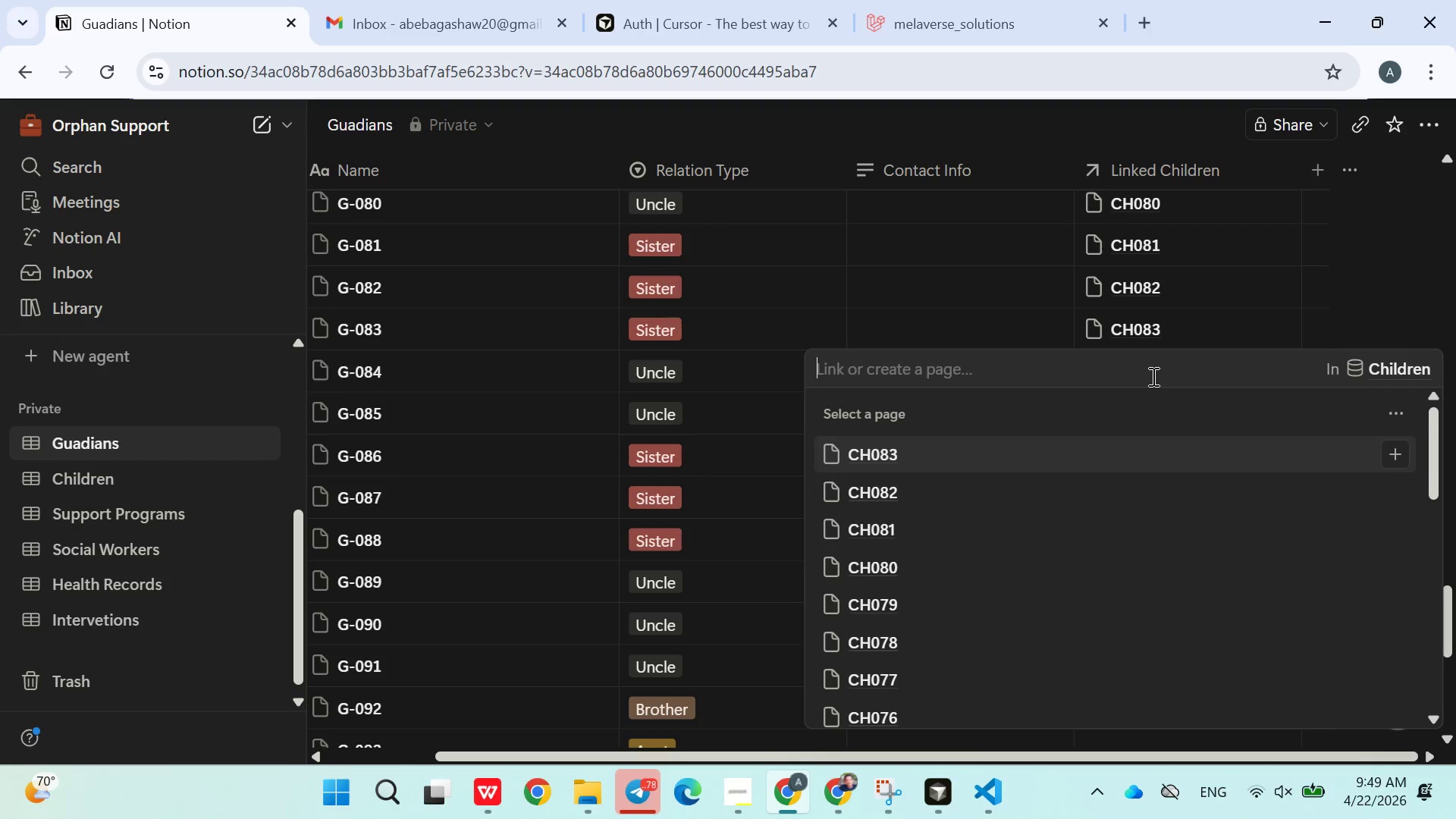 
type(ch084)
 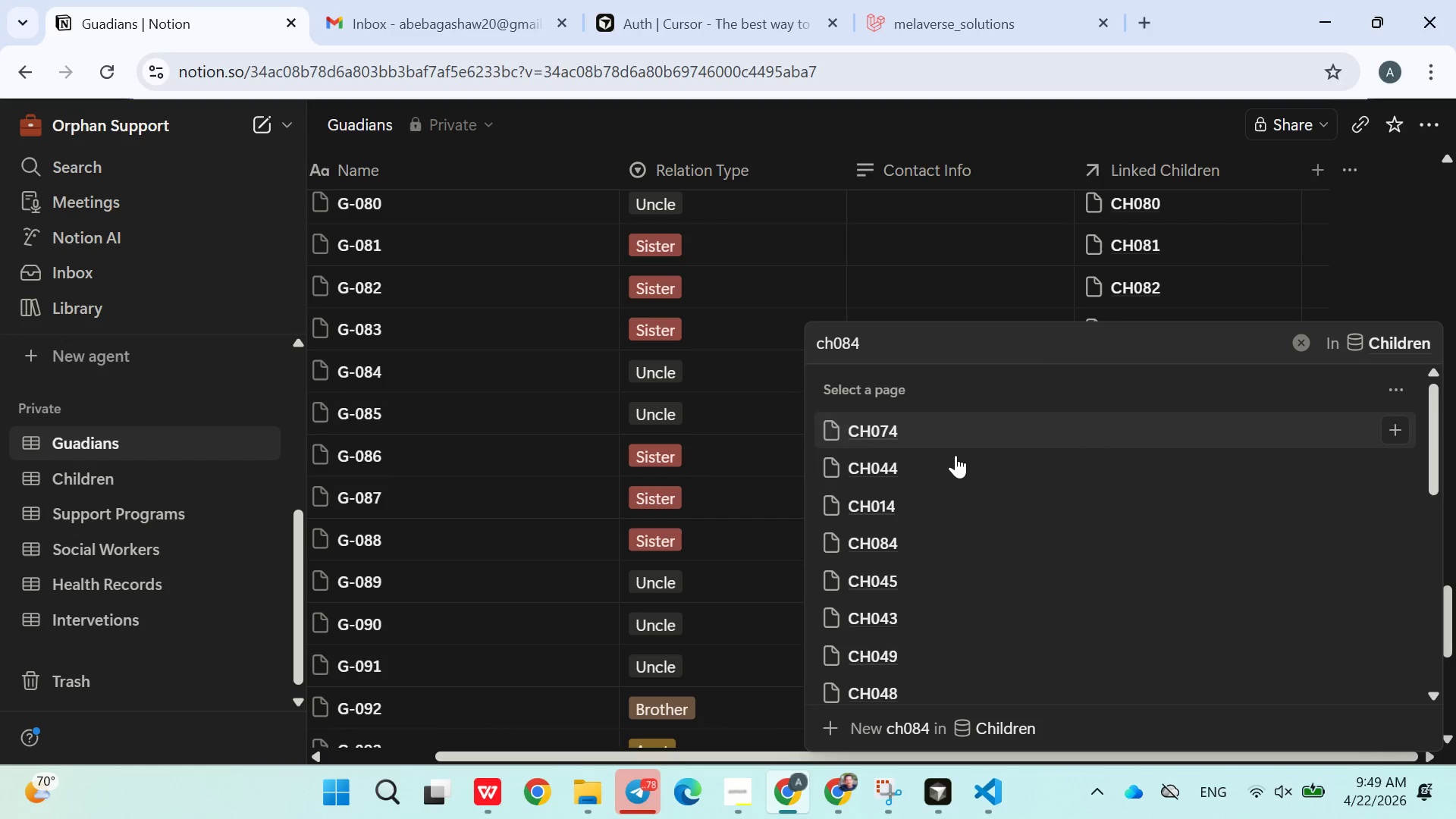 
left_click([924, 542])
 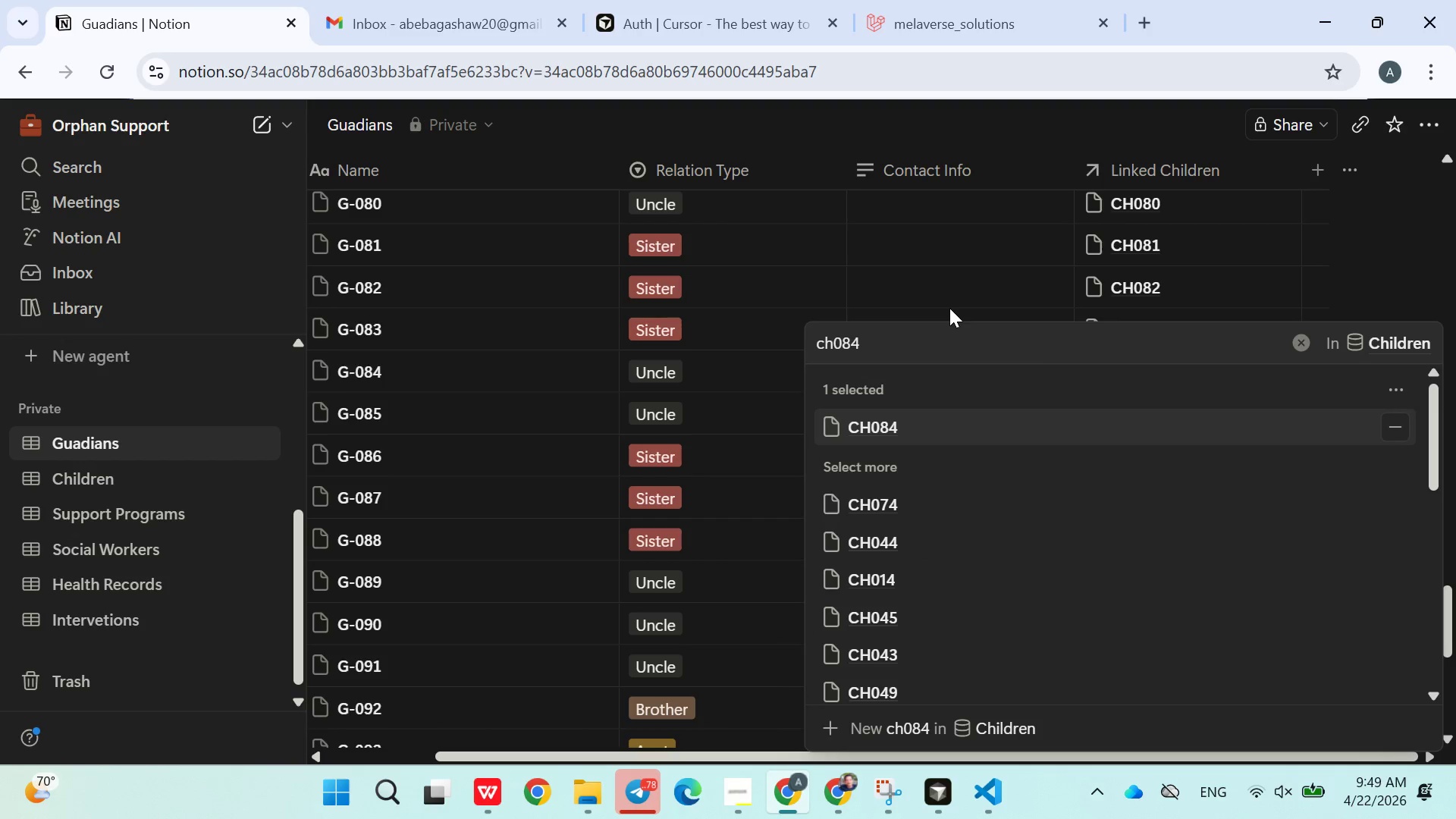 
left_click([949, 308])
 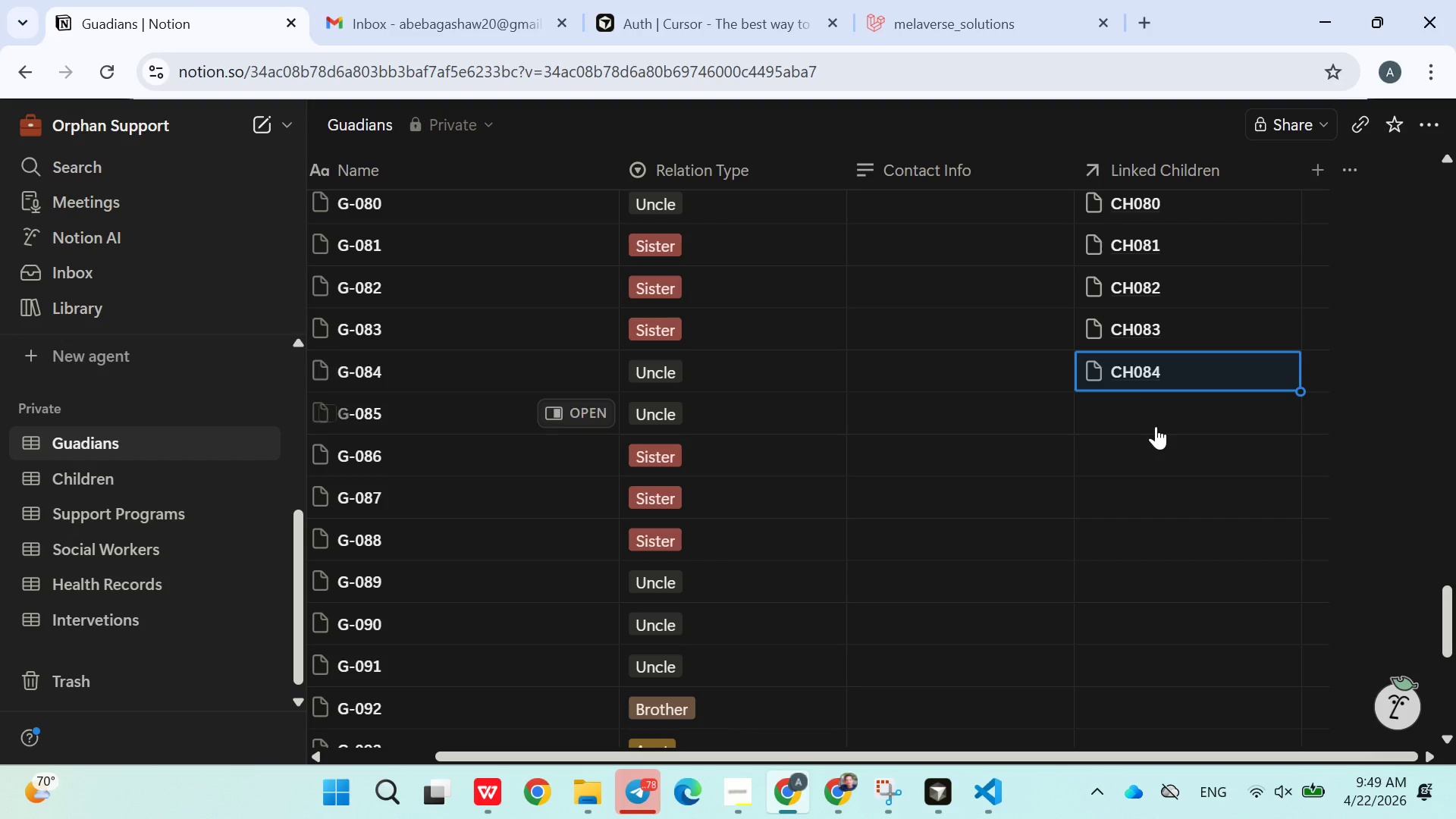 
left_click([1145, 417])
 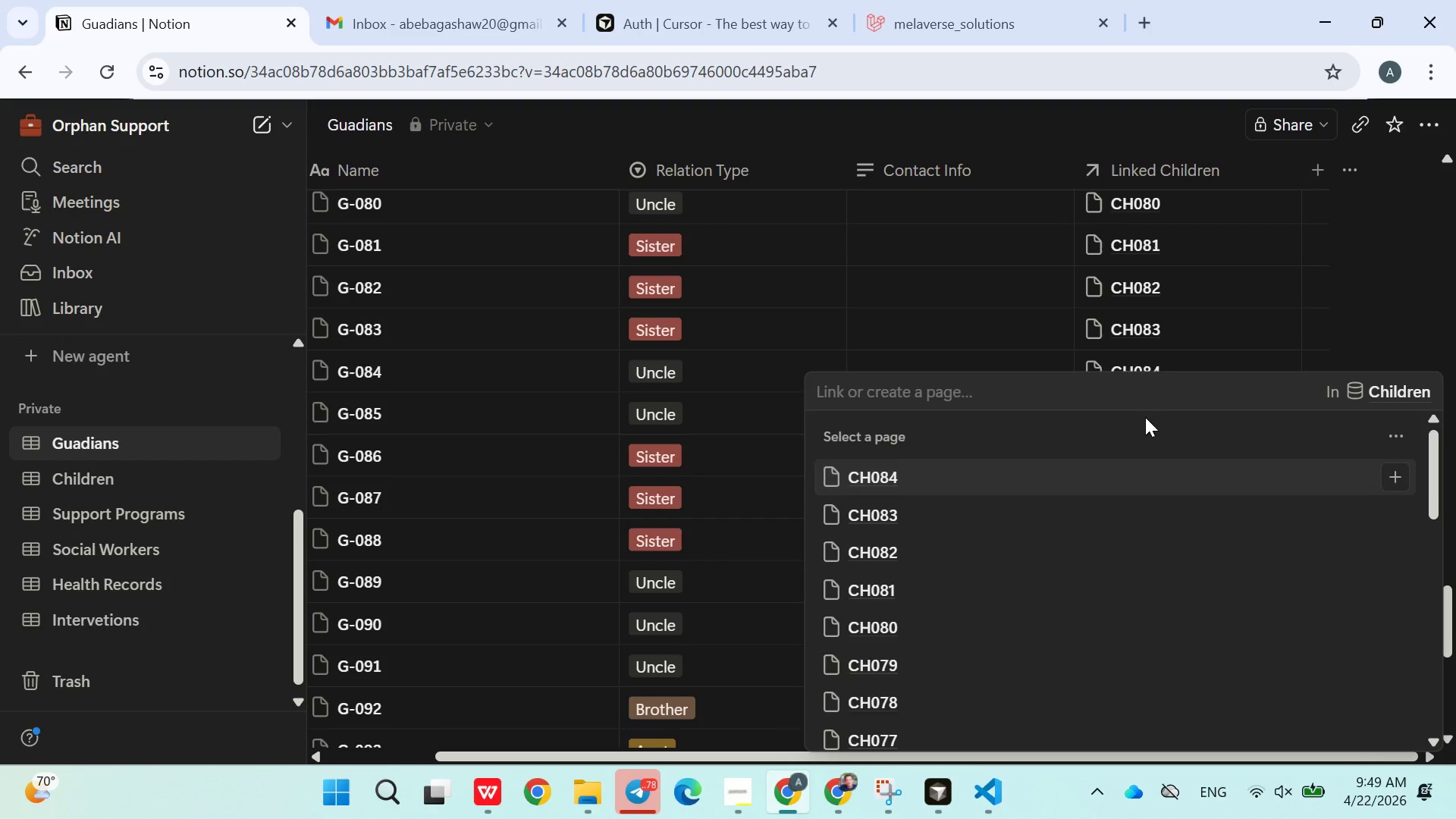 
type(ch085)
 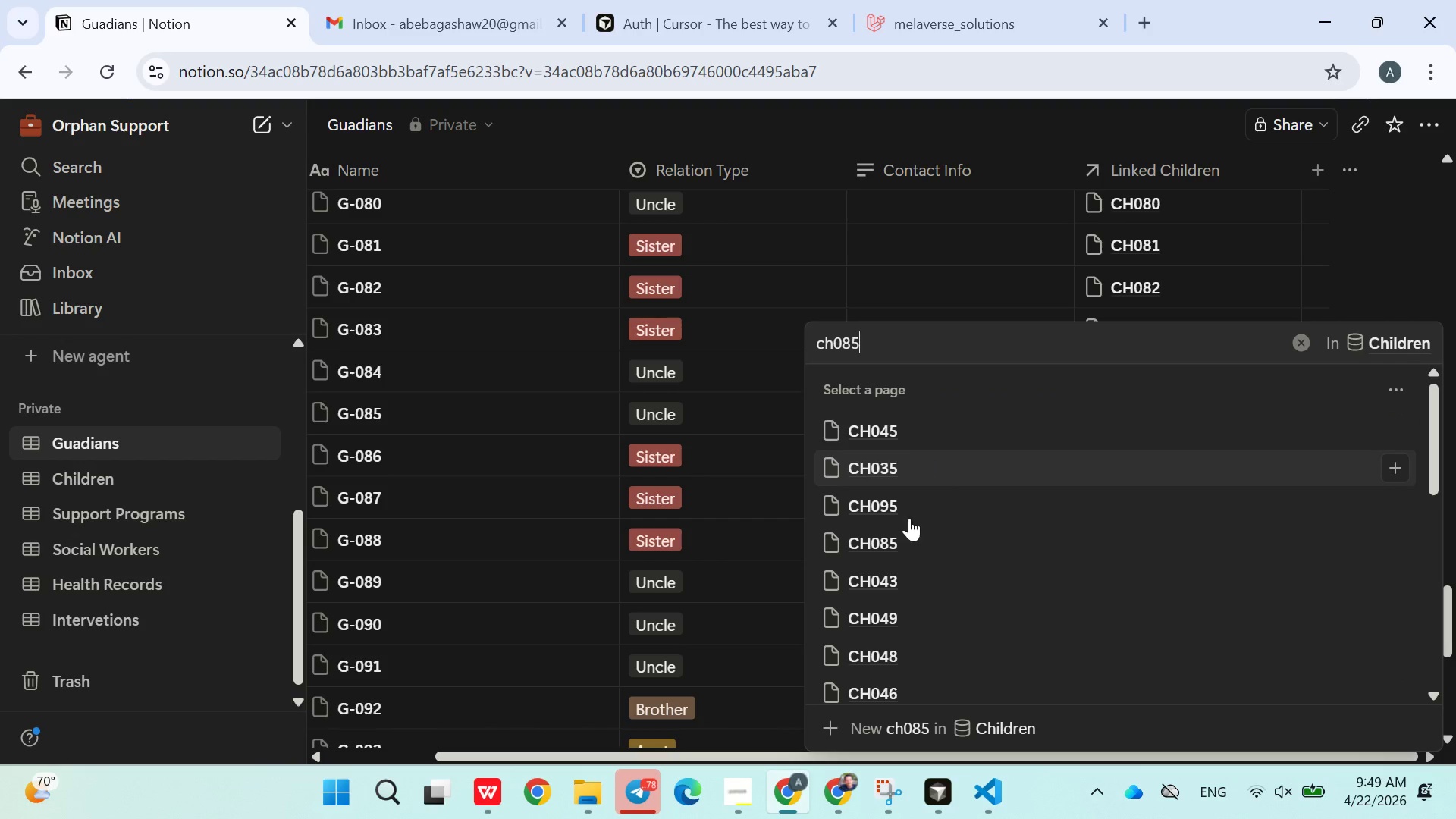 
left_click([896, 532])
 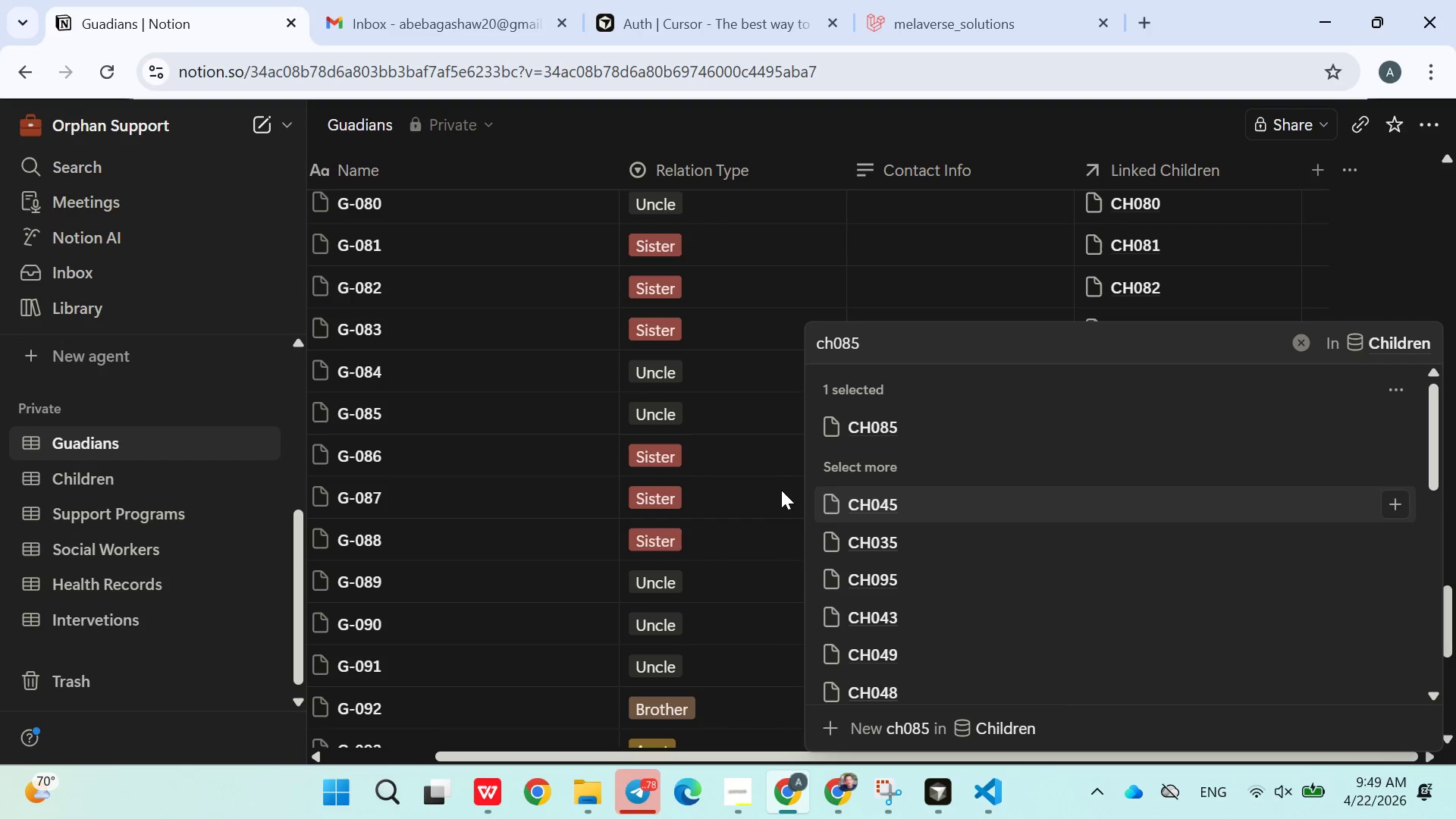 
left_click([780, 490])
 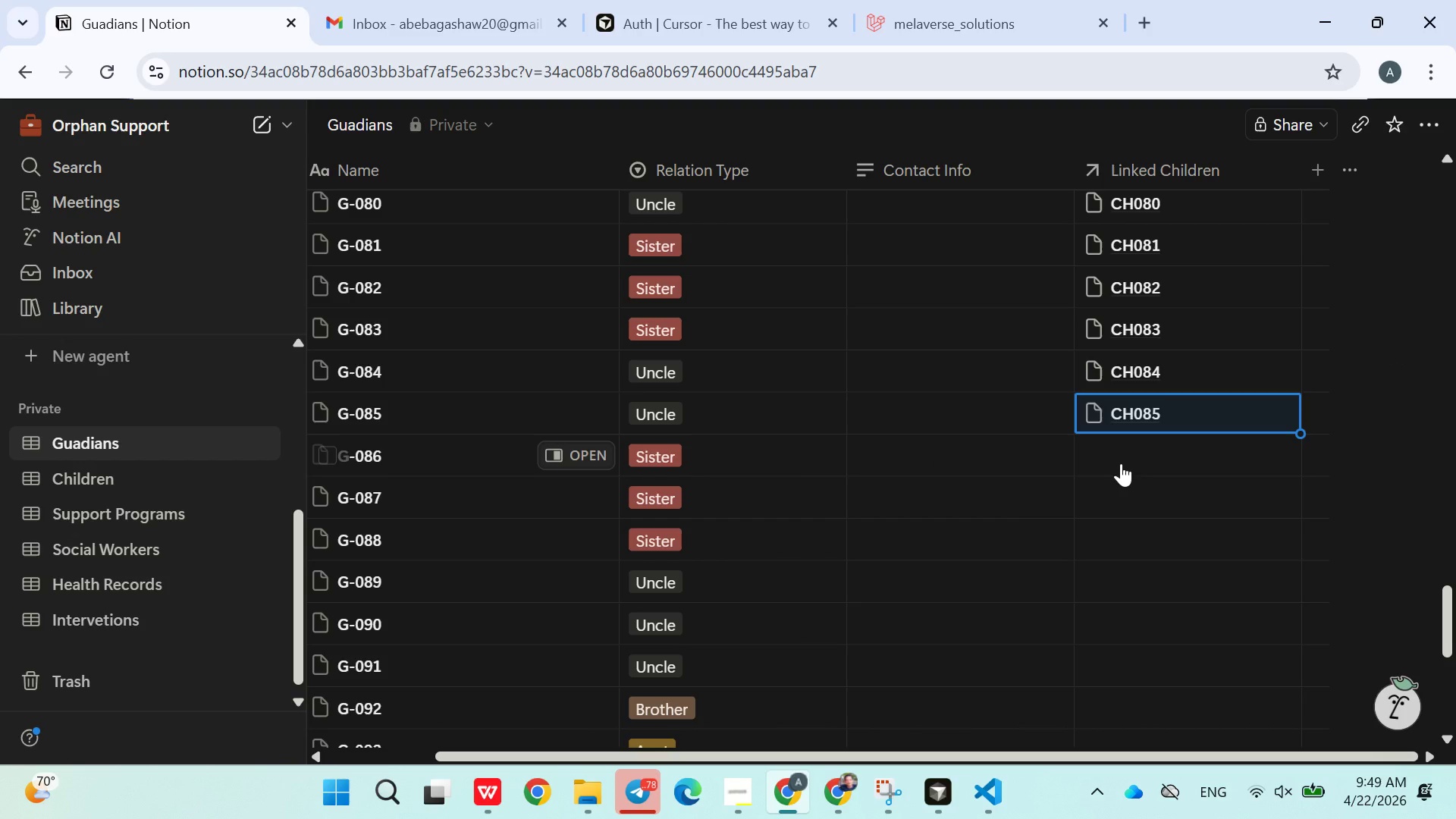 
left_click([1121, 463])
 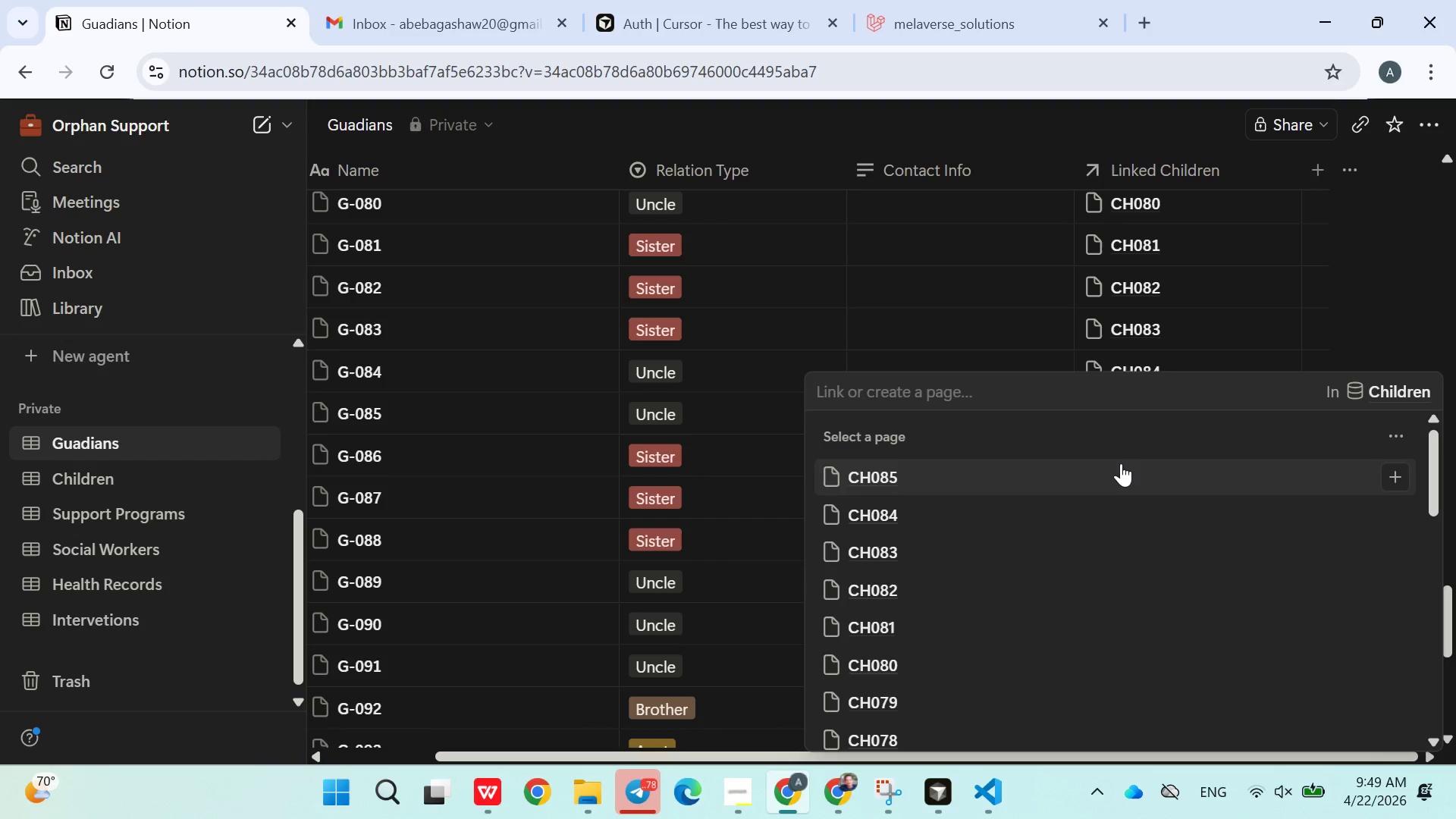 
type(ch086)
 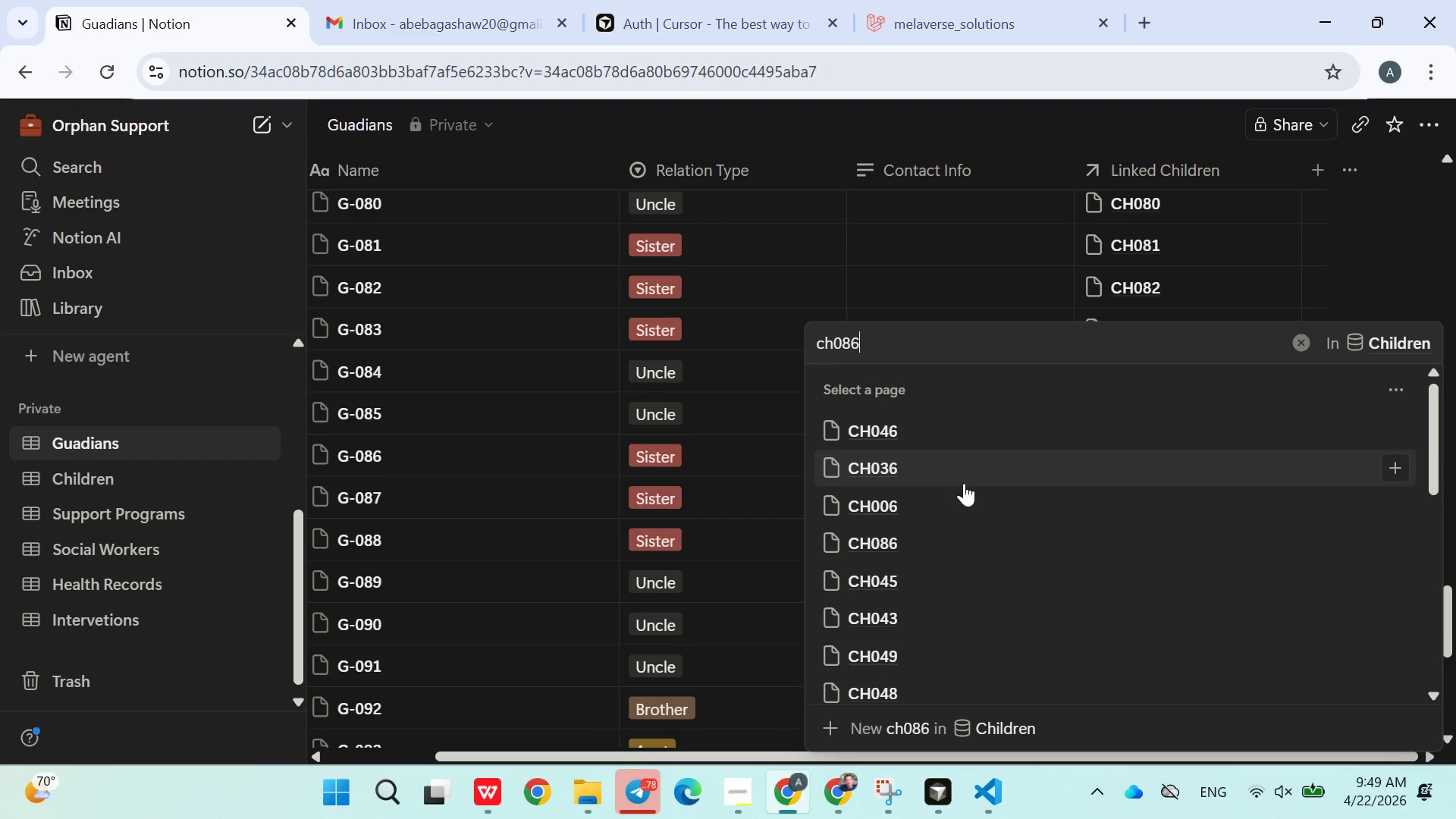 
left_click([924, 538])
 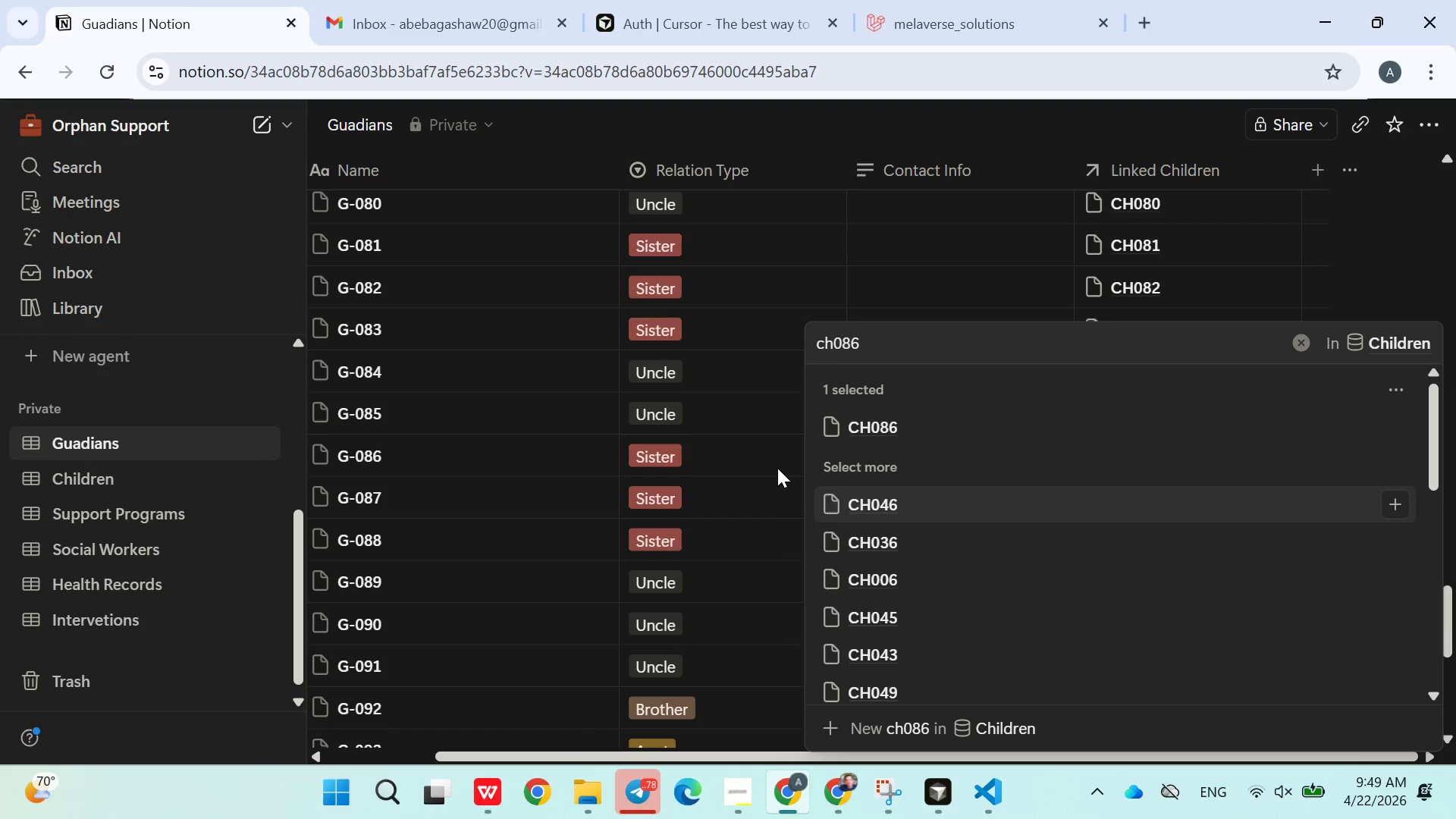 
left_click([777, 468])
 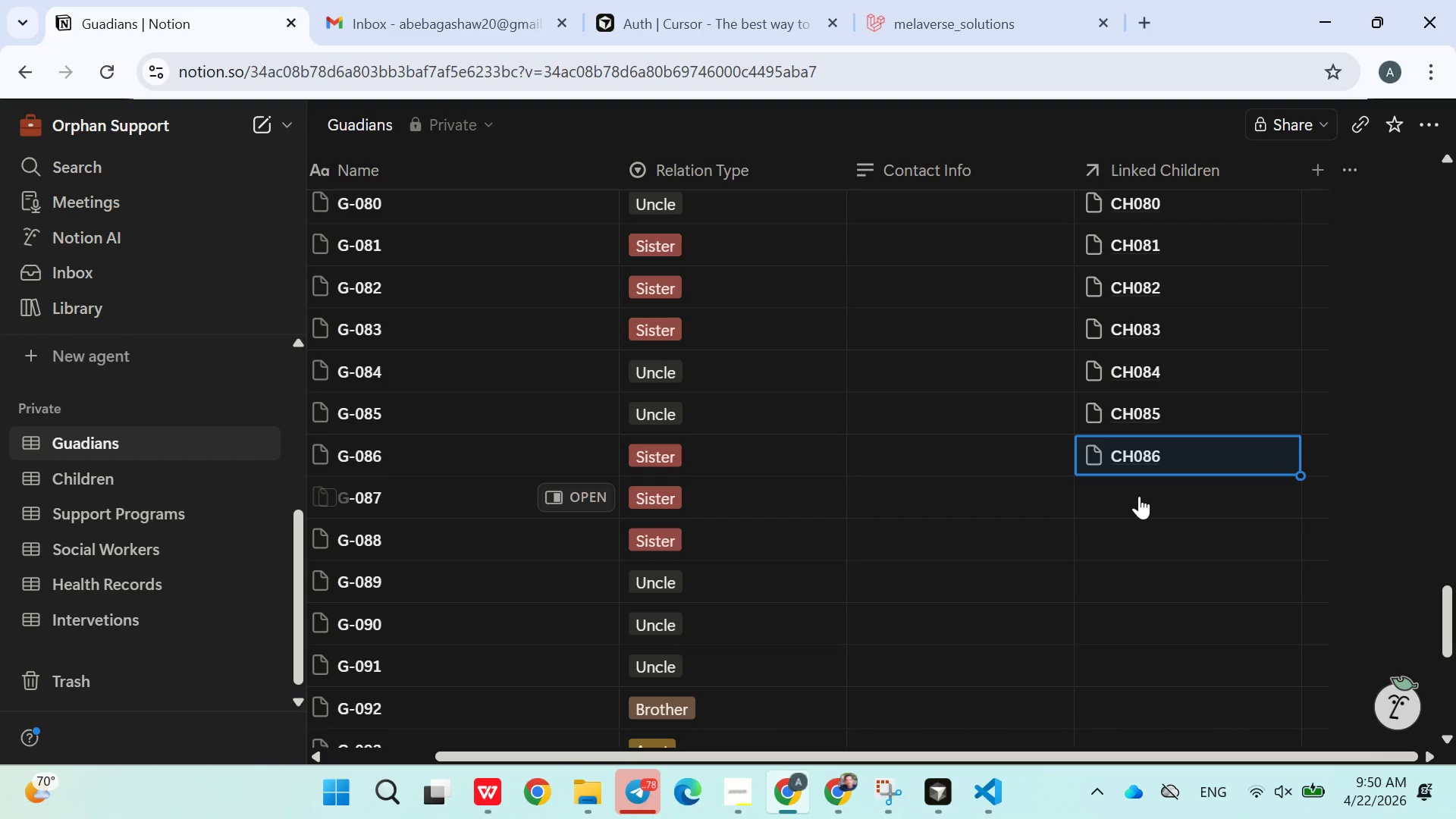 
left_click([1139, 496])
 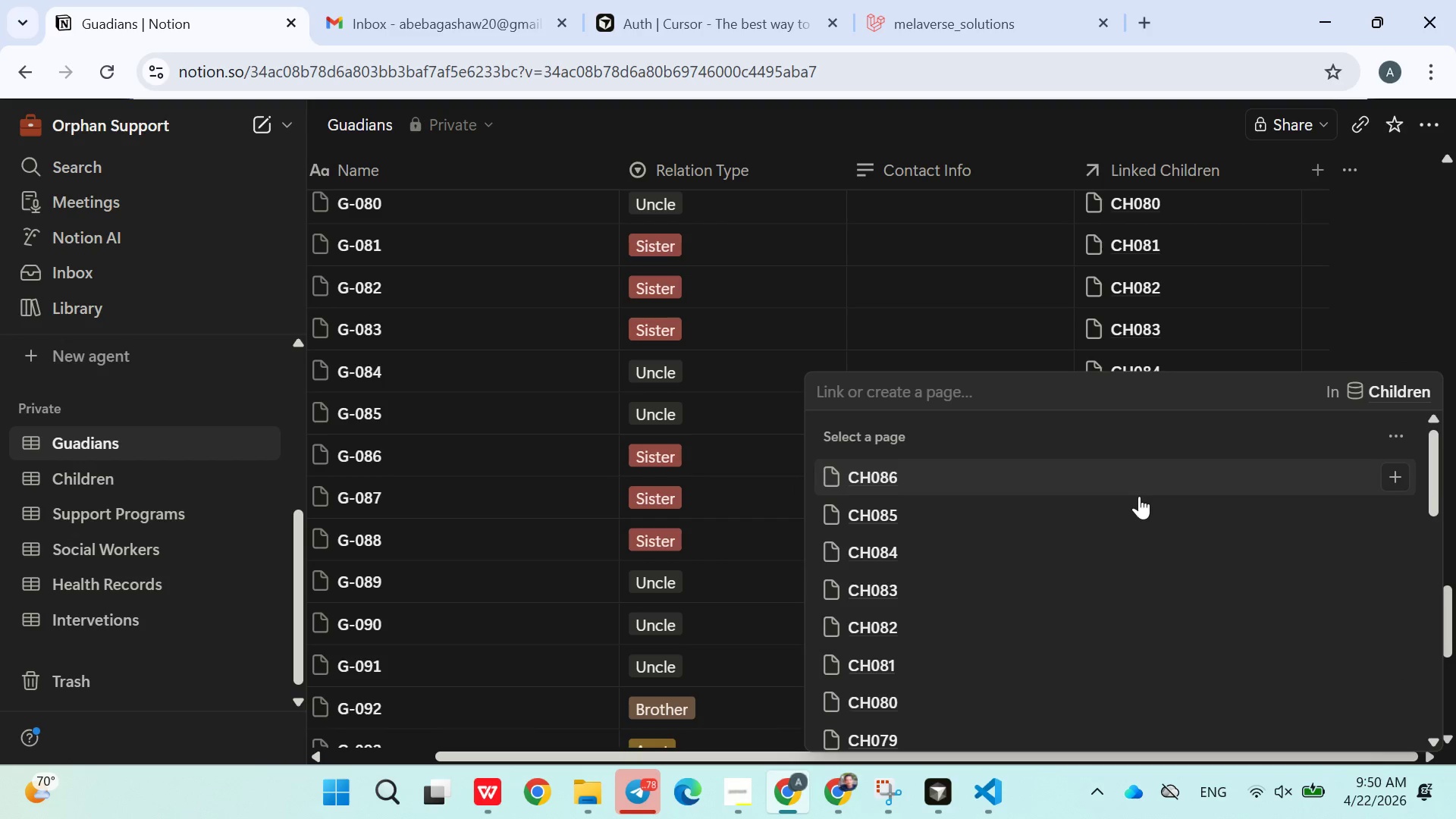 
type(ch0387)
 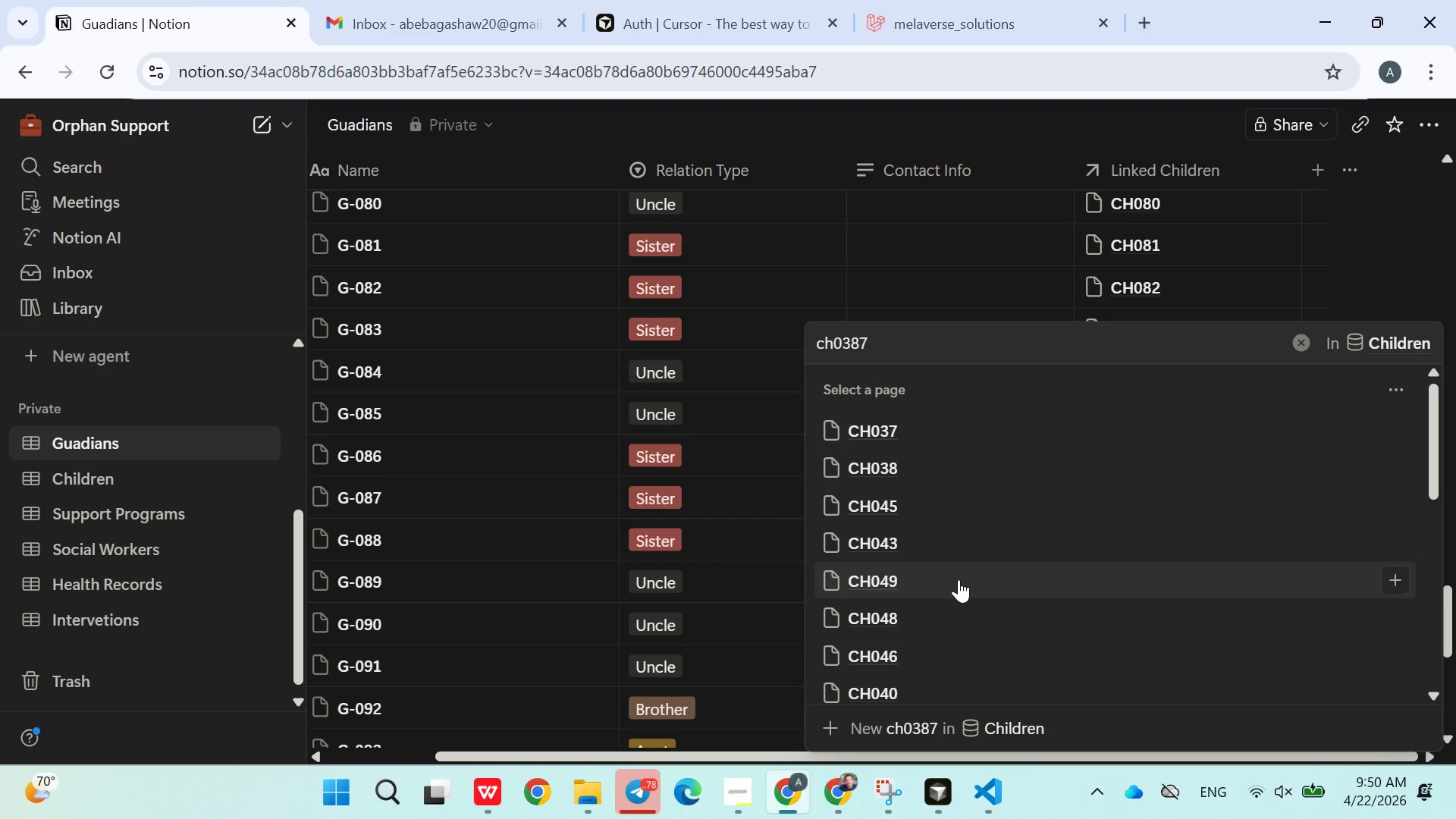 
wait(5.3)
 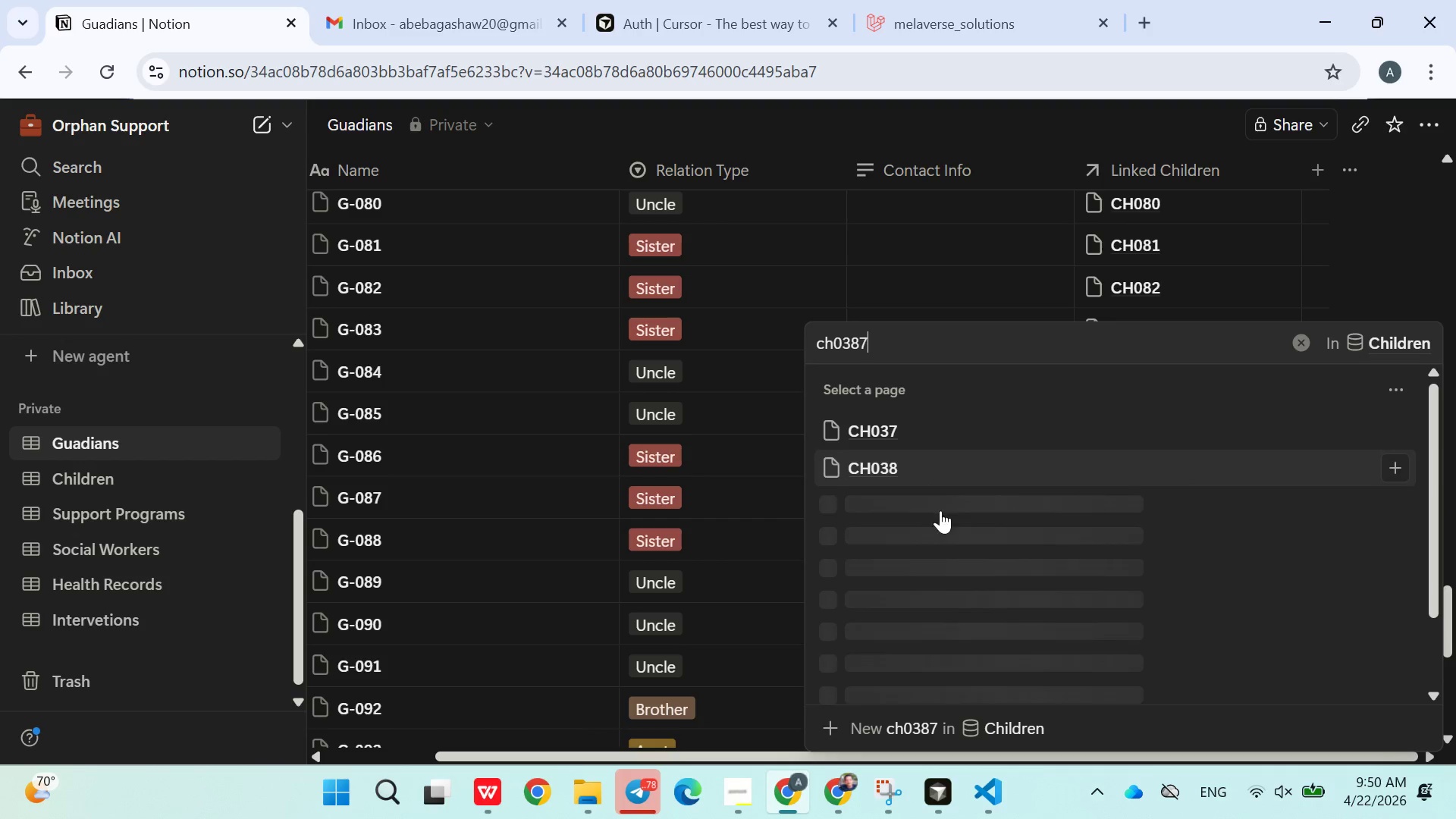 
key(Backspace)
key(Backspace)
key(Backspace)
type(087)
 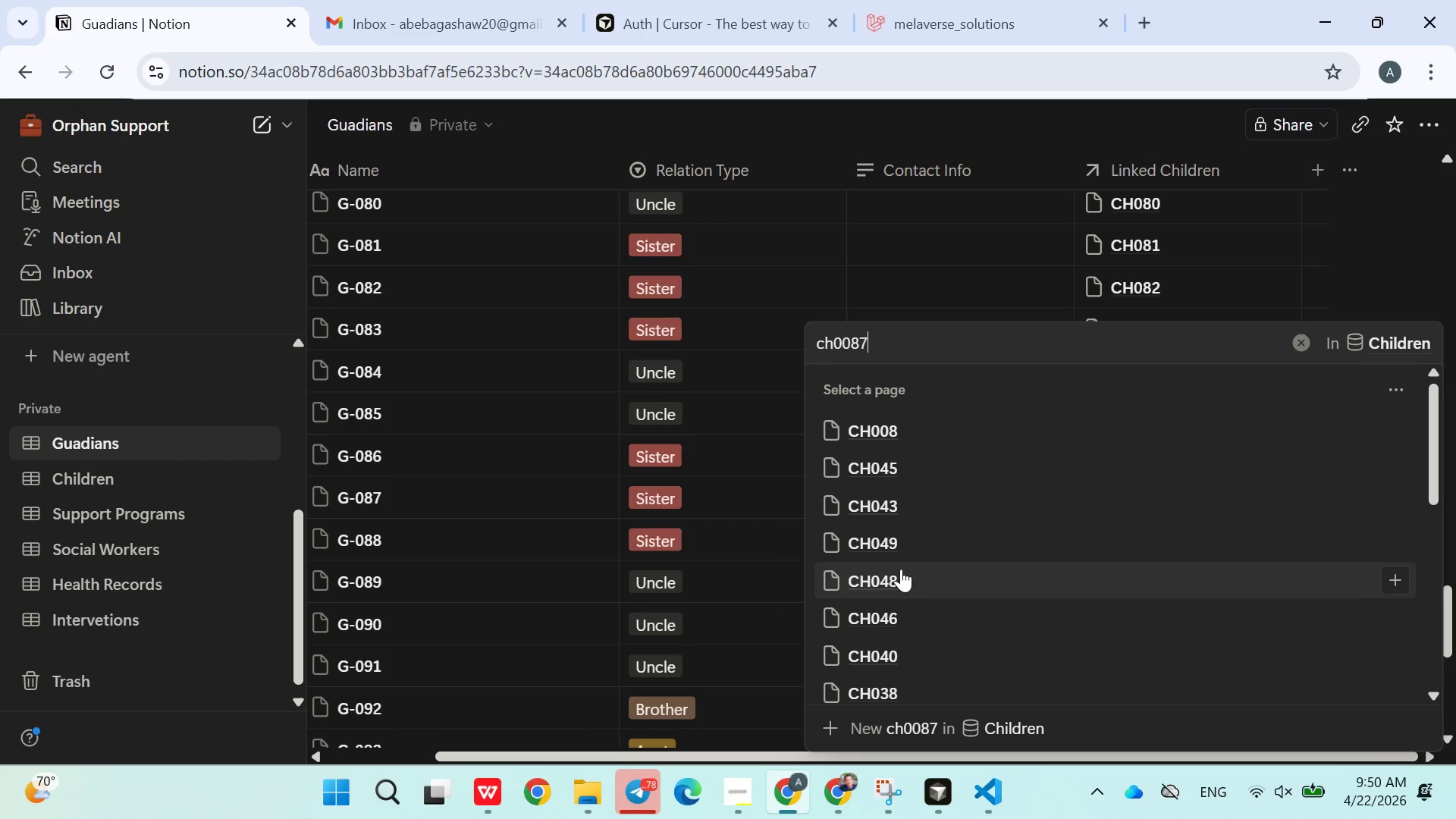 
wait(11.76)
 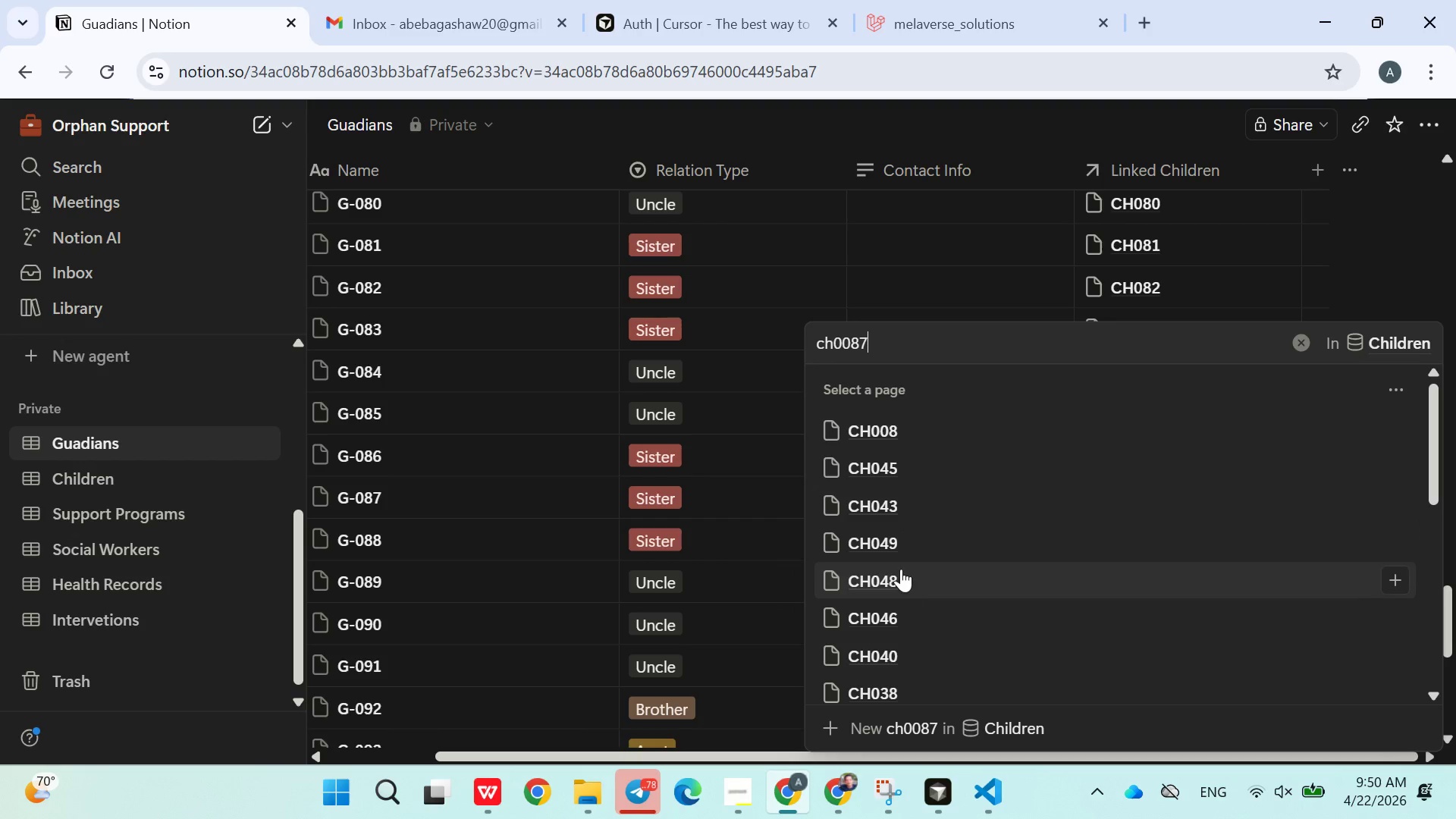 
left_click([851, 347])
 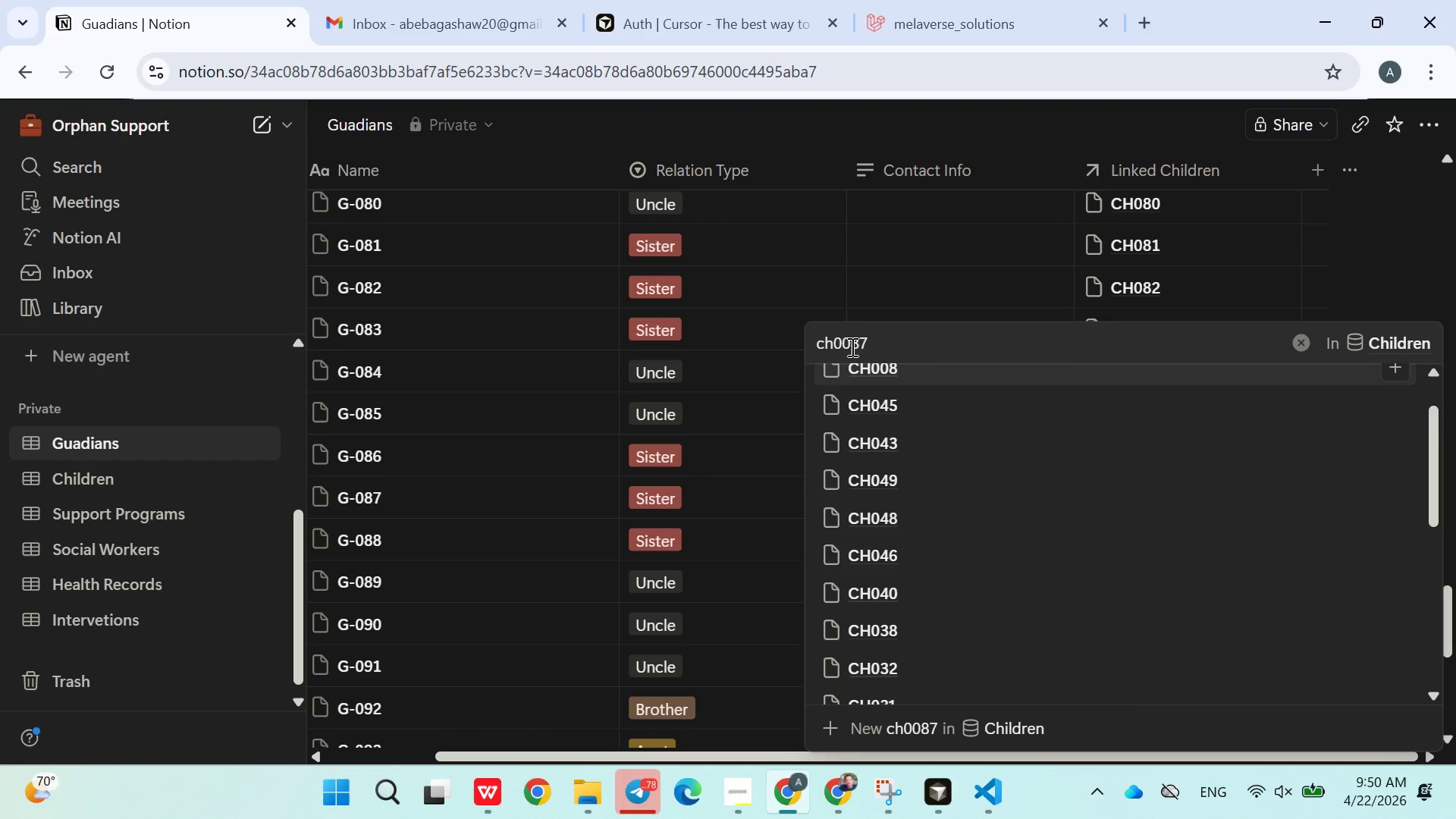 
key(Backspace)
 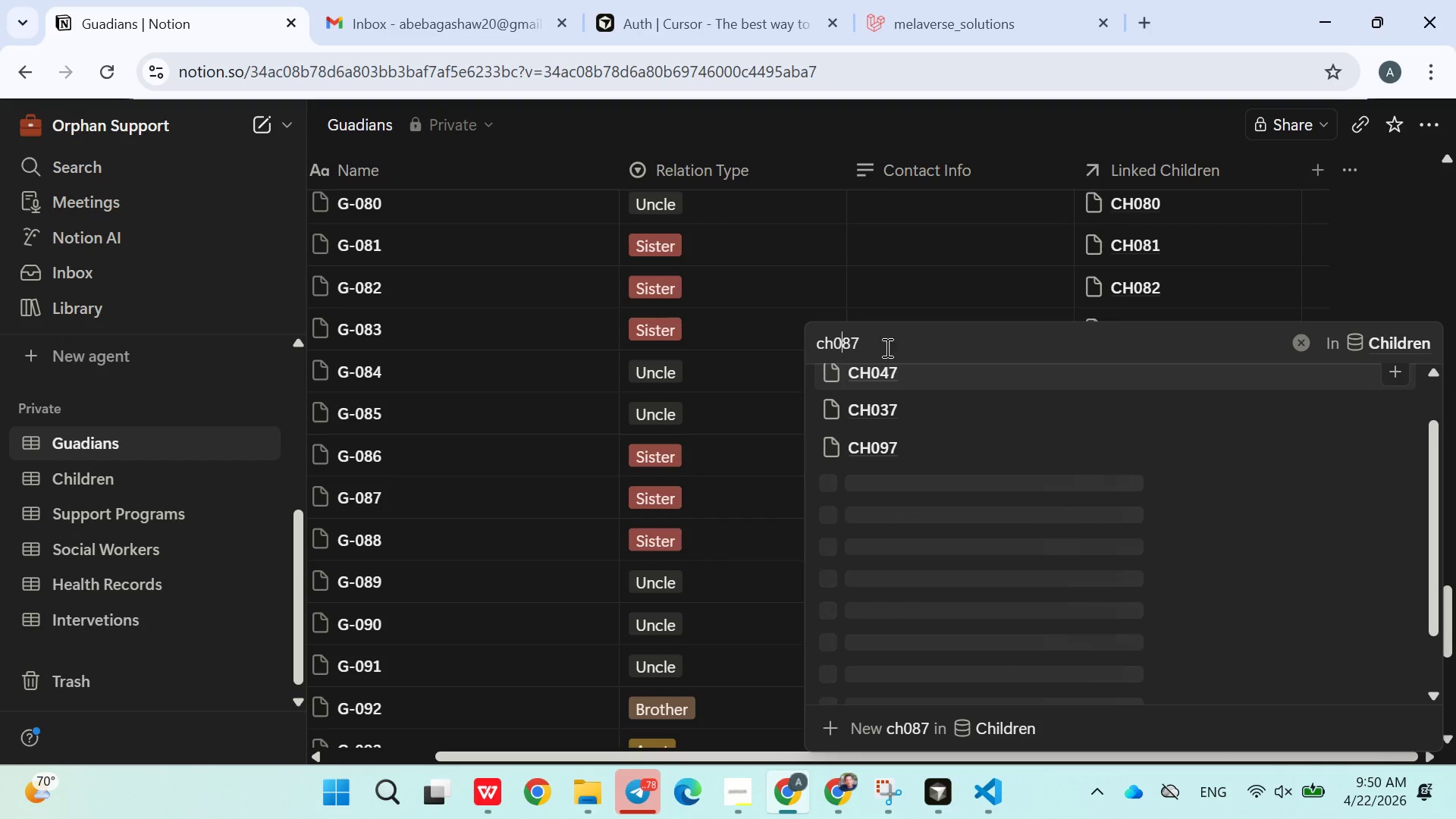 
left_click([902, 349])
 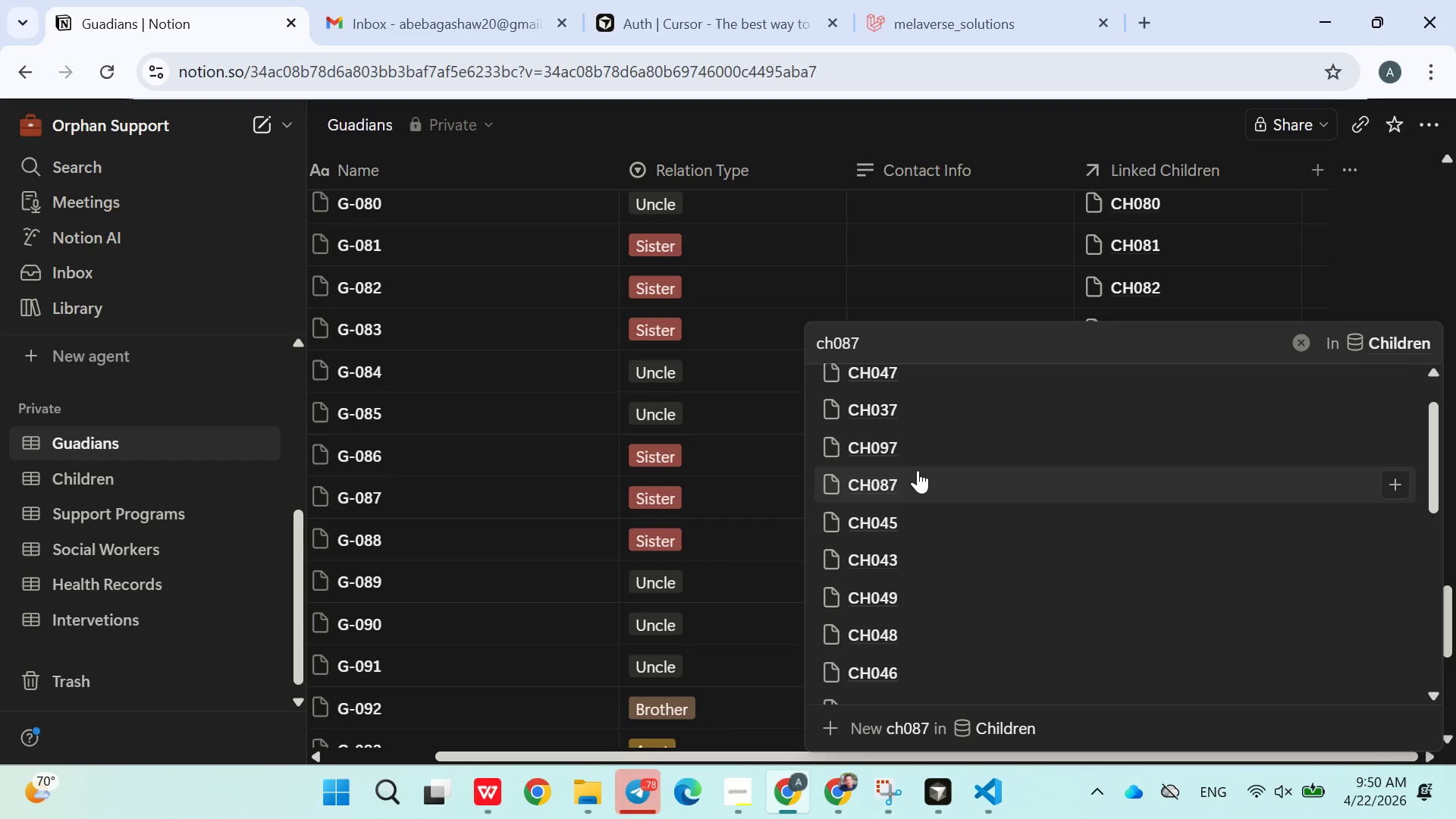 
left_click([917, 473])
 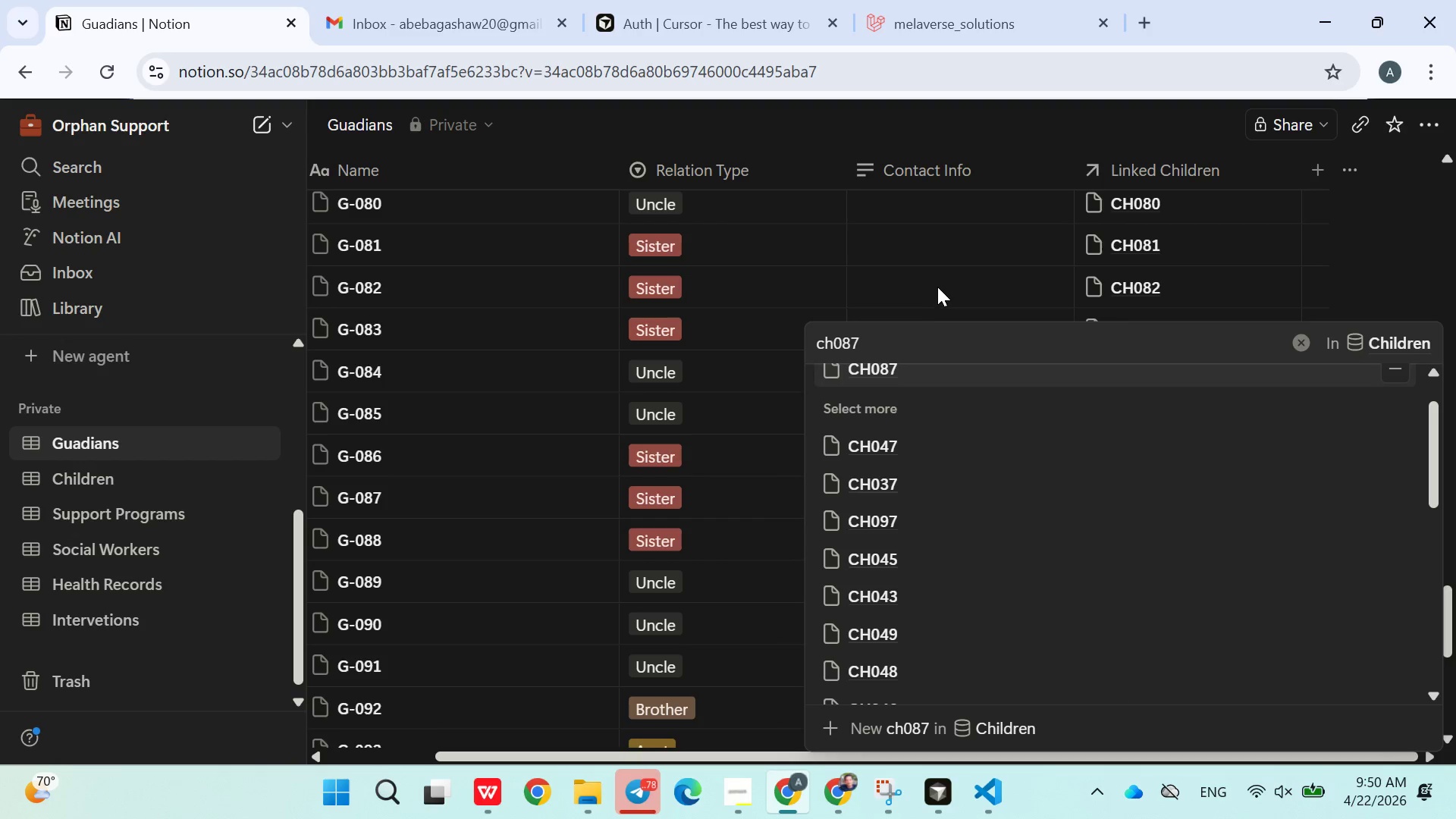 
left_click([938, 283])
 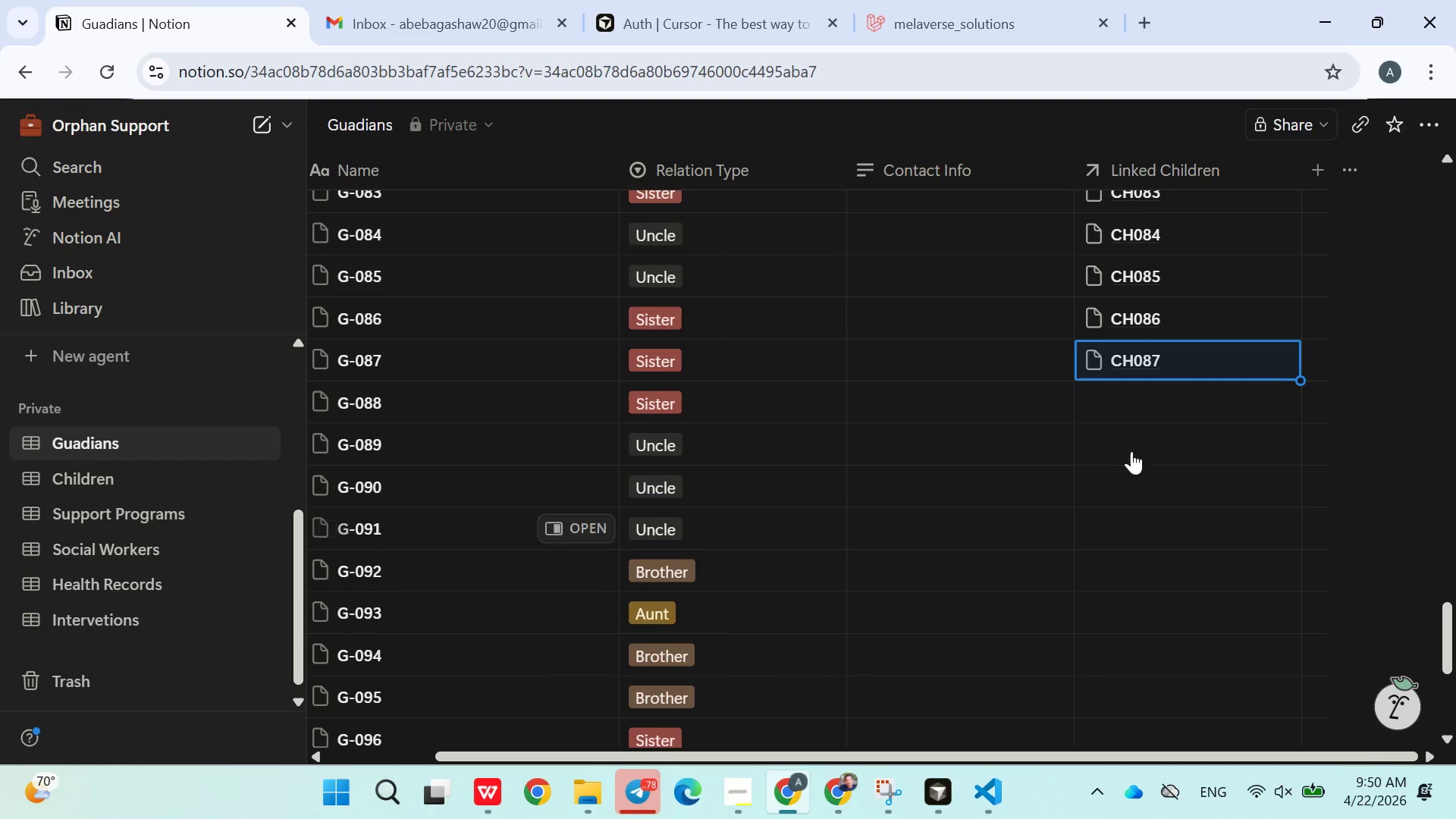 
left_click([1131, 400])
 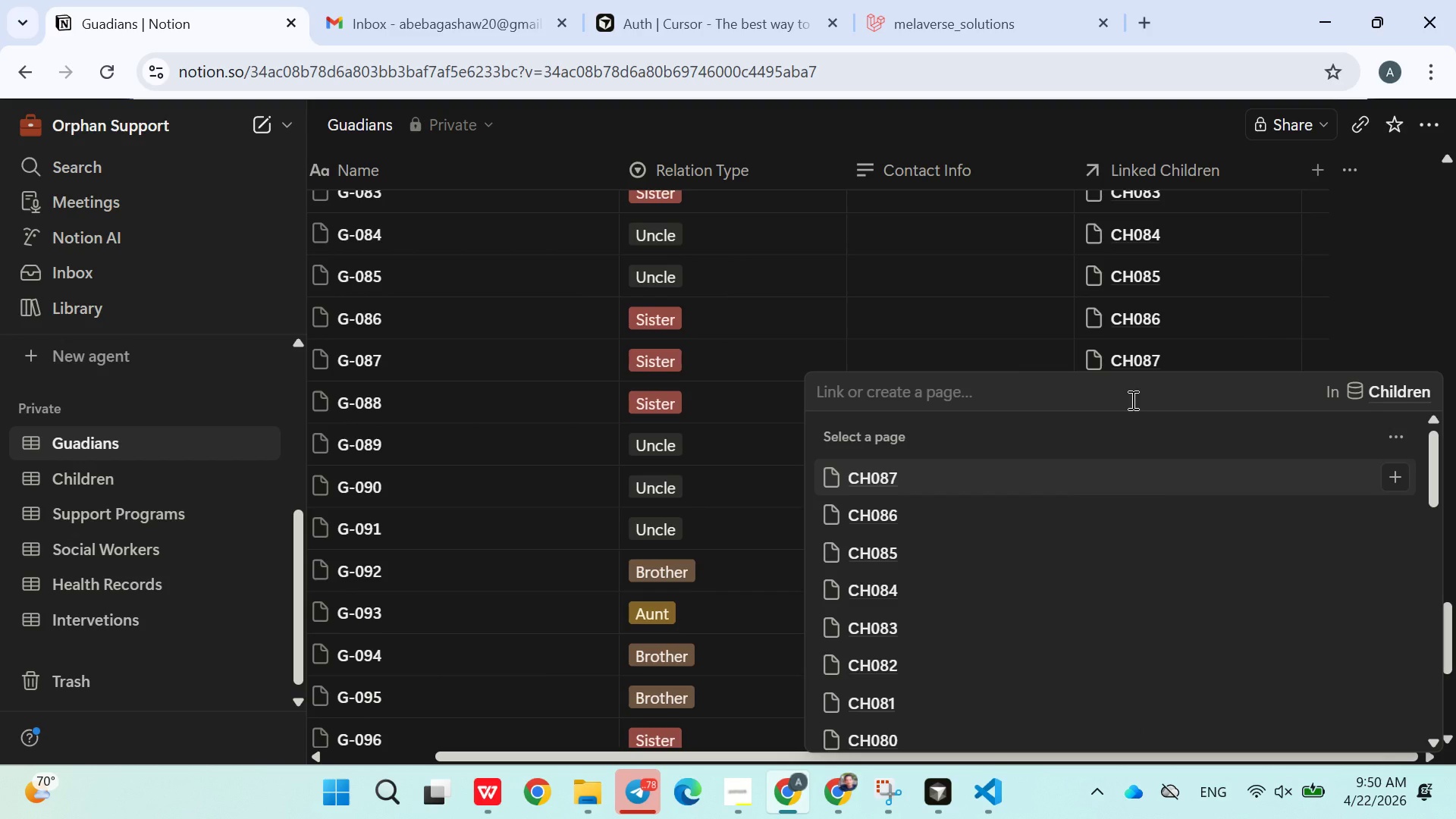 
type(ch088)
 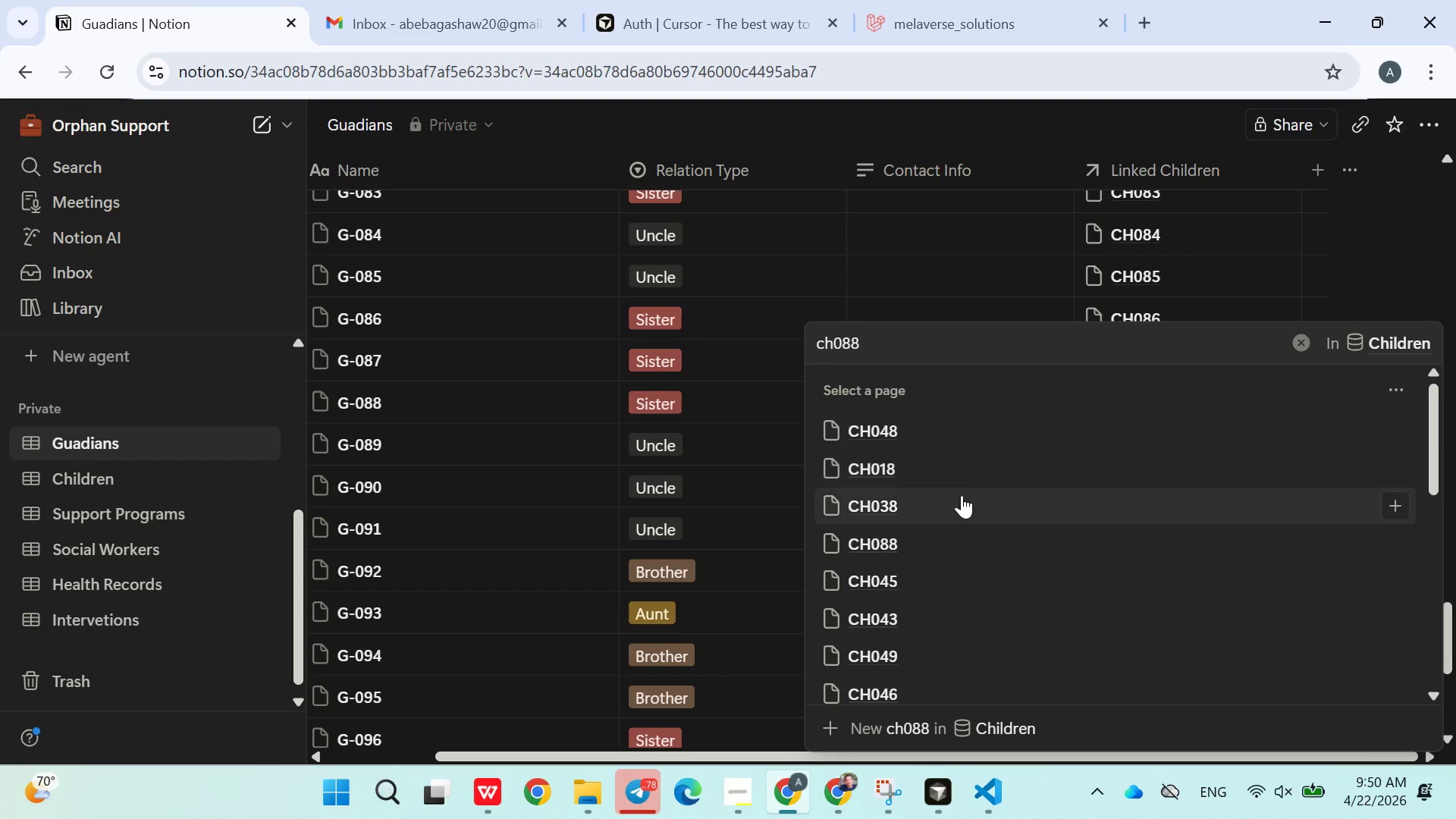 
left_click([937, 532])
 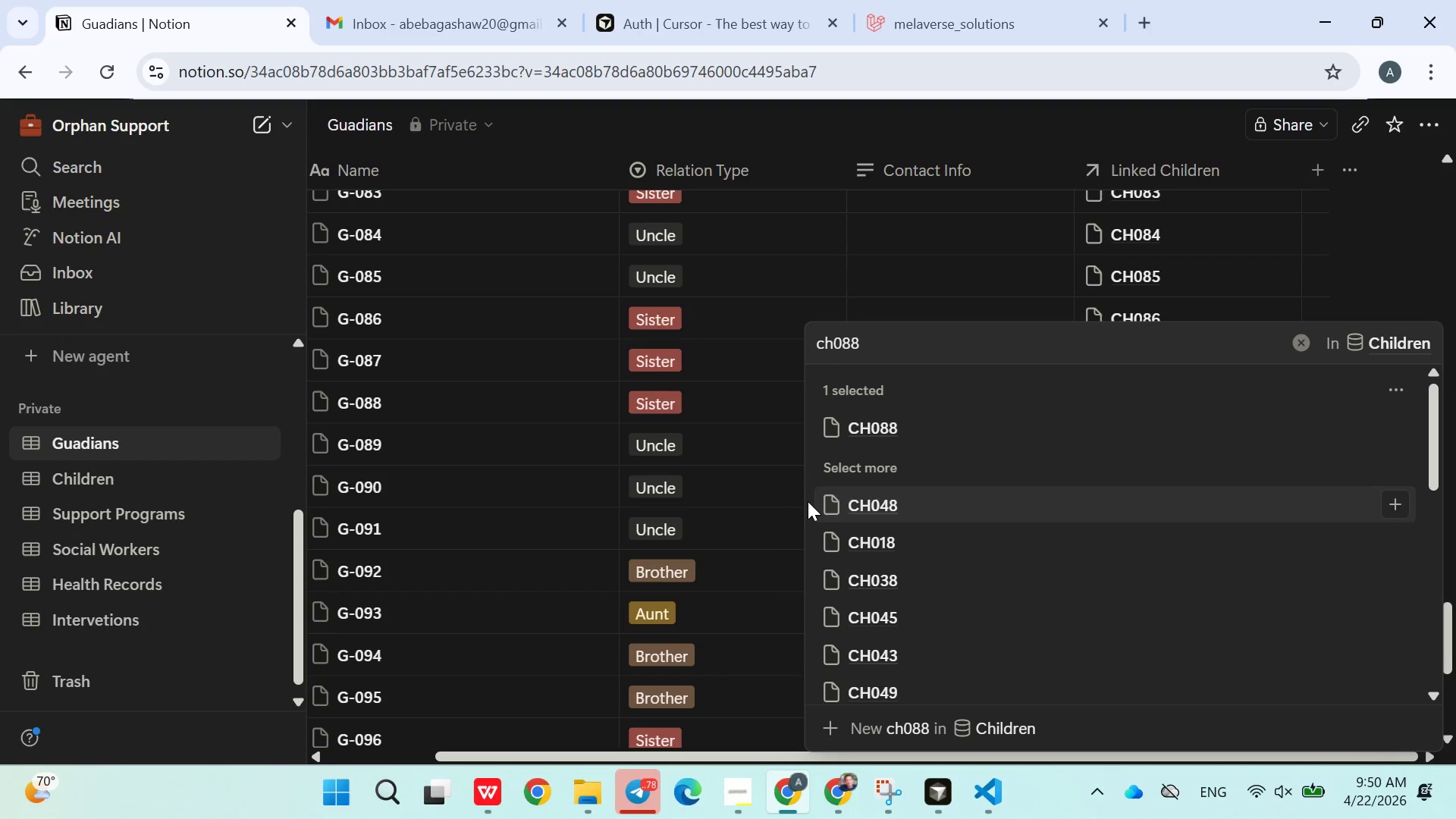 
left_click([805, 501])
 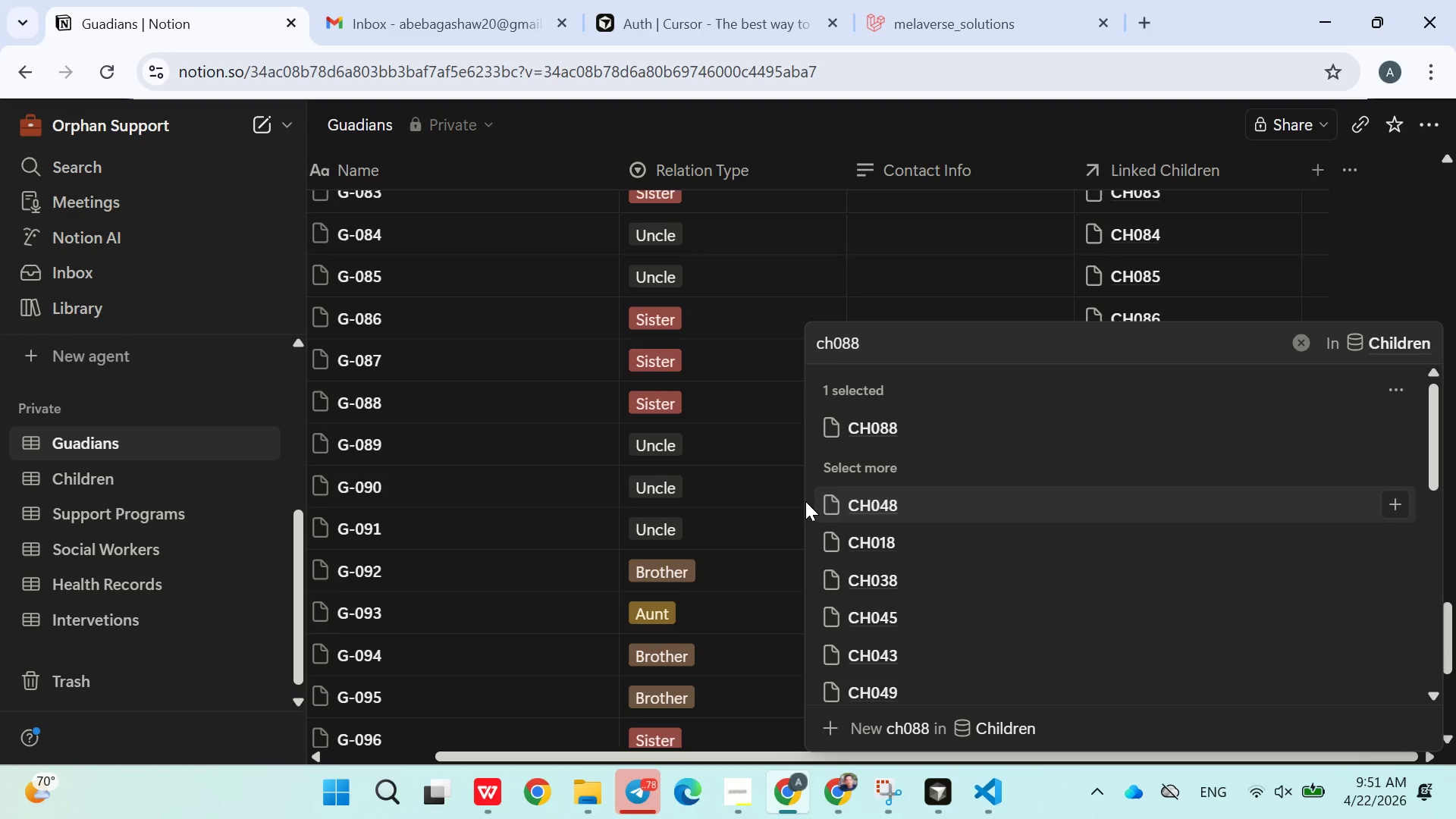 
wait(86.61)
 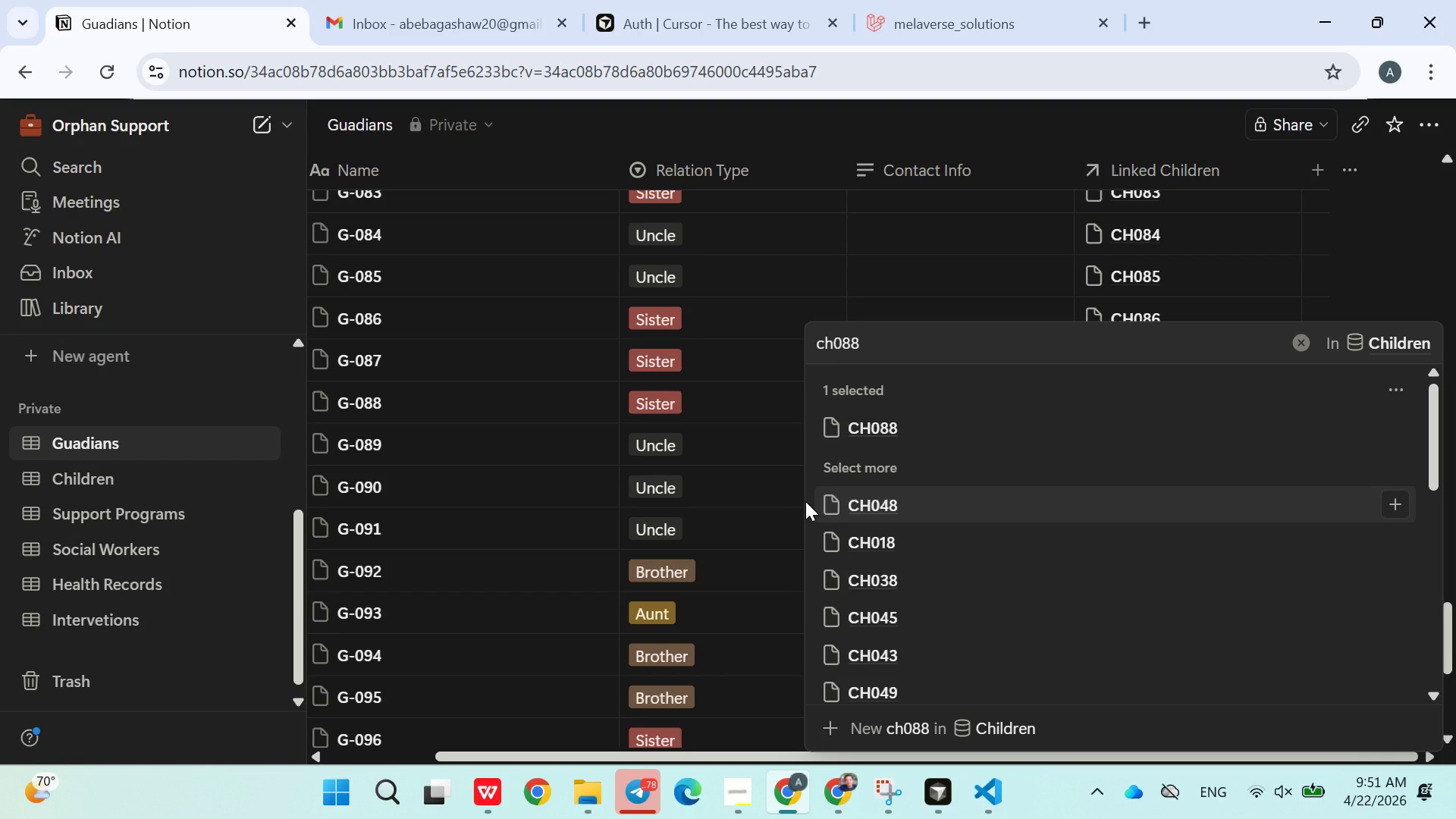 
left_click([934, 310])
 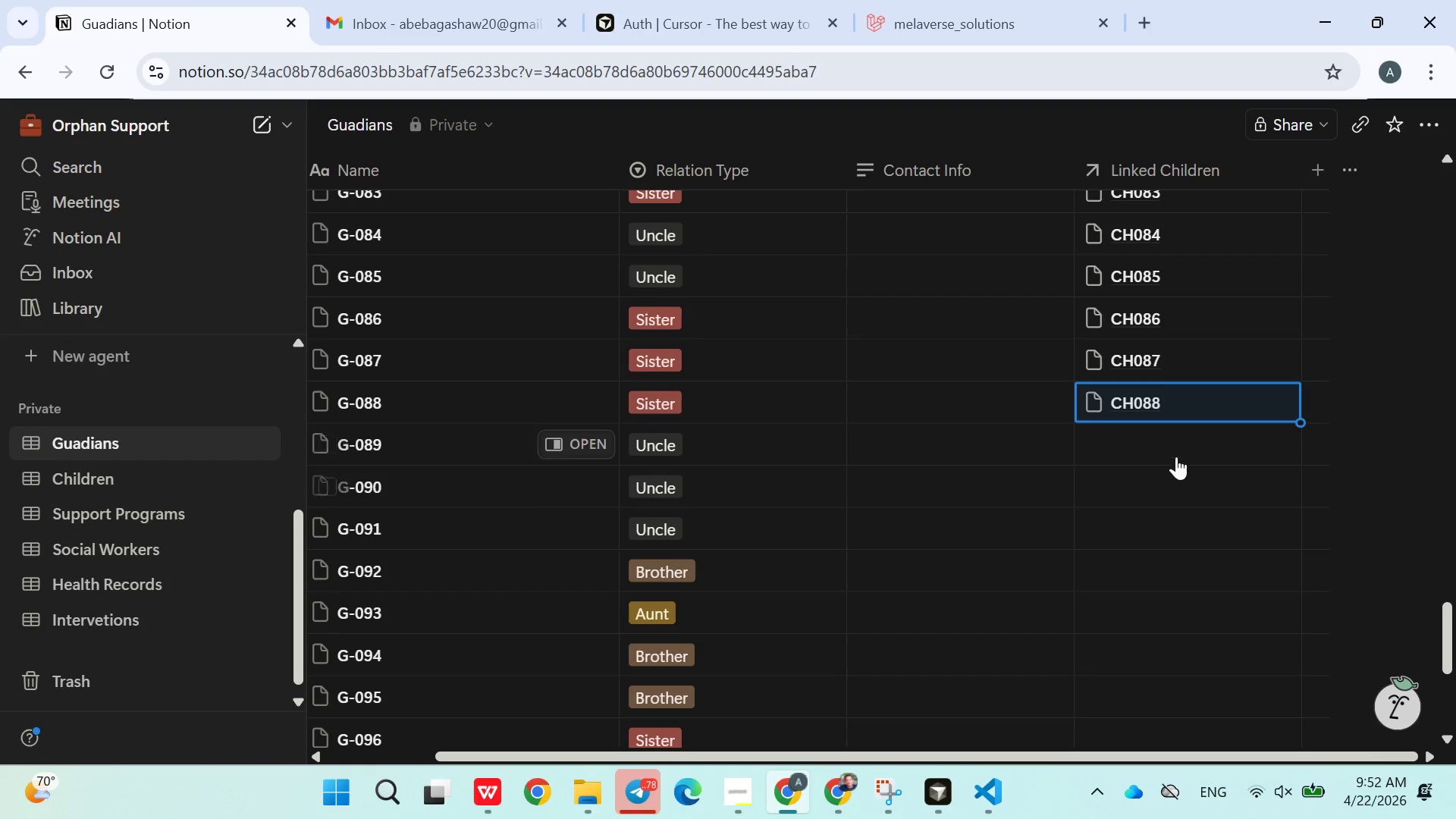 
left_click([1160, 443])
 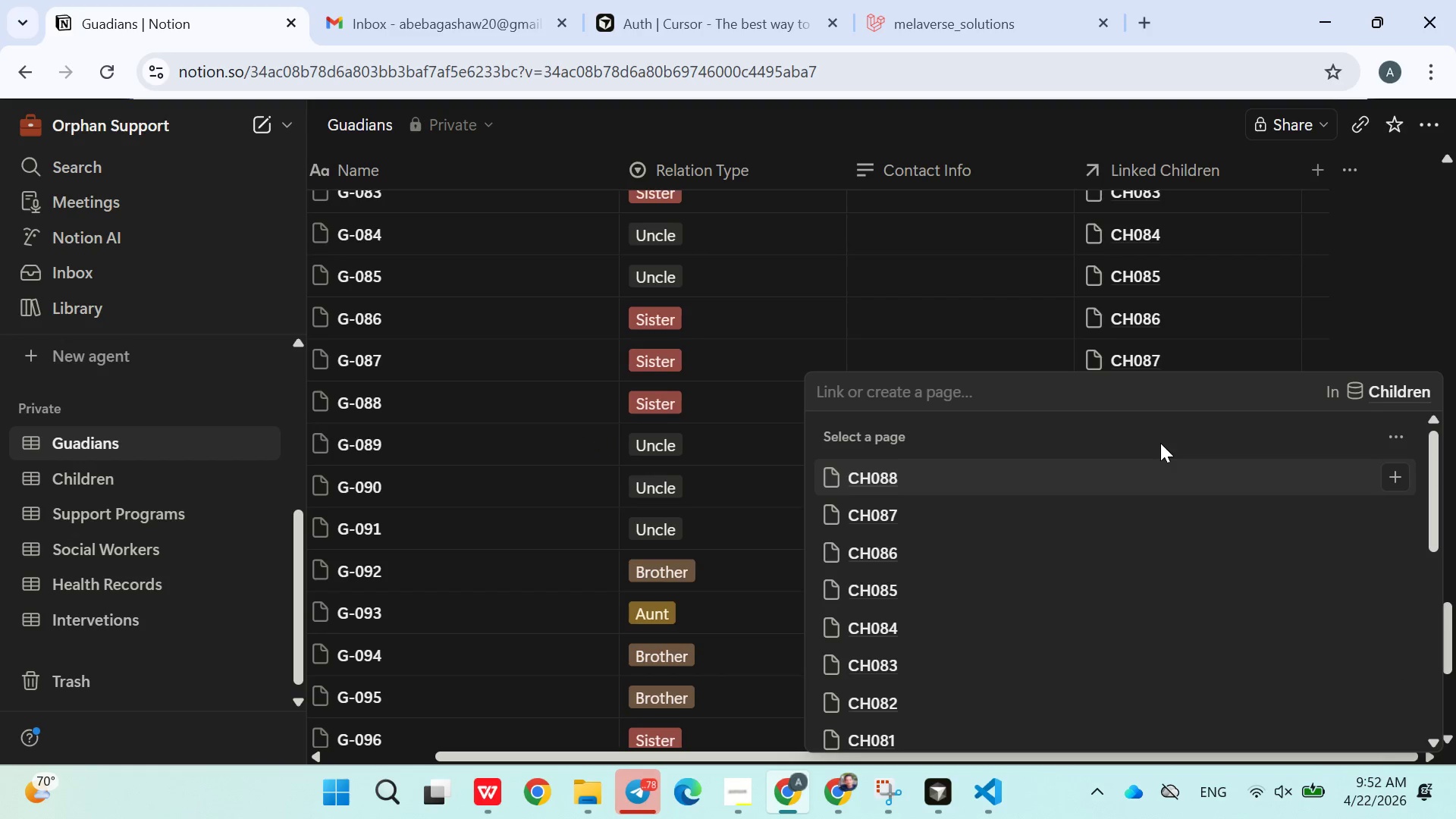 
type(ch89)
 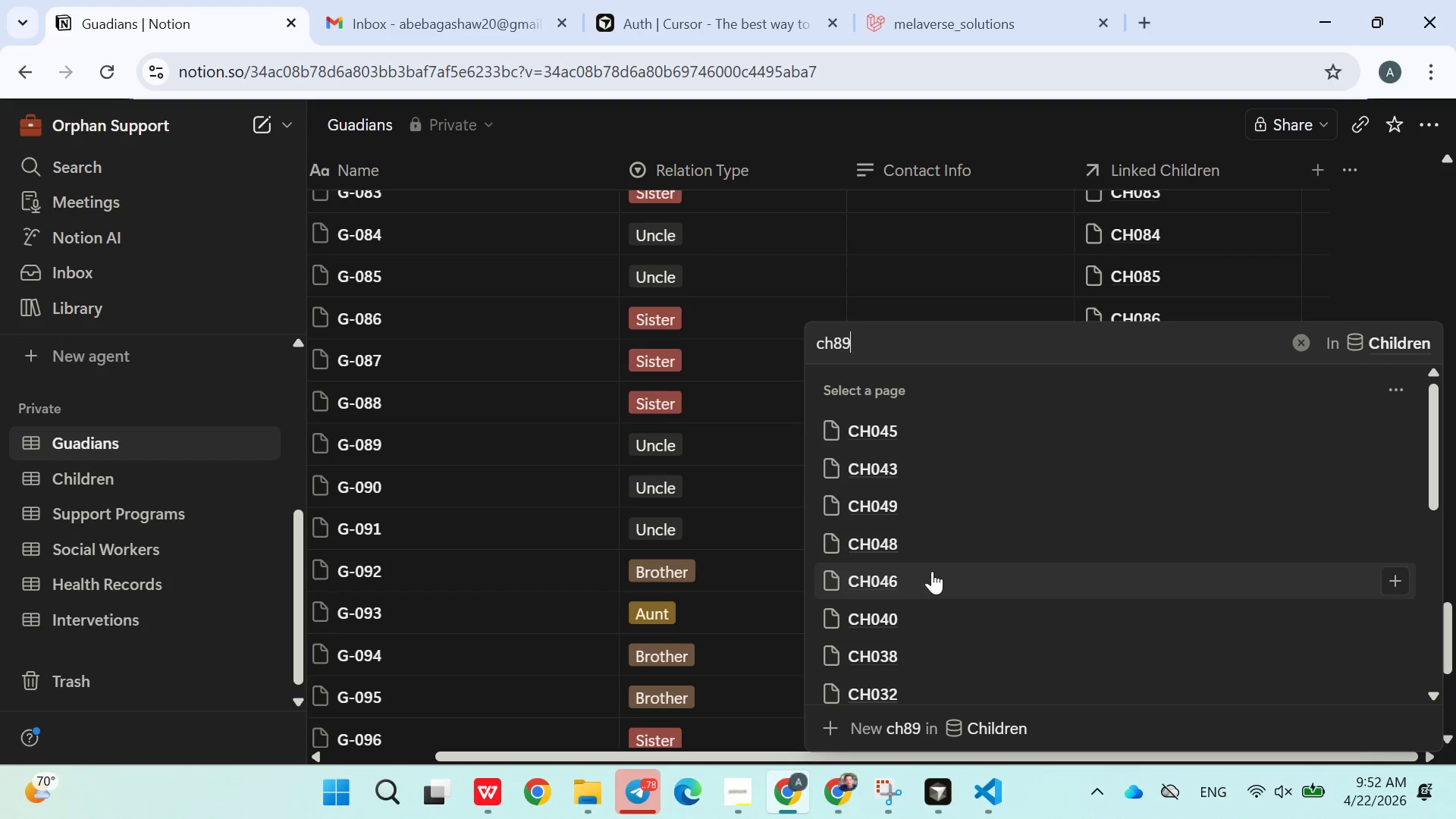 
key(ArrowLeft)
 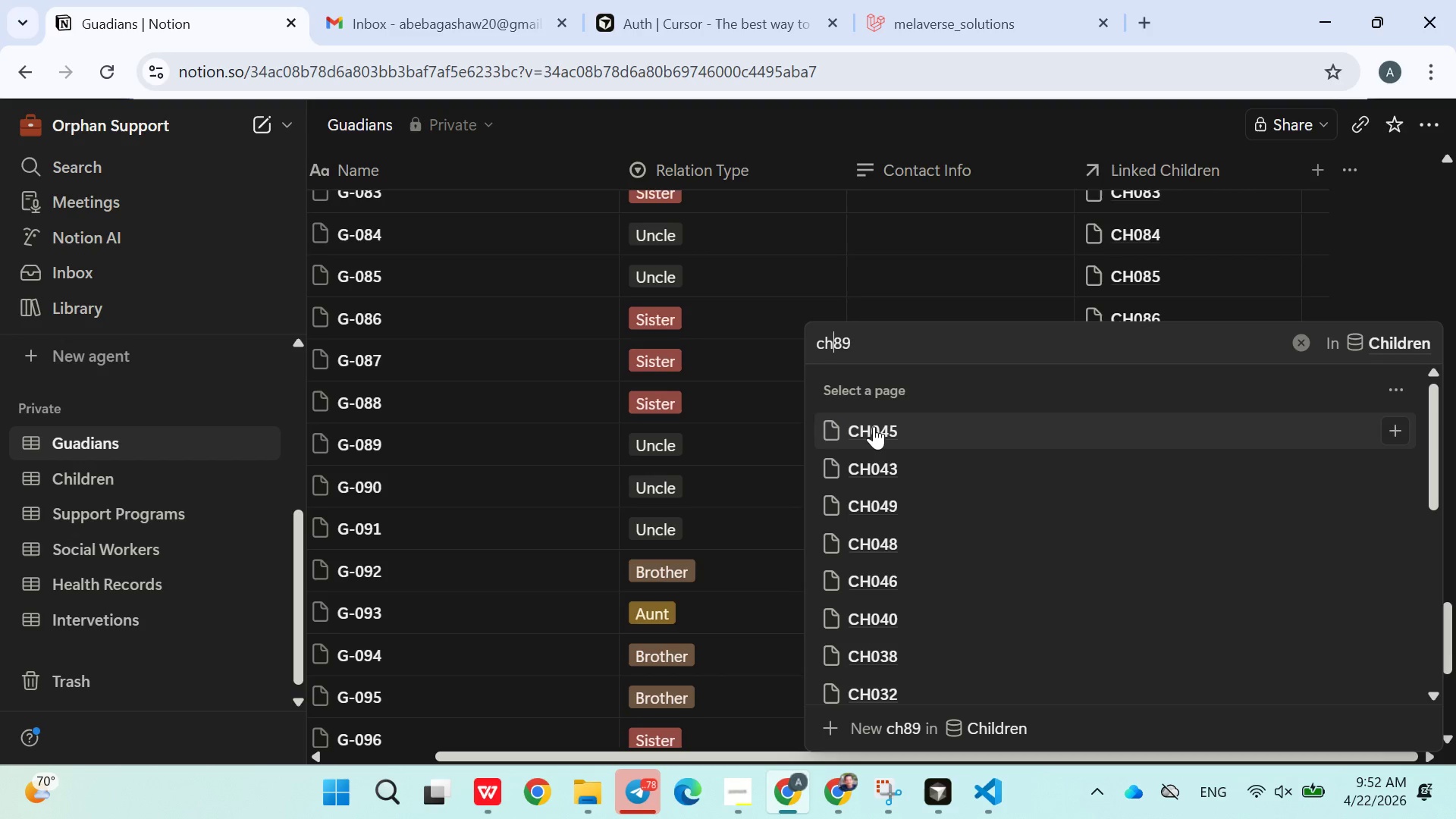 
key(ArrowLeft)
 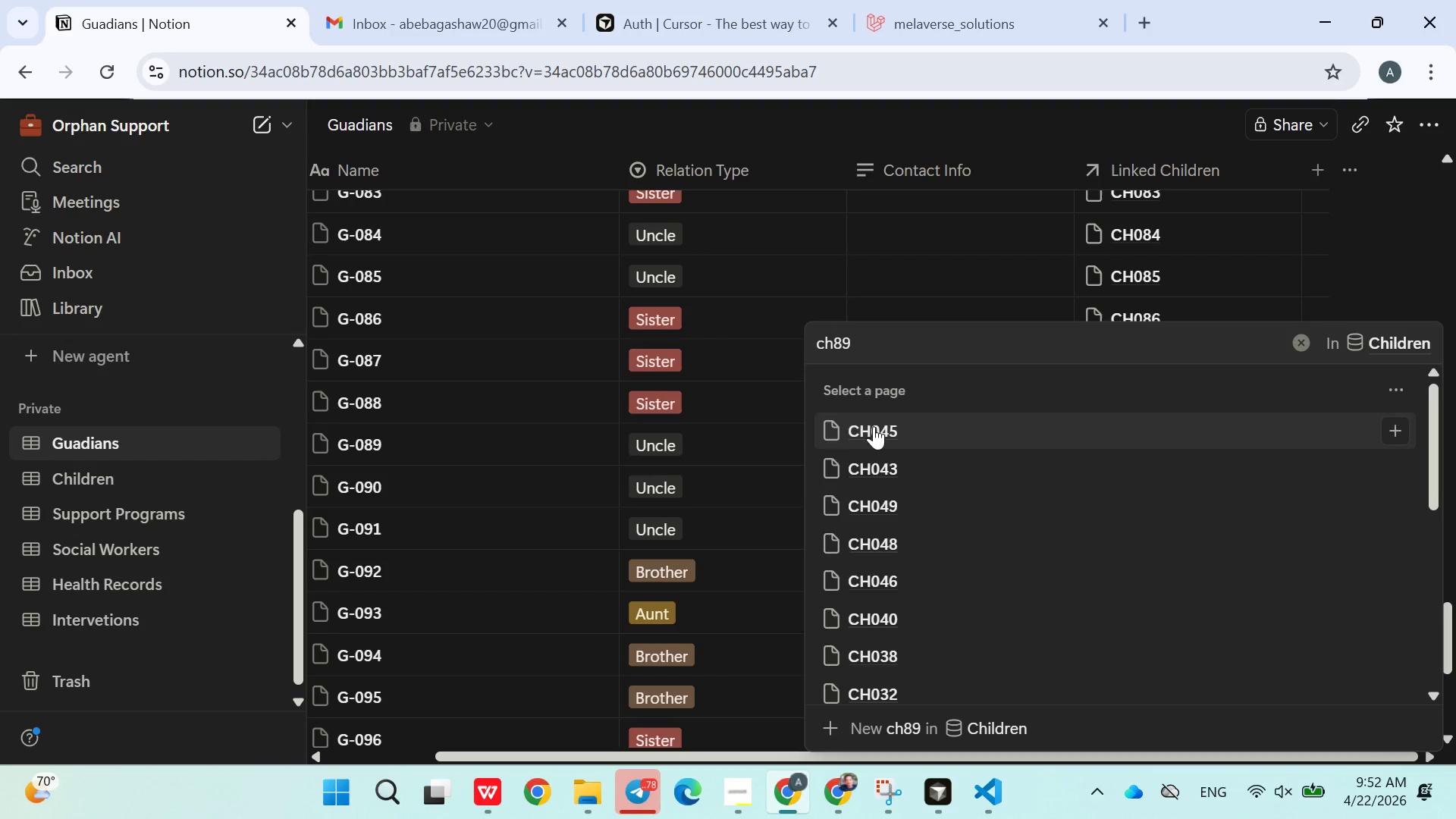 
key(0)
 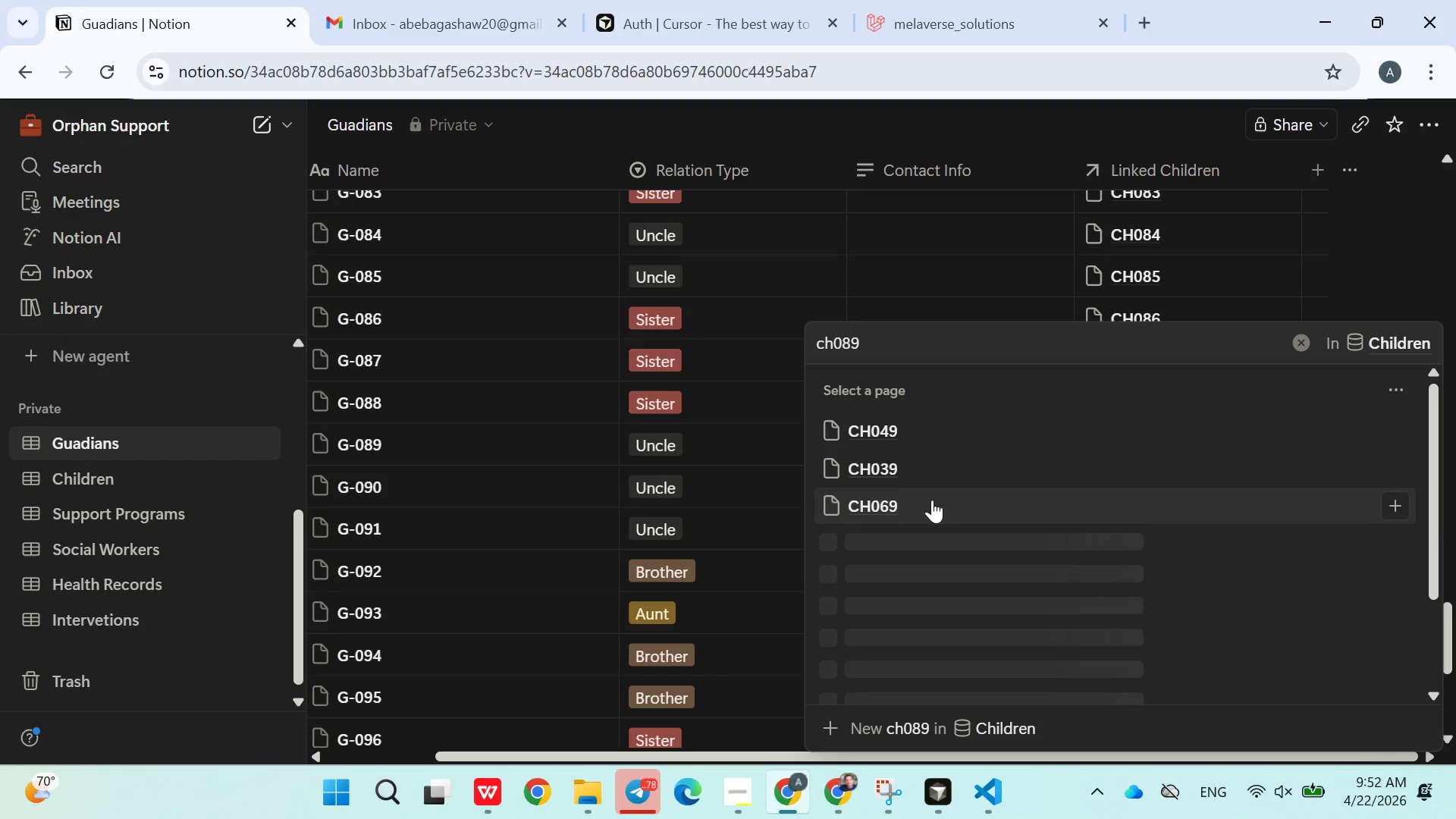 
left_click([903, 346])
 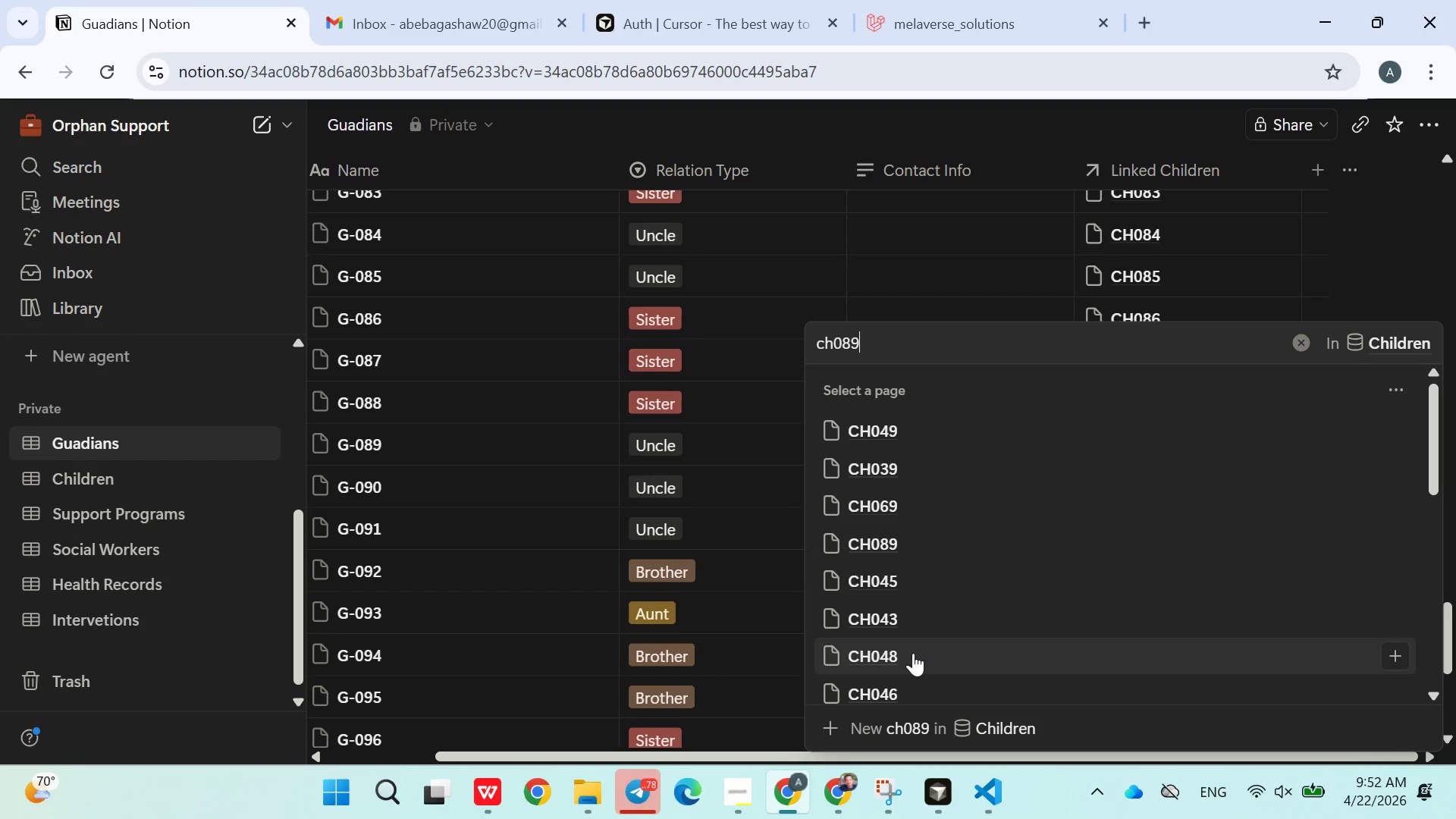 
wait(9.28)
 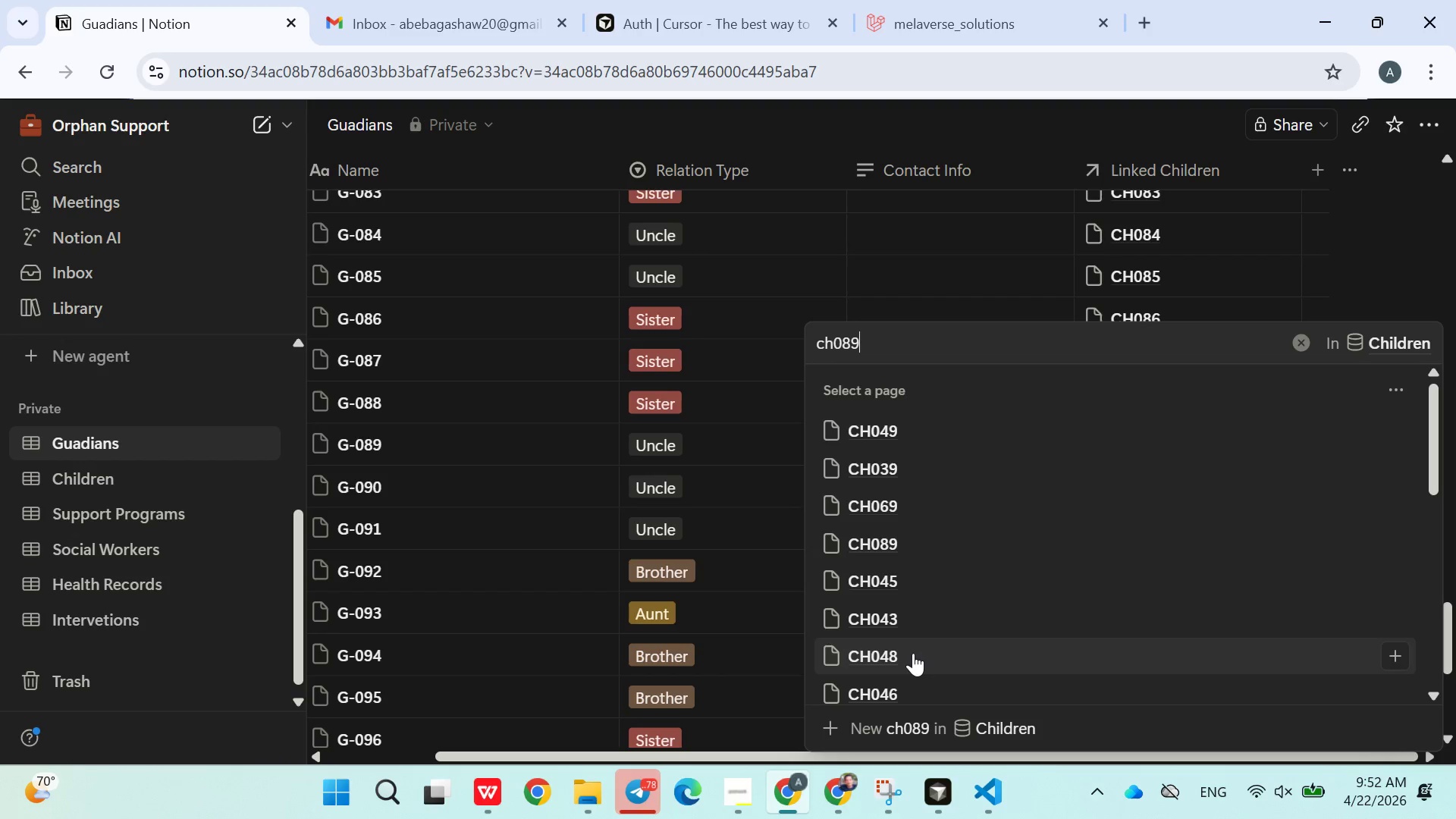 
left_click([922, 544])
 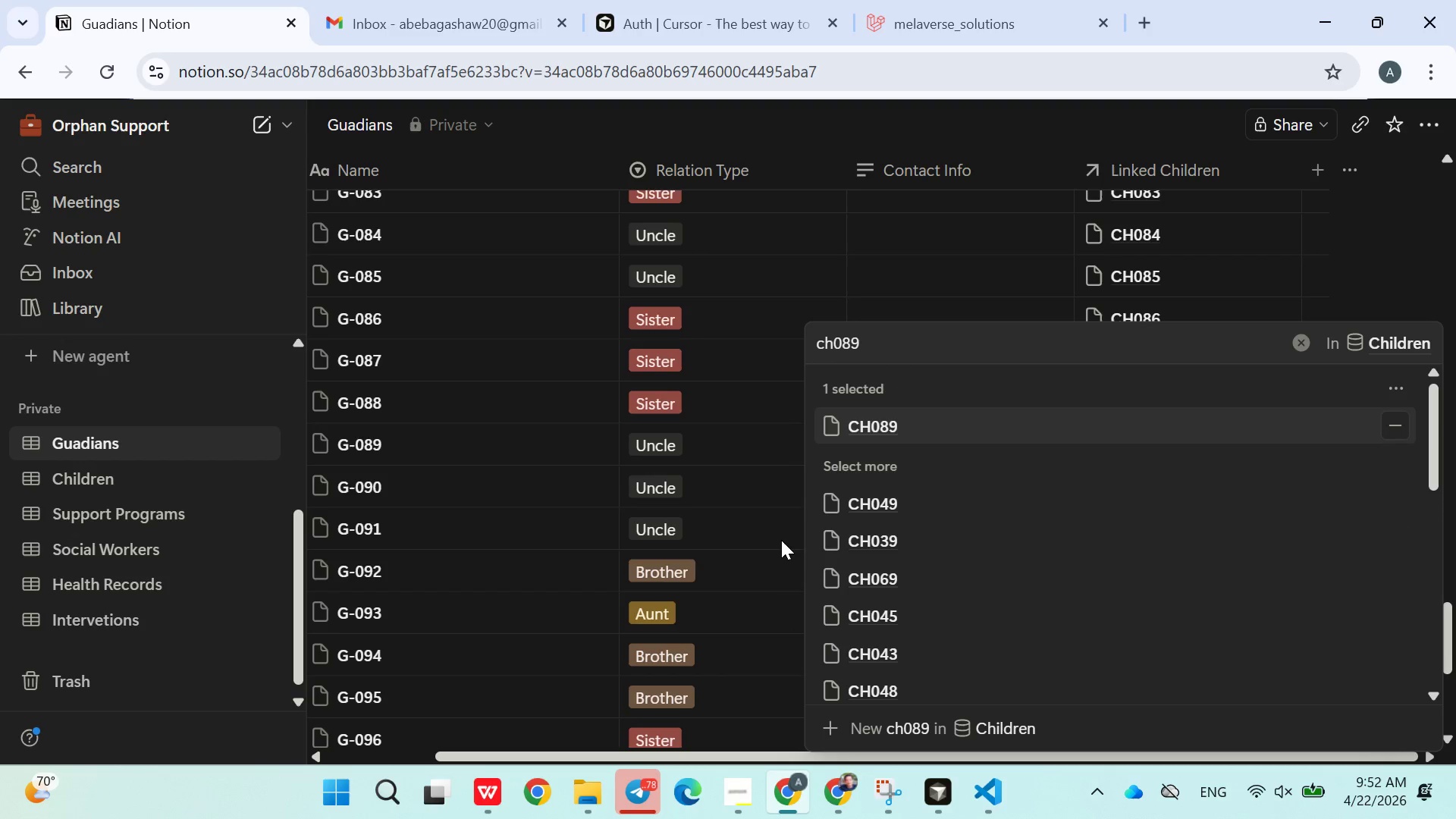 
left_click([781, 540])
 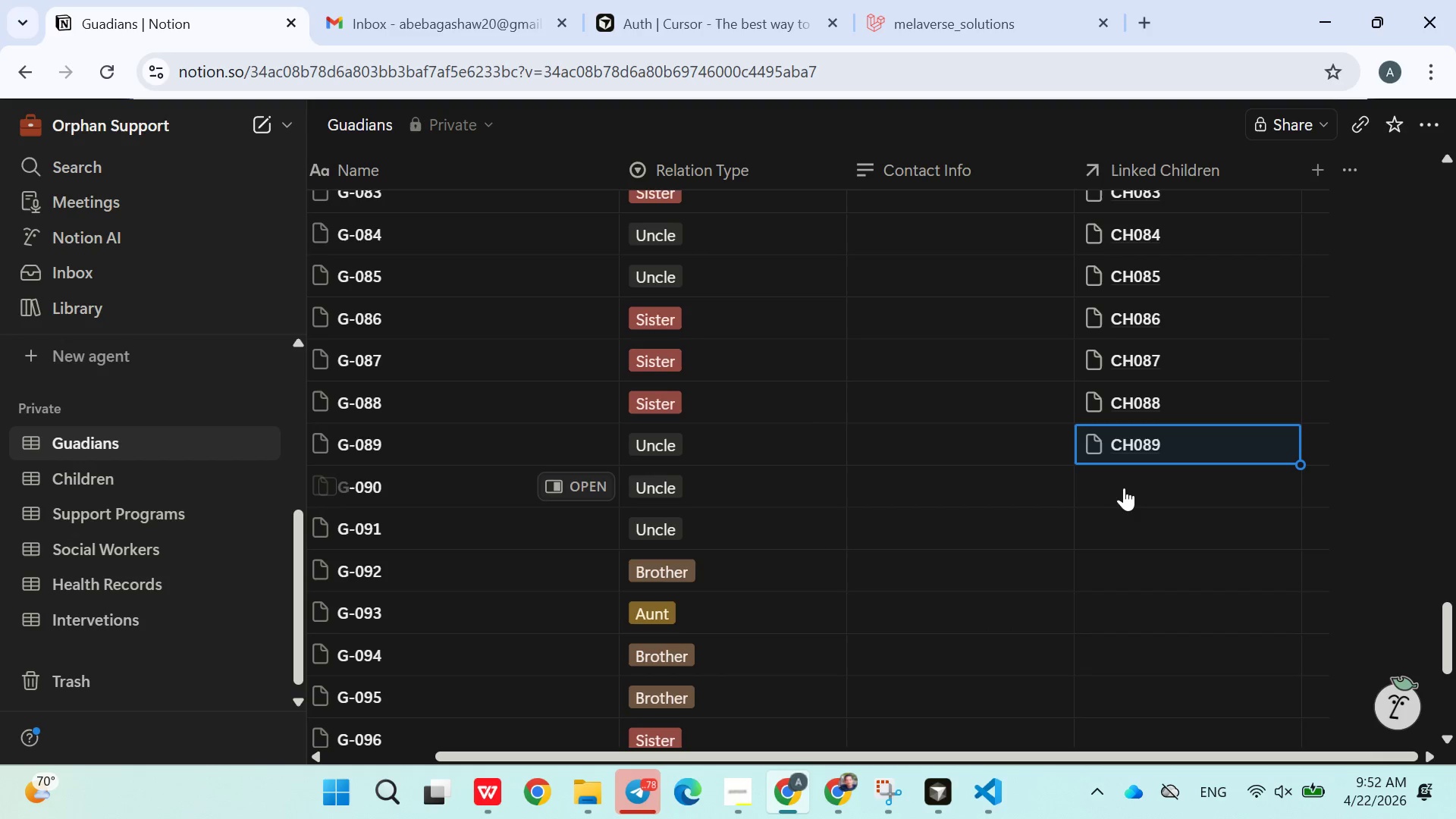 
left_click([1125, 486])
 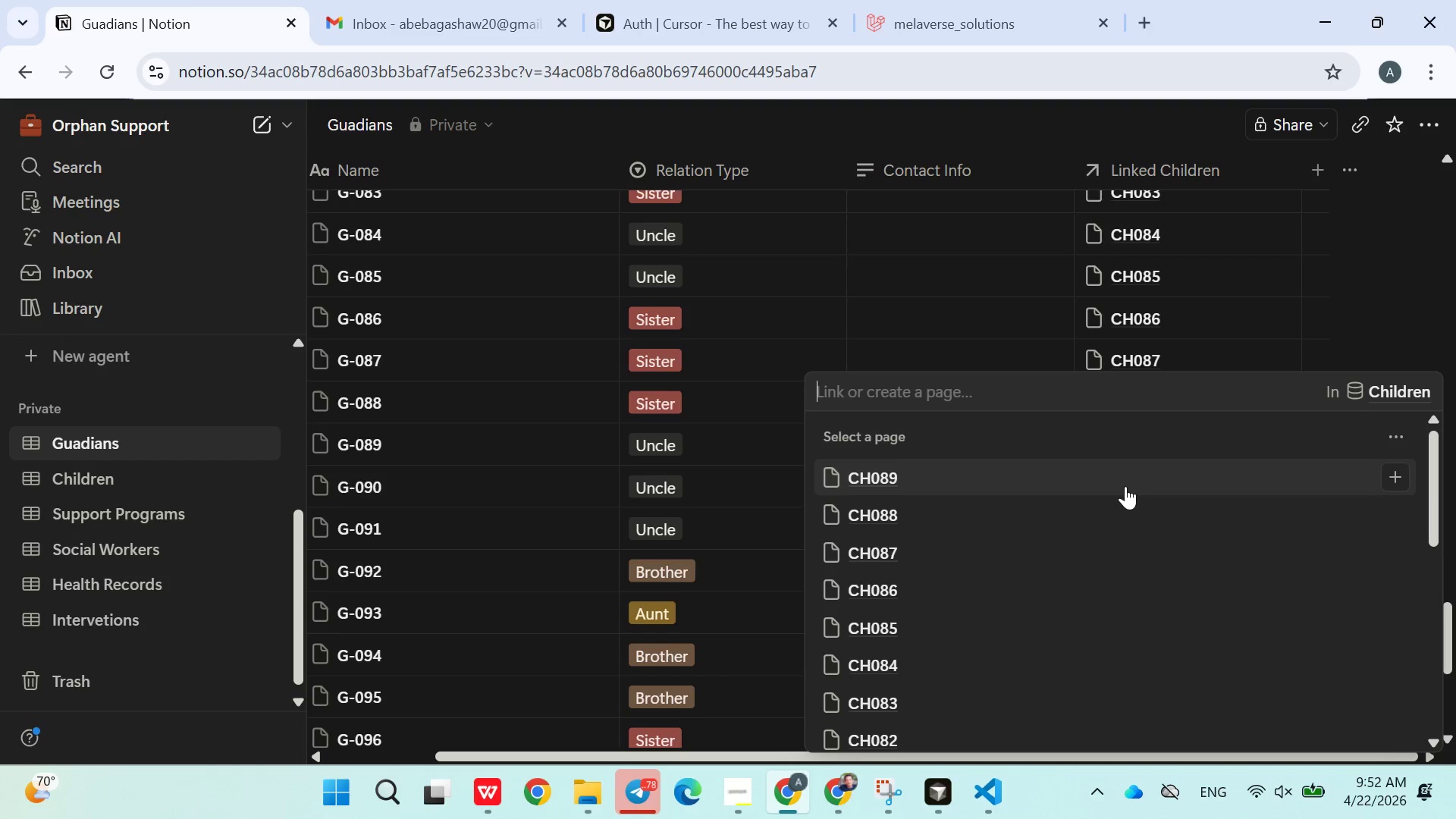 
type(ch090)
 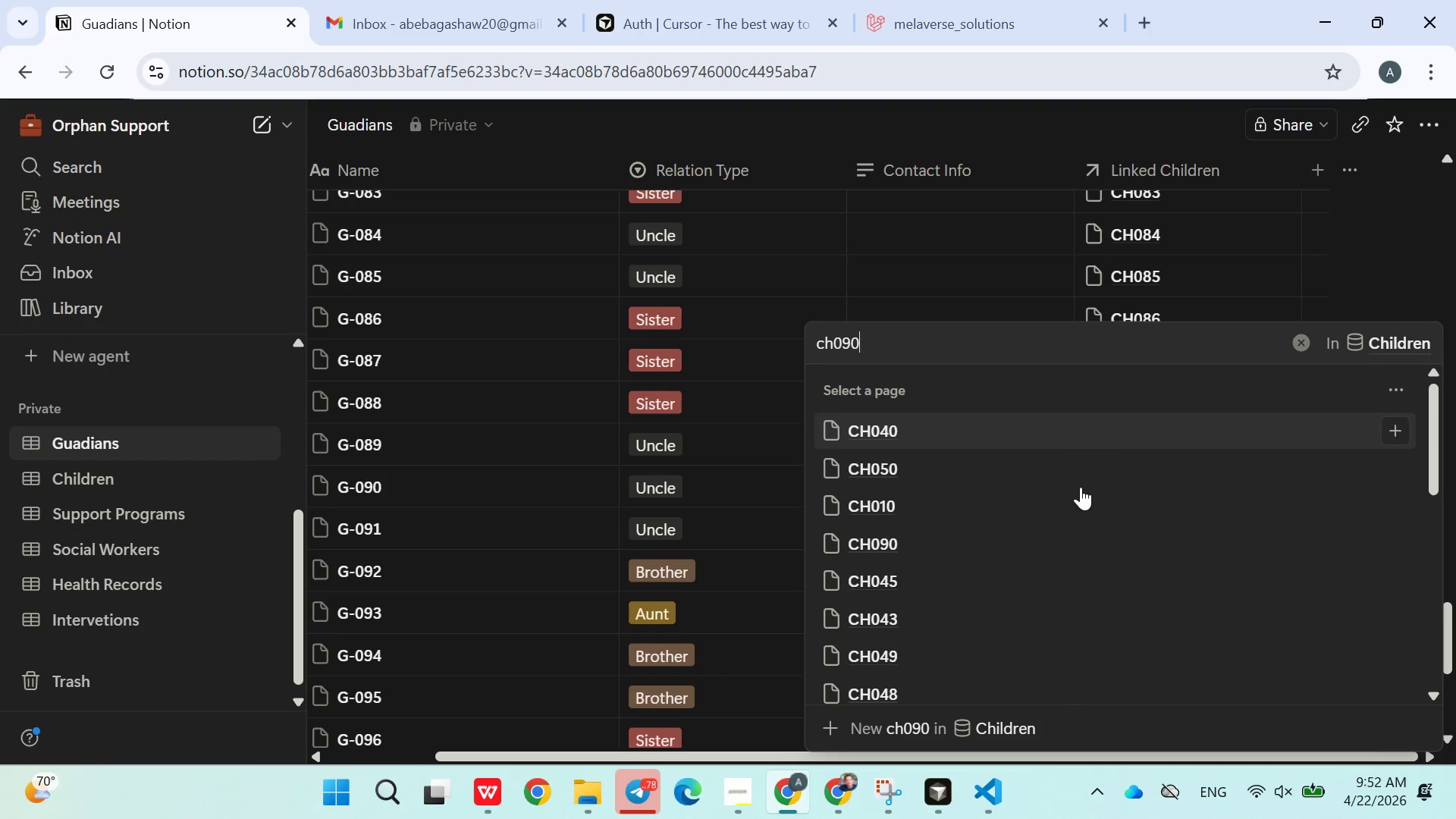 
left_click([966, 552])
 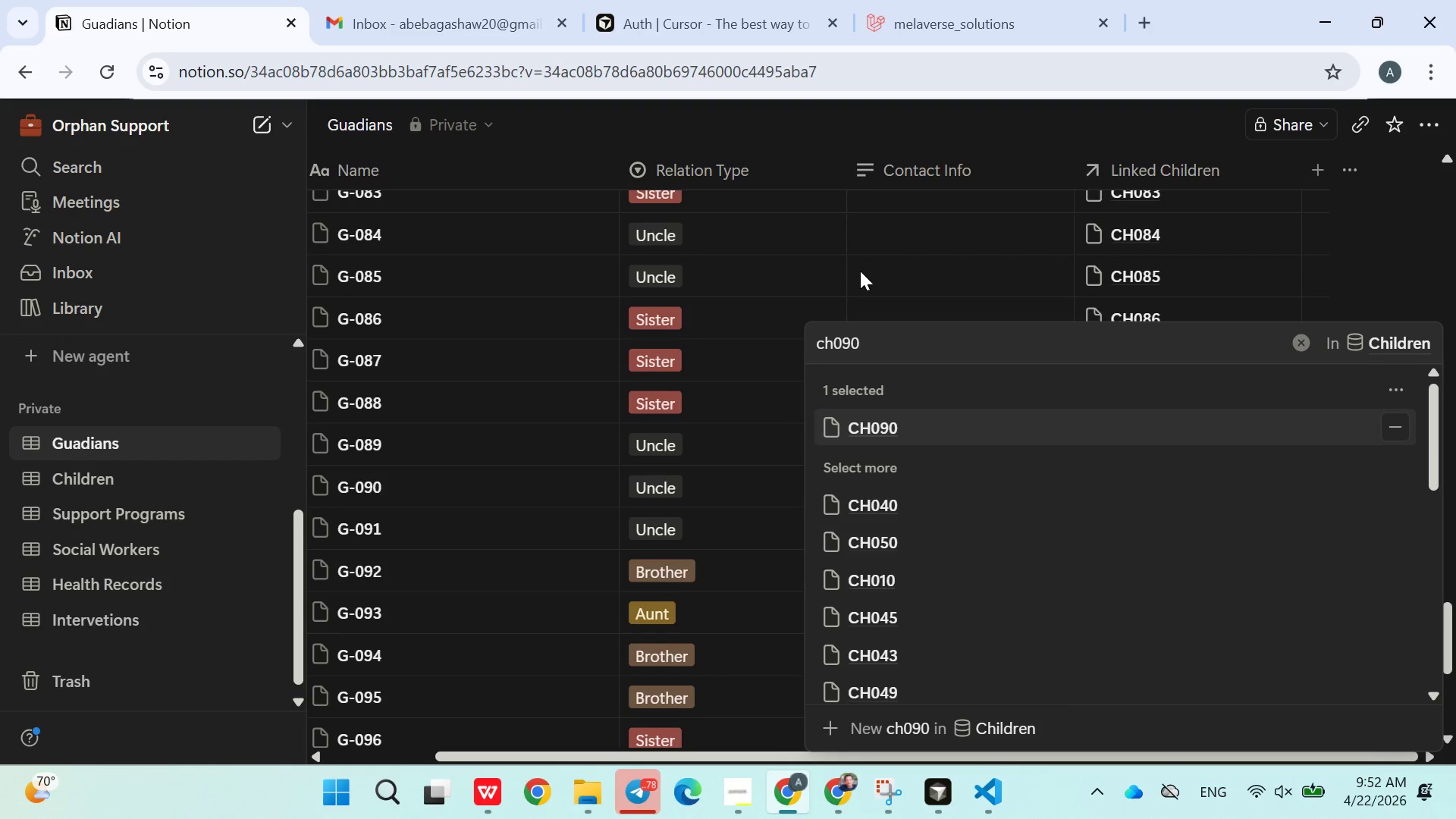 
left_click([863, 271])
 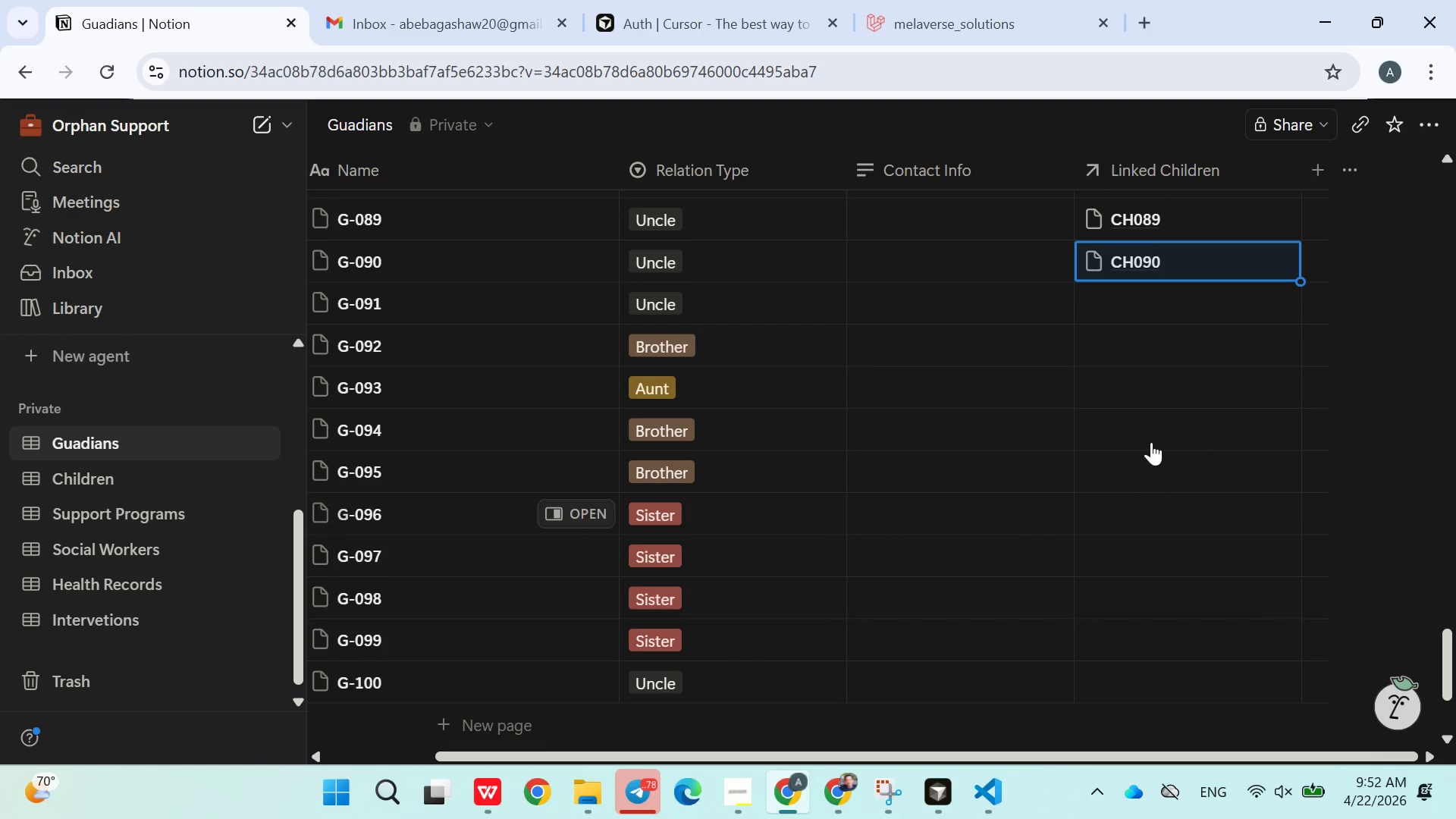 
left_click([1139, 298])
 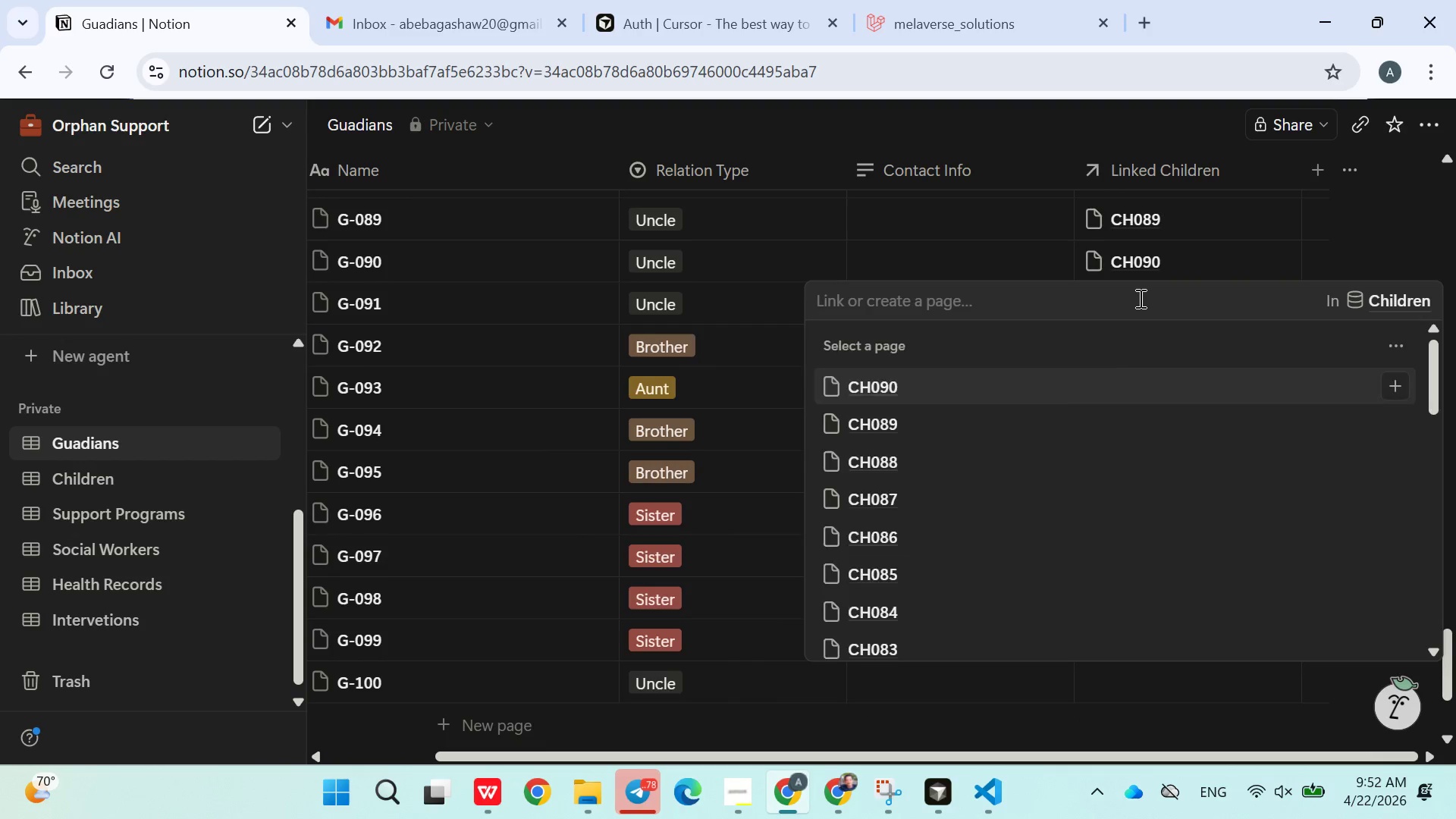 
type(ch091)
 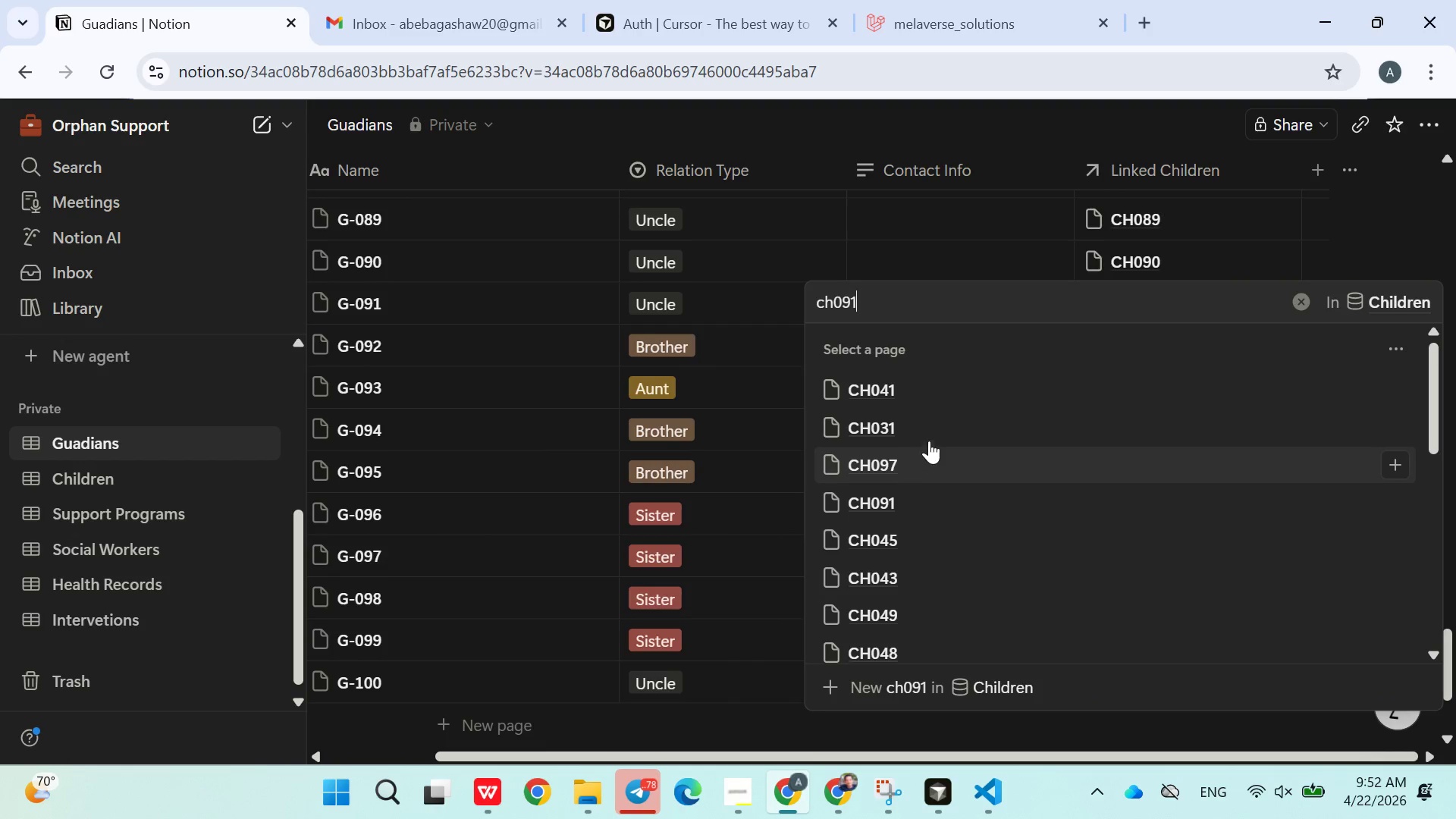 
left_click([910, 502])
 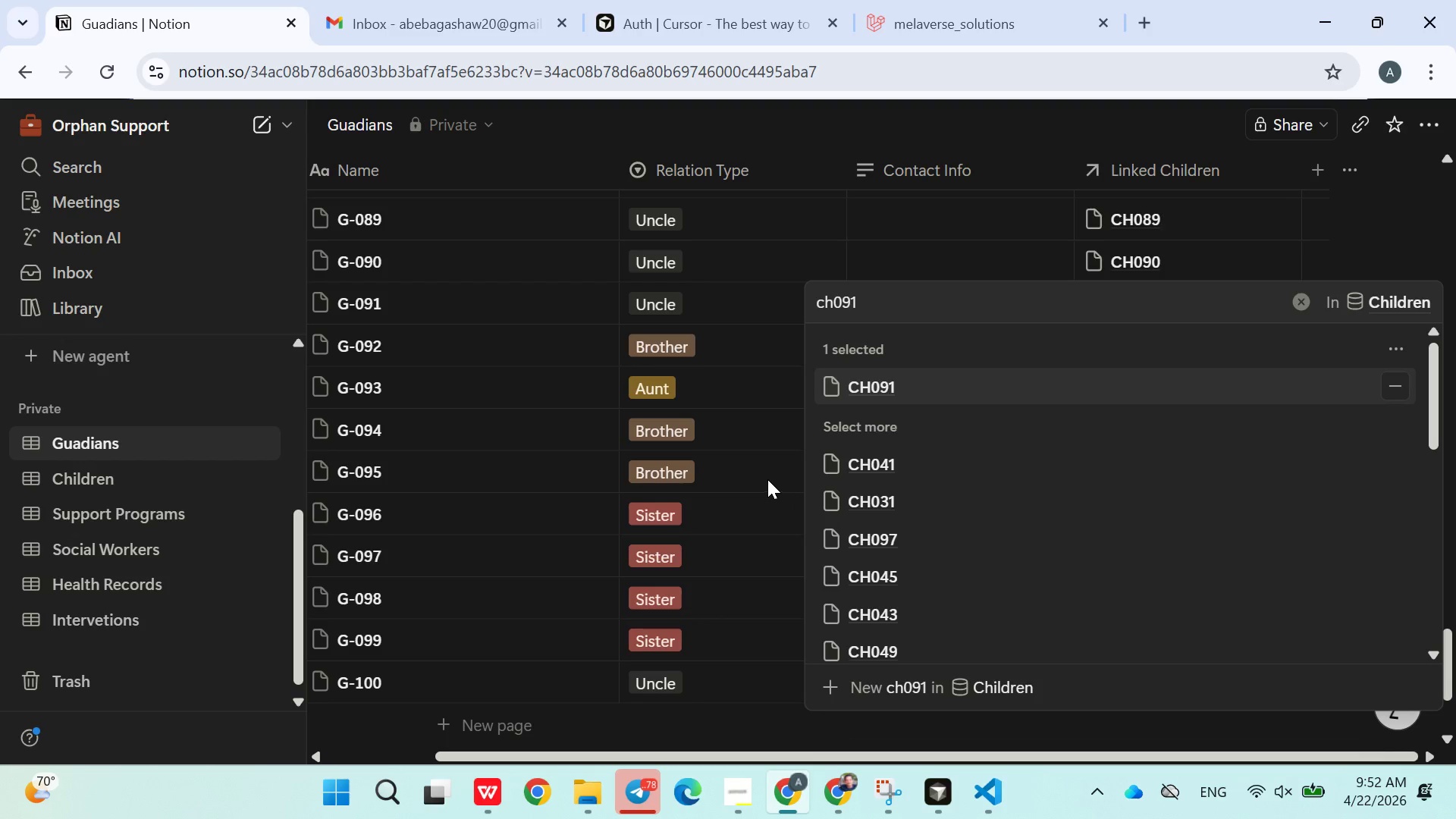 
left_click([767, 479])
 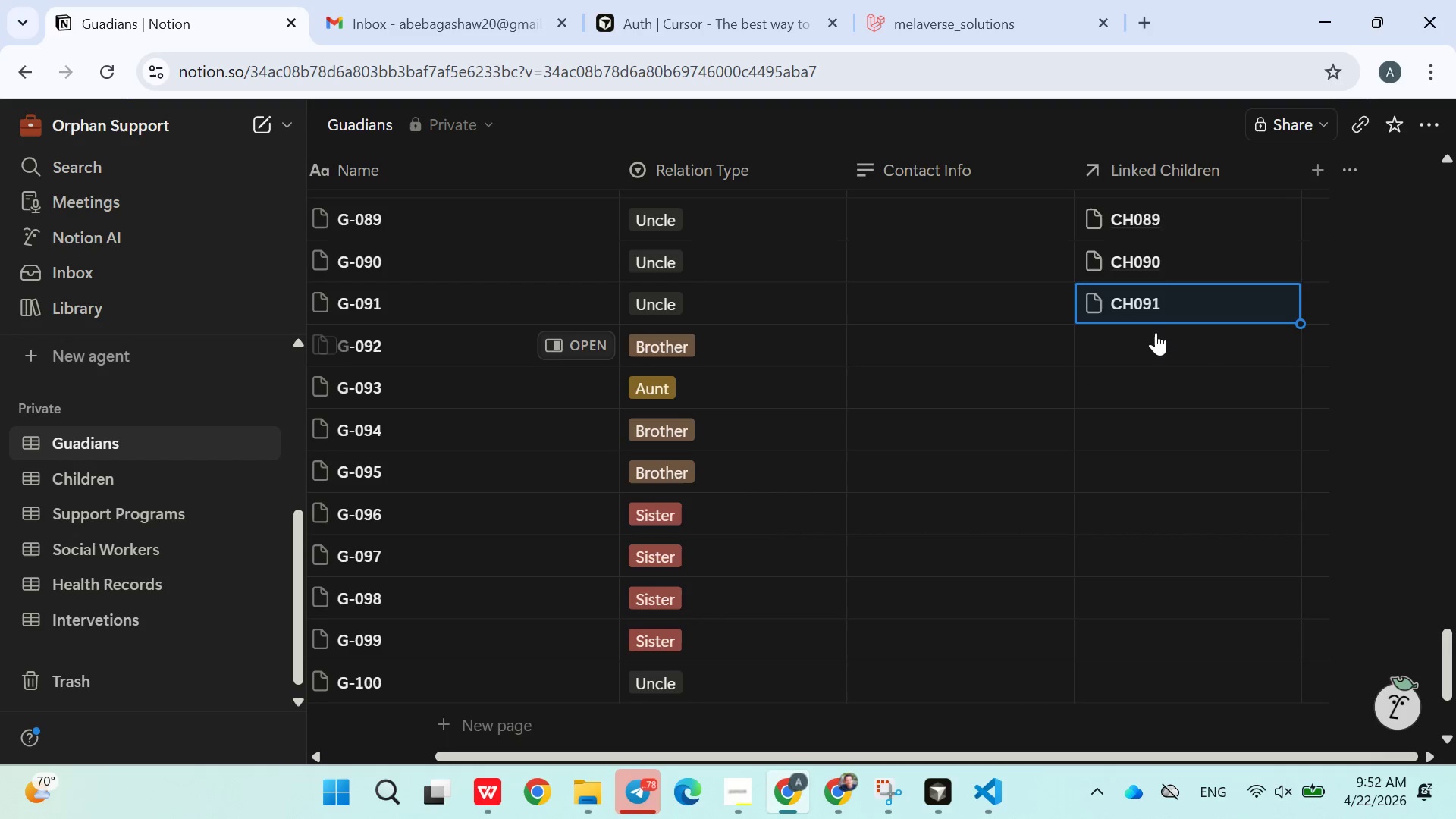 
left_click([1155, 335])
 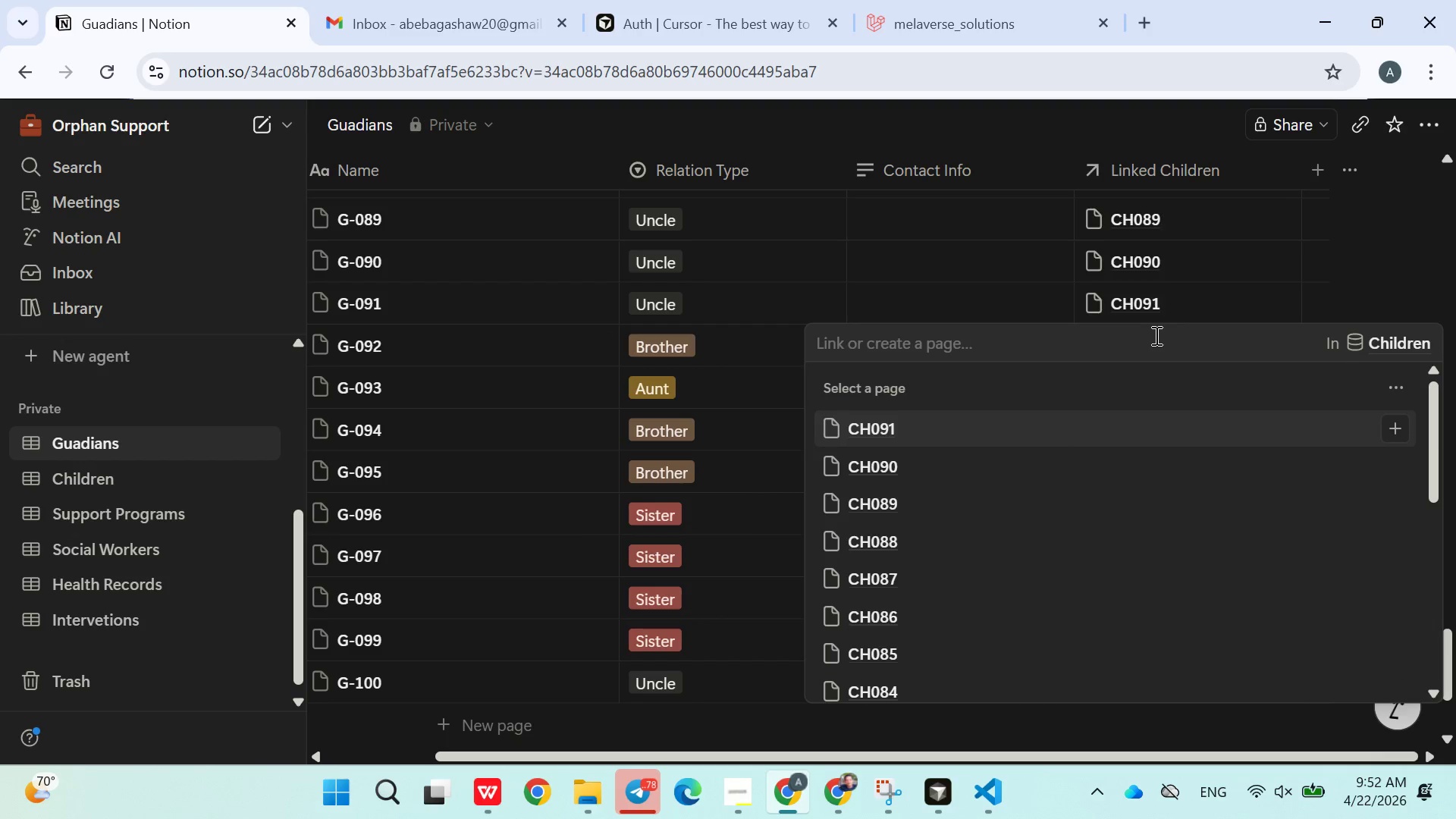 
type(ch092)
 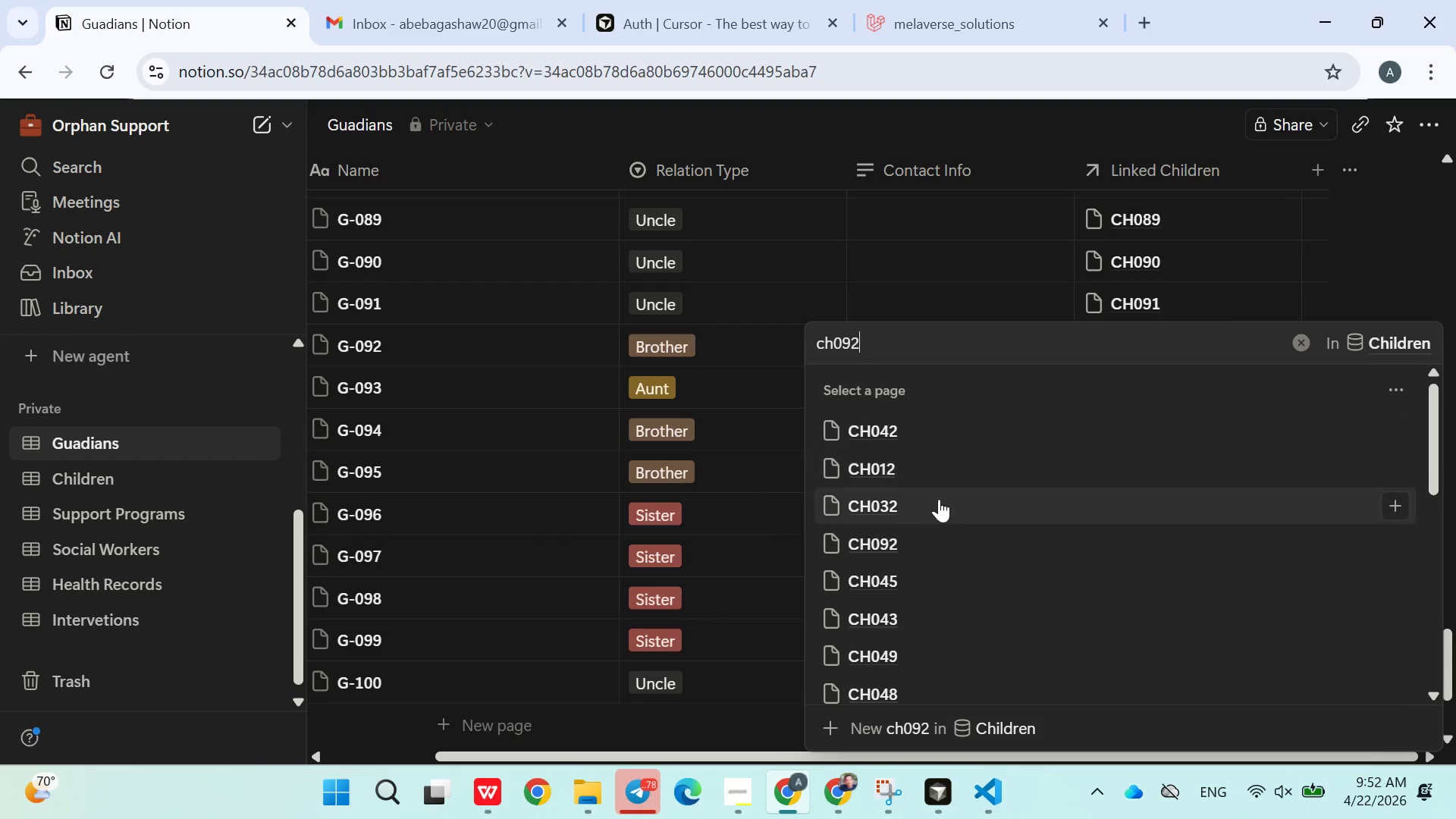 
left_click([919, 534])
 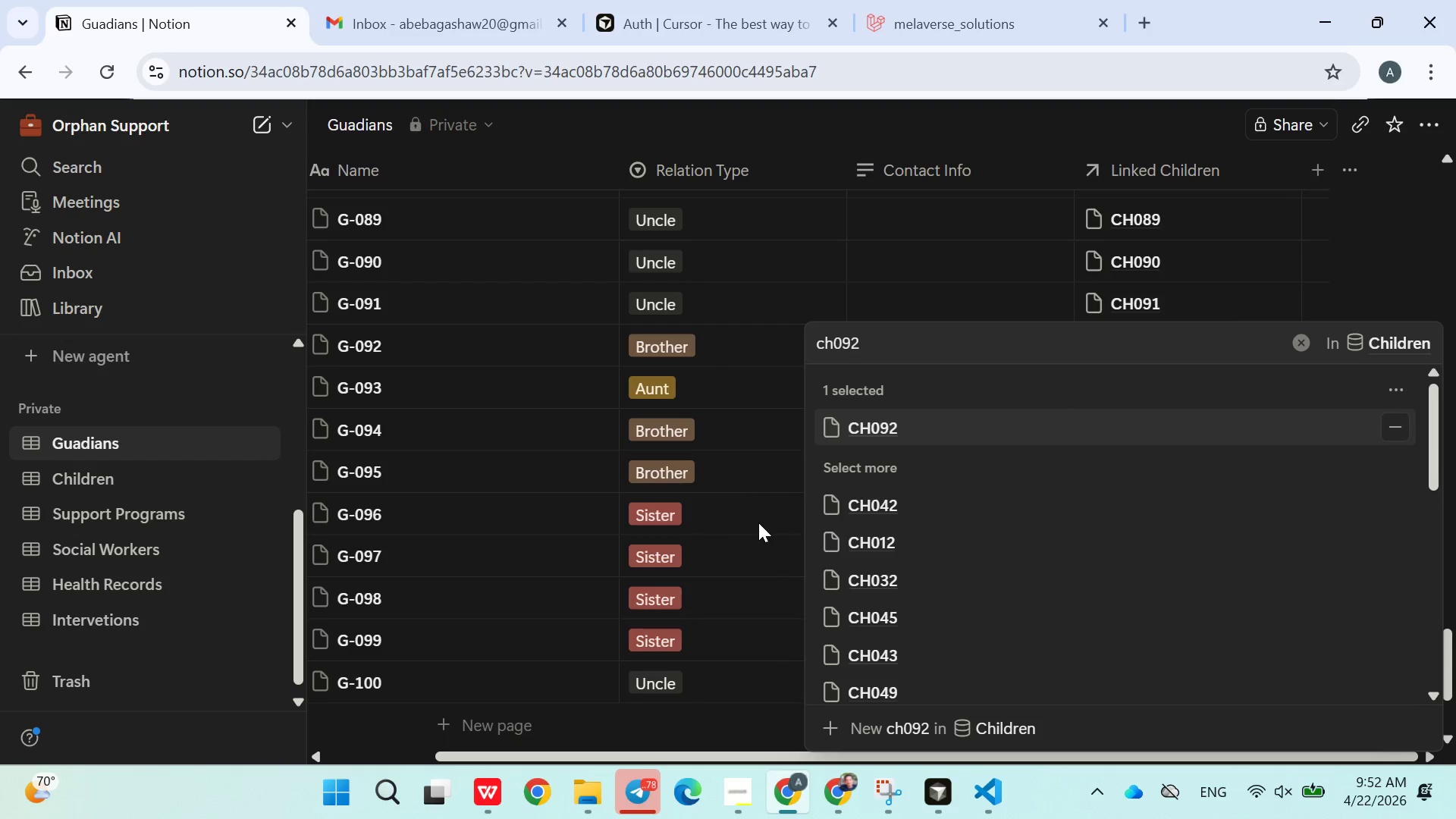 
left_click([750, 522])
 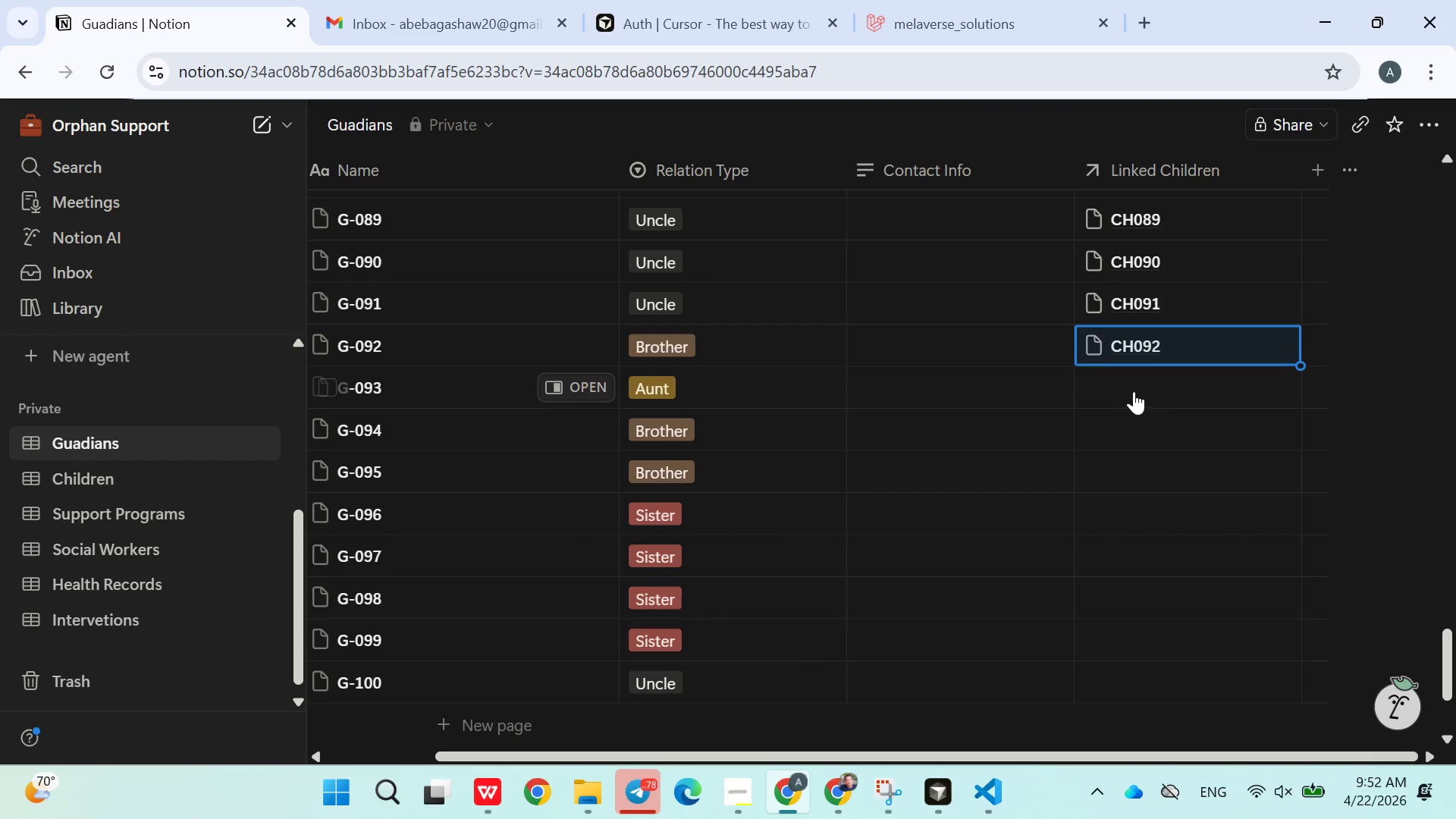 
left_click([1136, 390])
 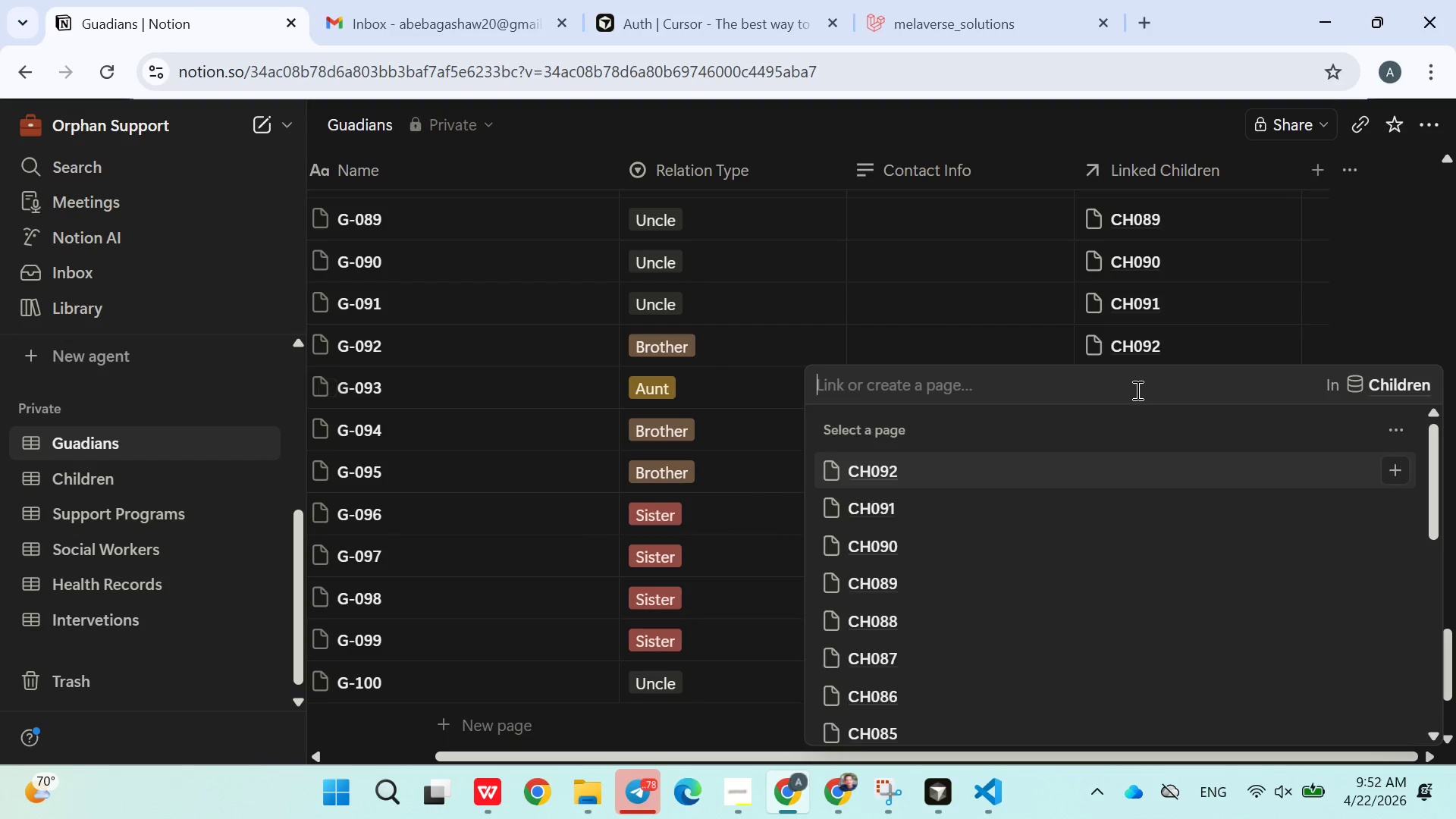 
type(ch093)
 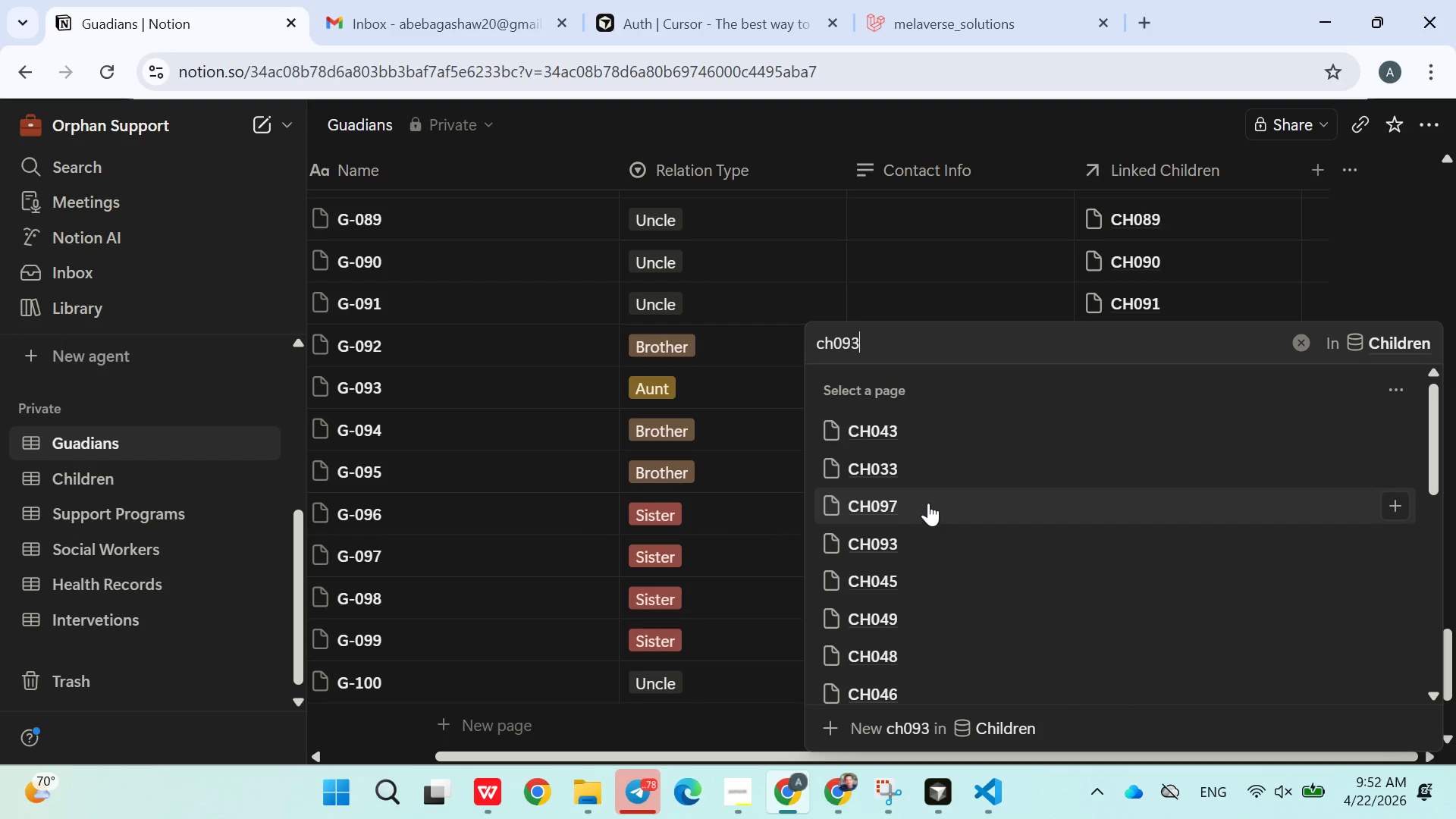 
left_click([908, 543])
 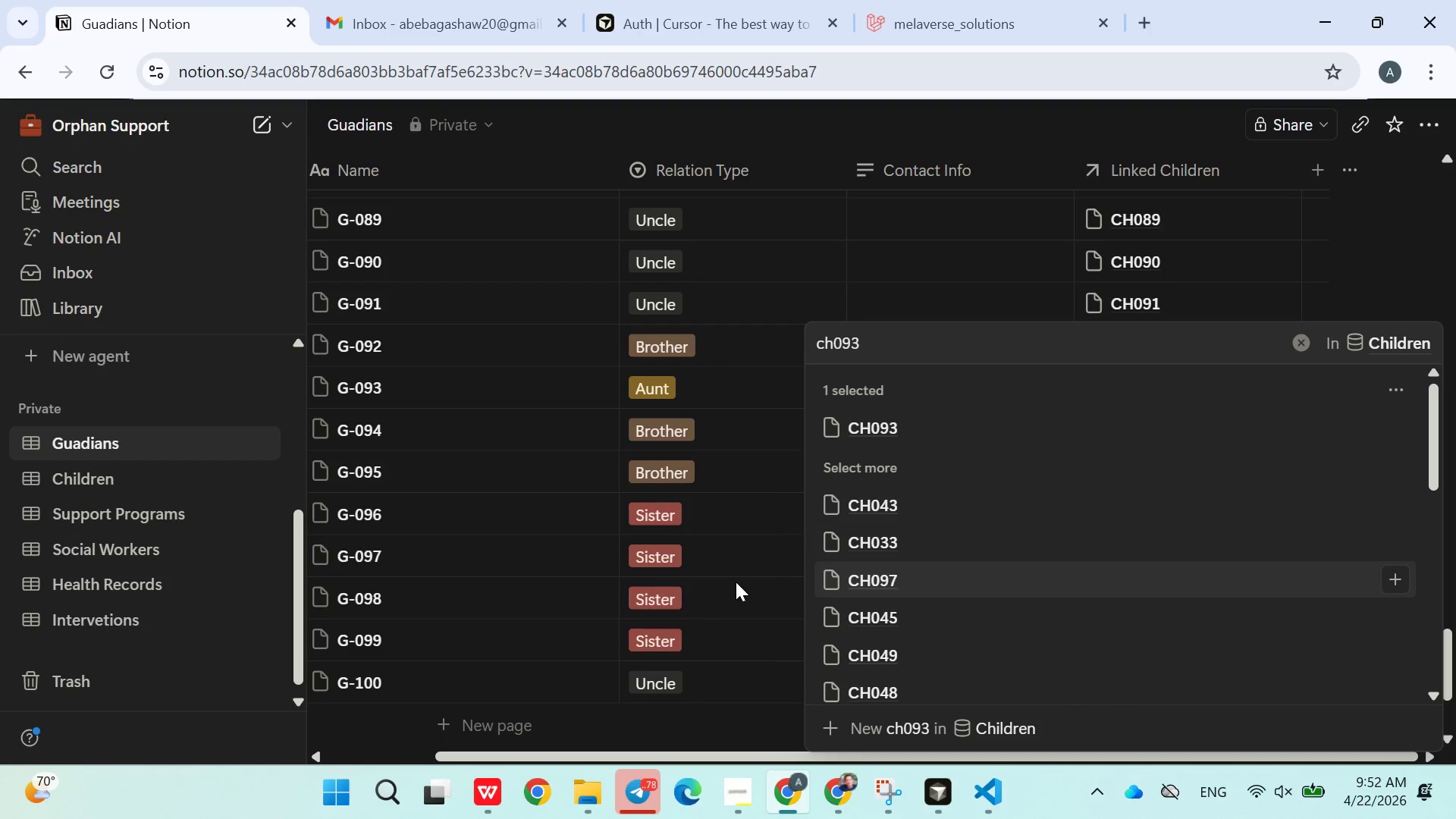 
left_click([735, 582])
 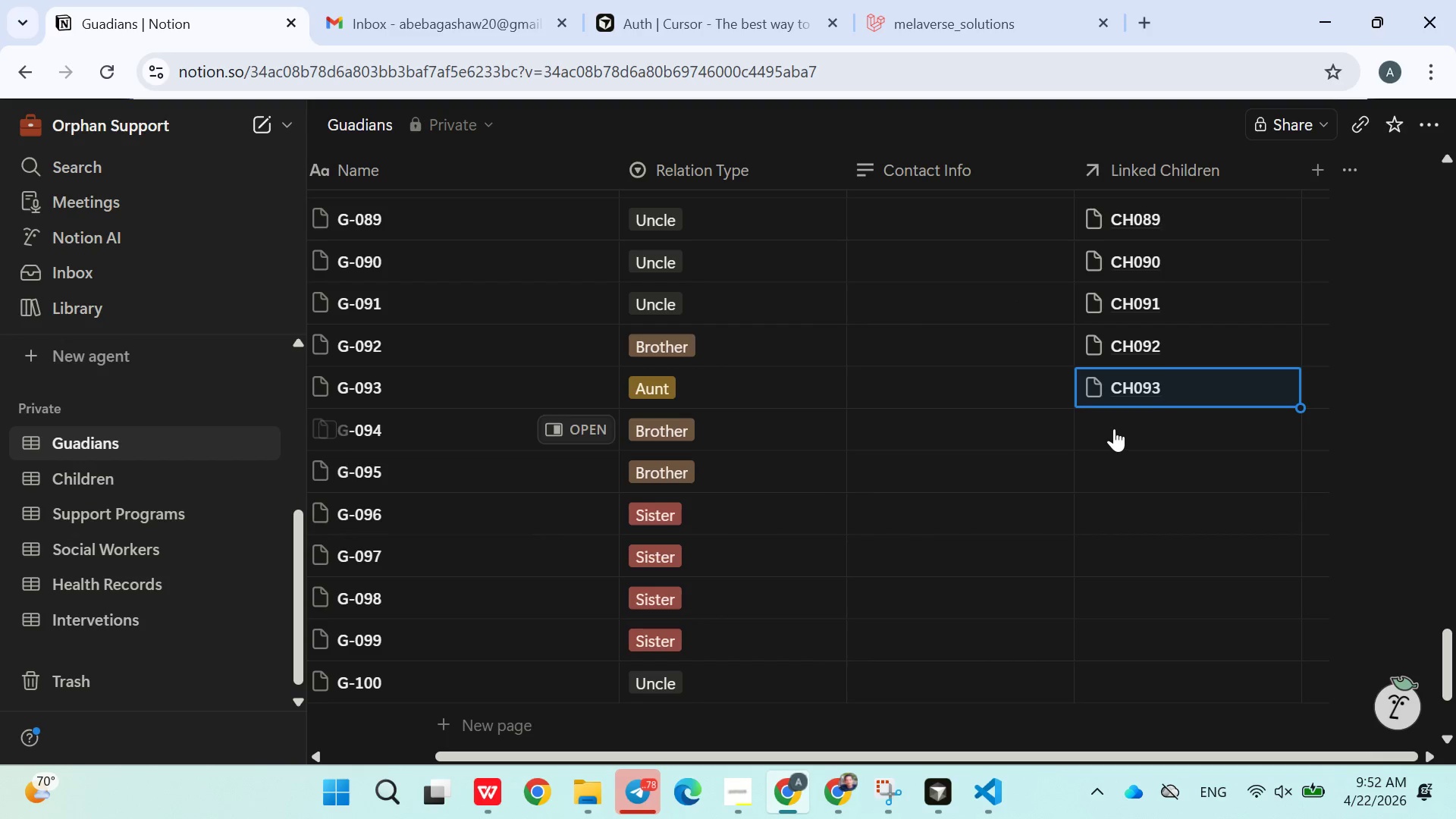 
left_click([1115, 428])
 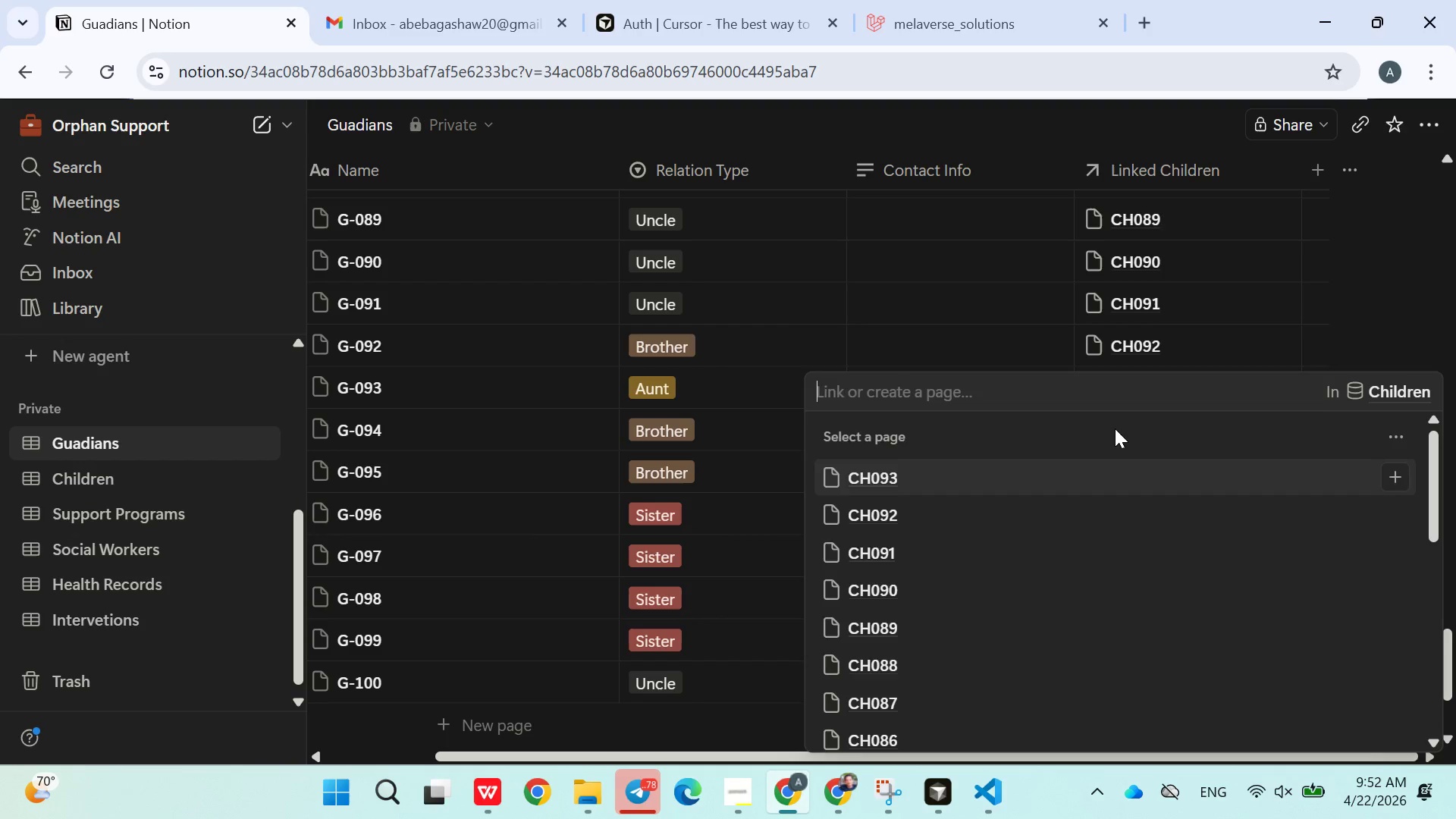 
type(ch09)
 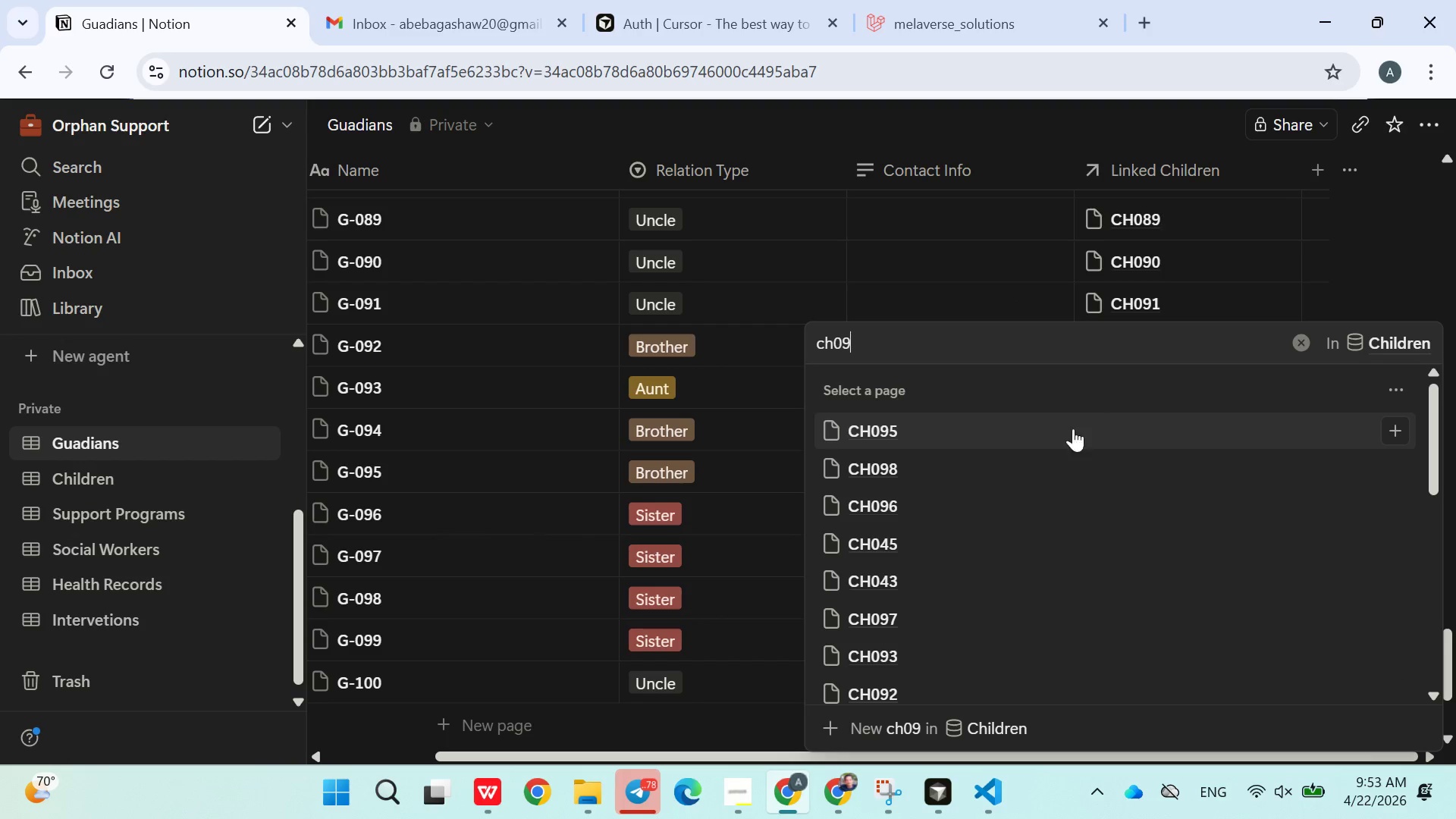 
key(4)
 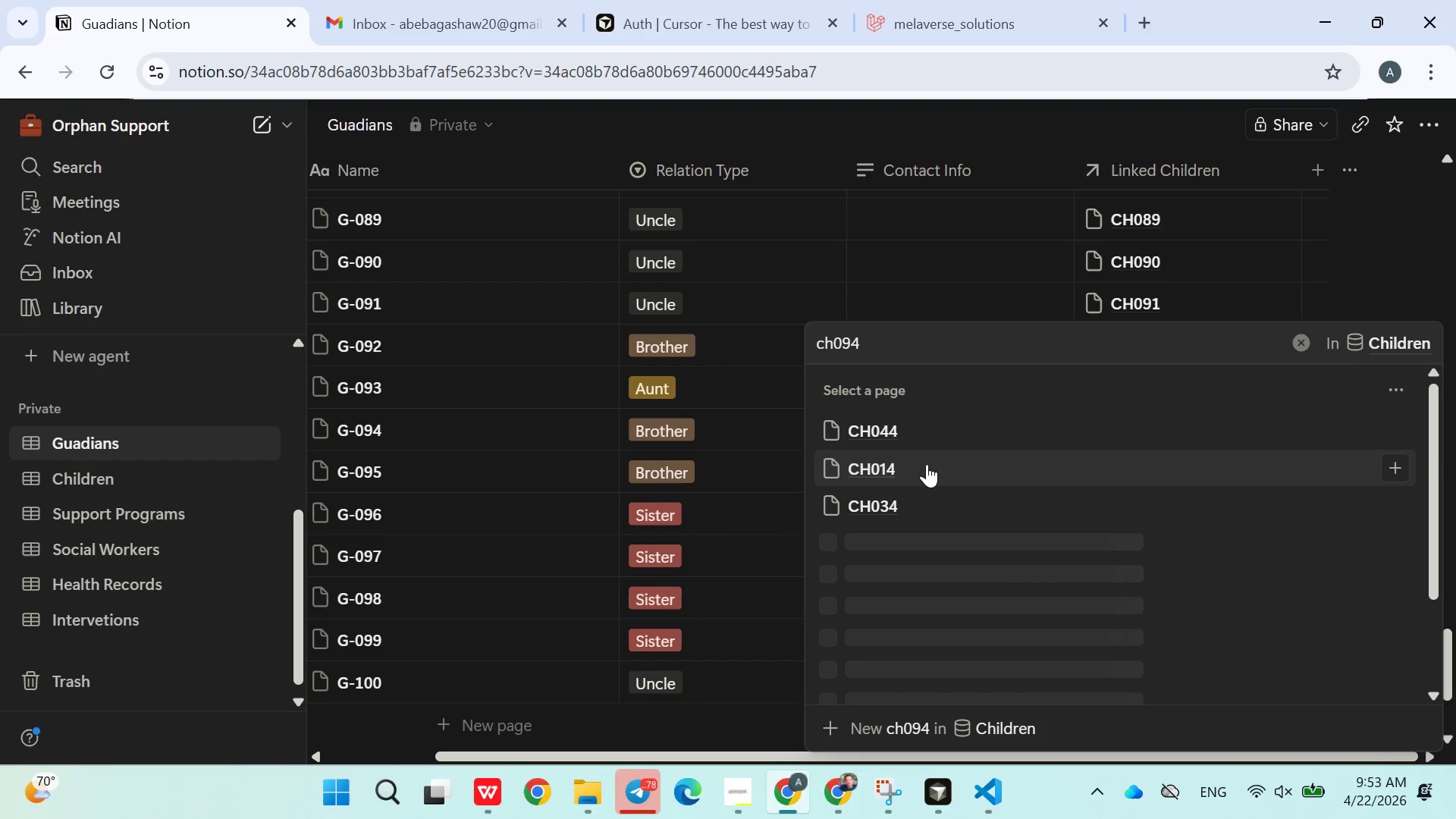 
left_click([912, 445])
 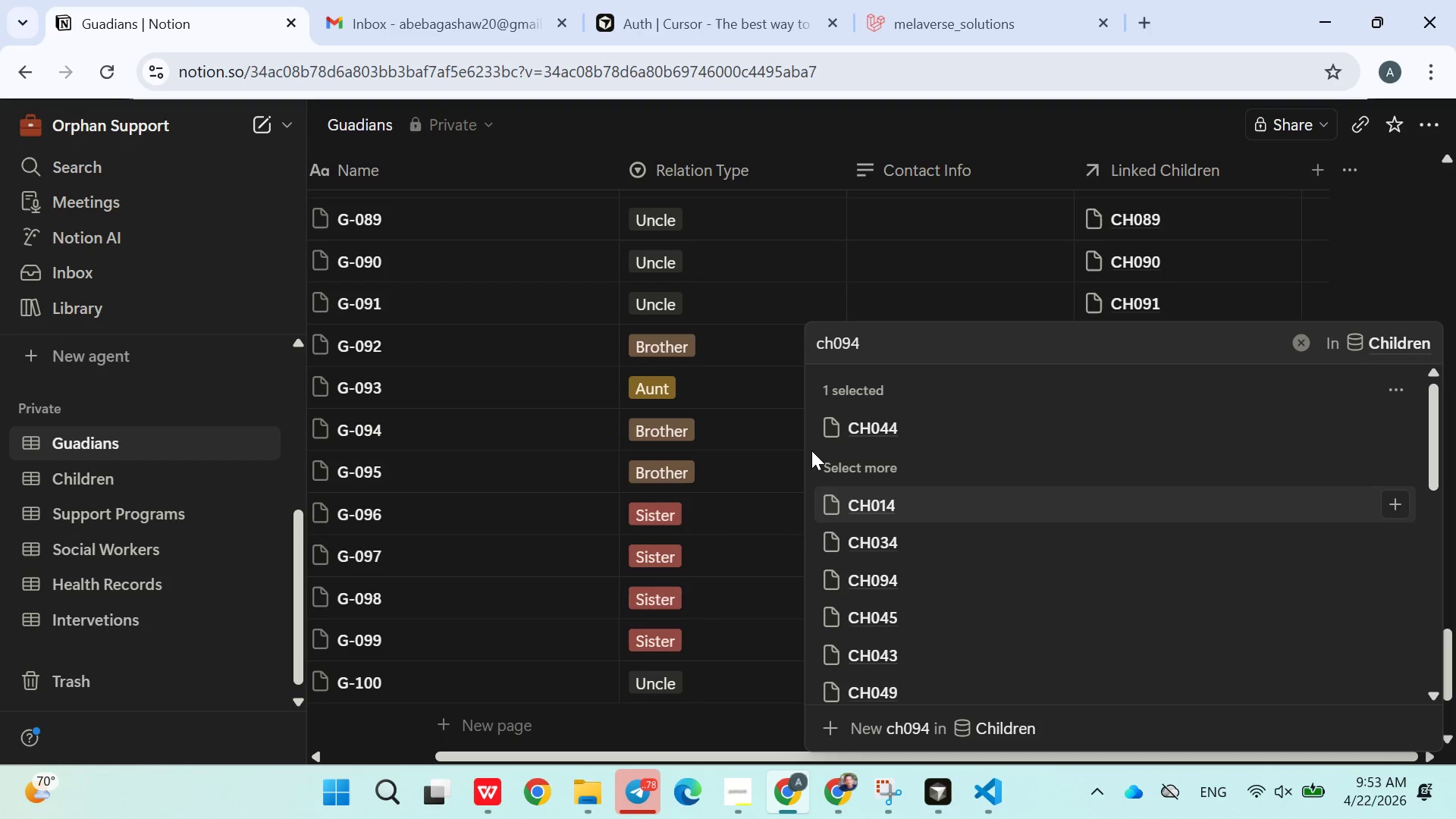 
left_click([763, 479])
 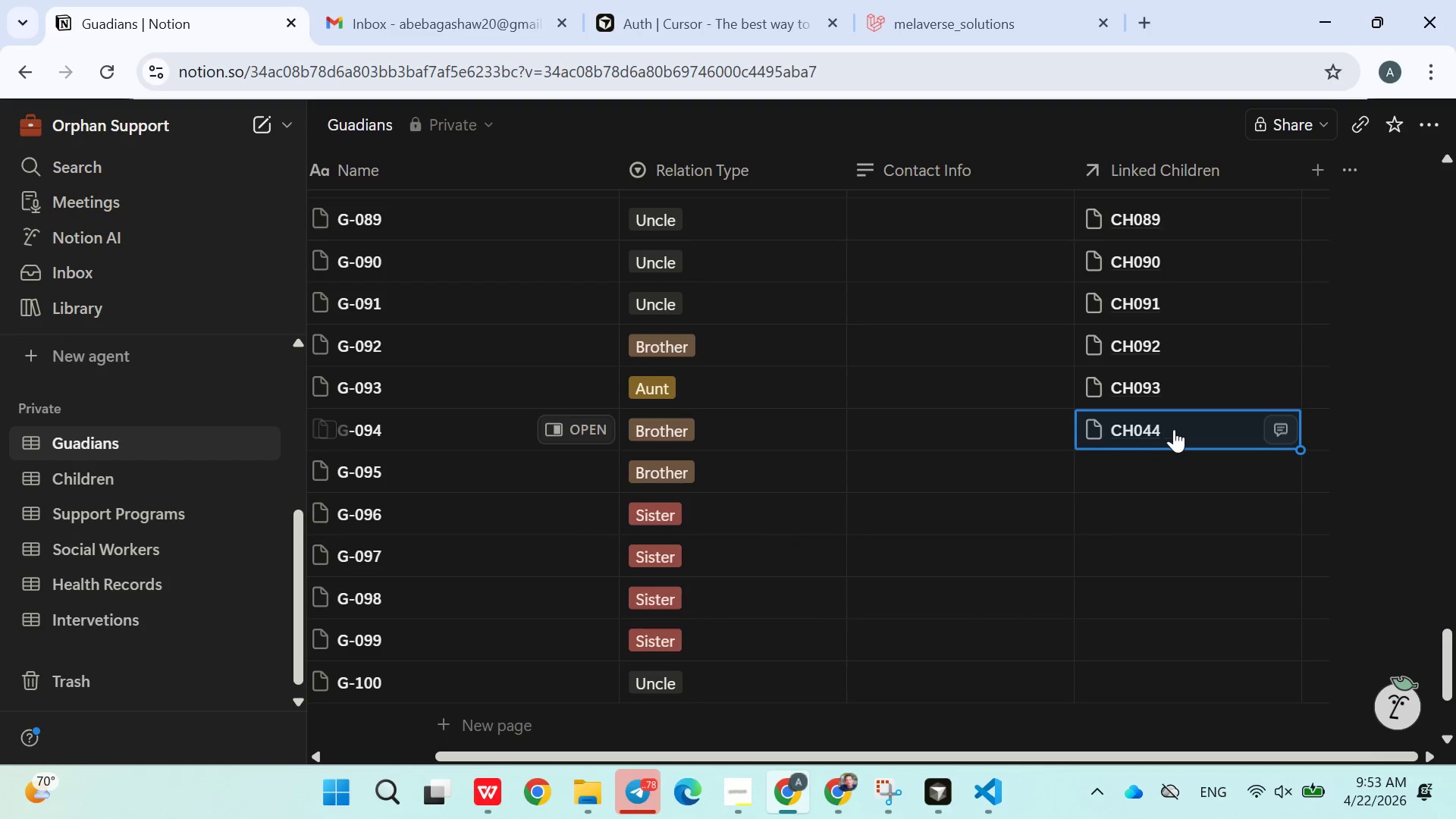 
left_click([1171, 421])
 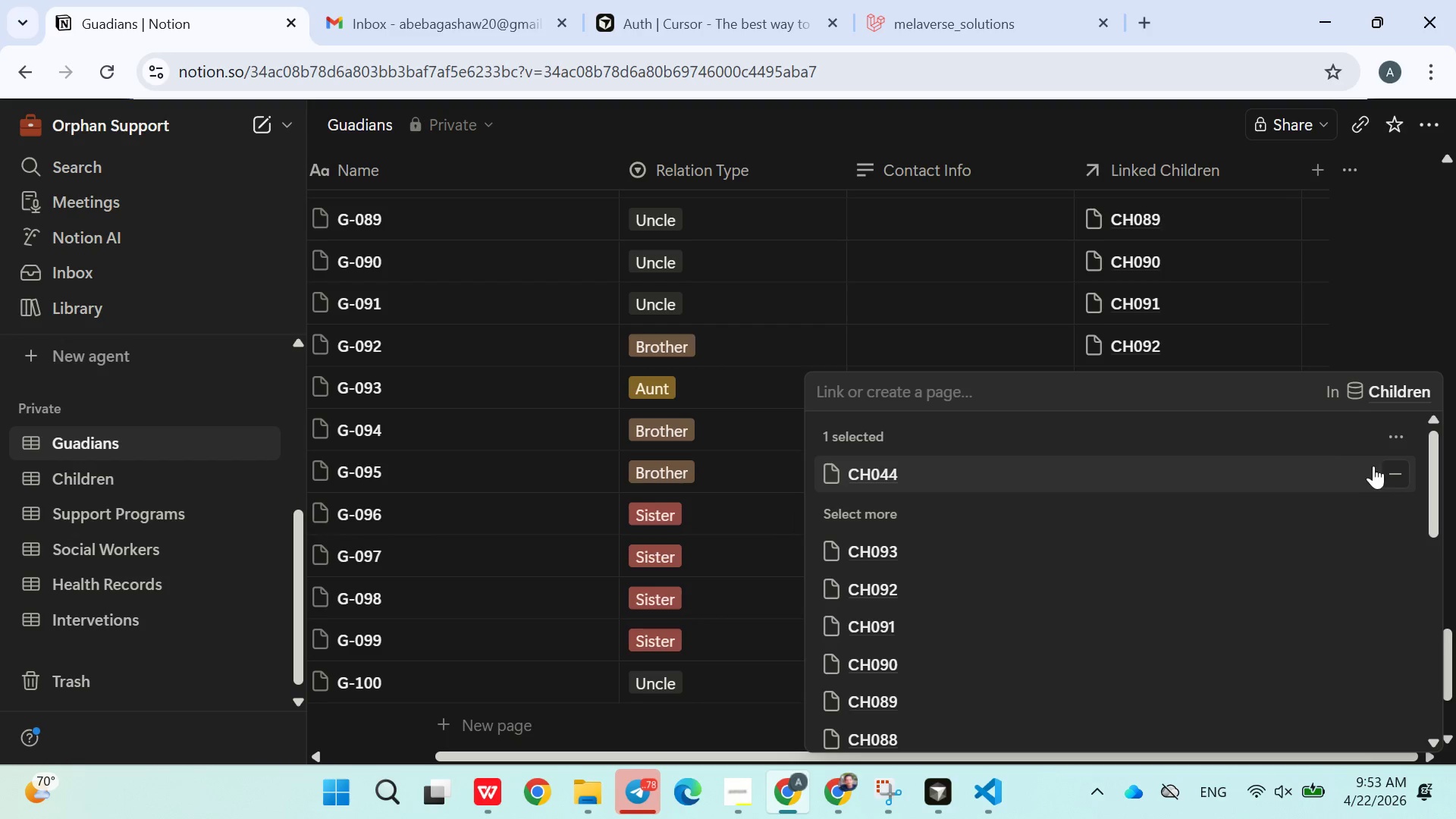 
left_click([1389, 474])
 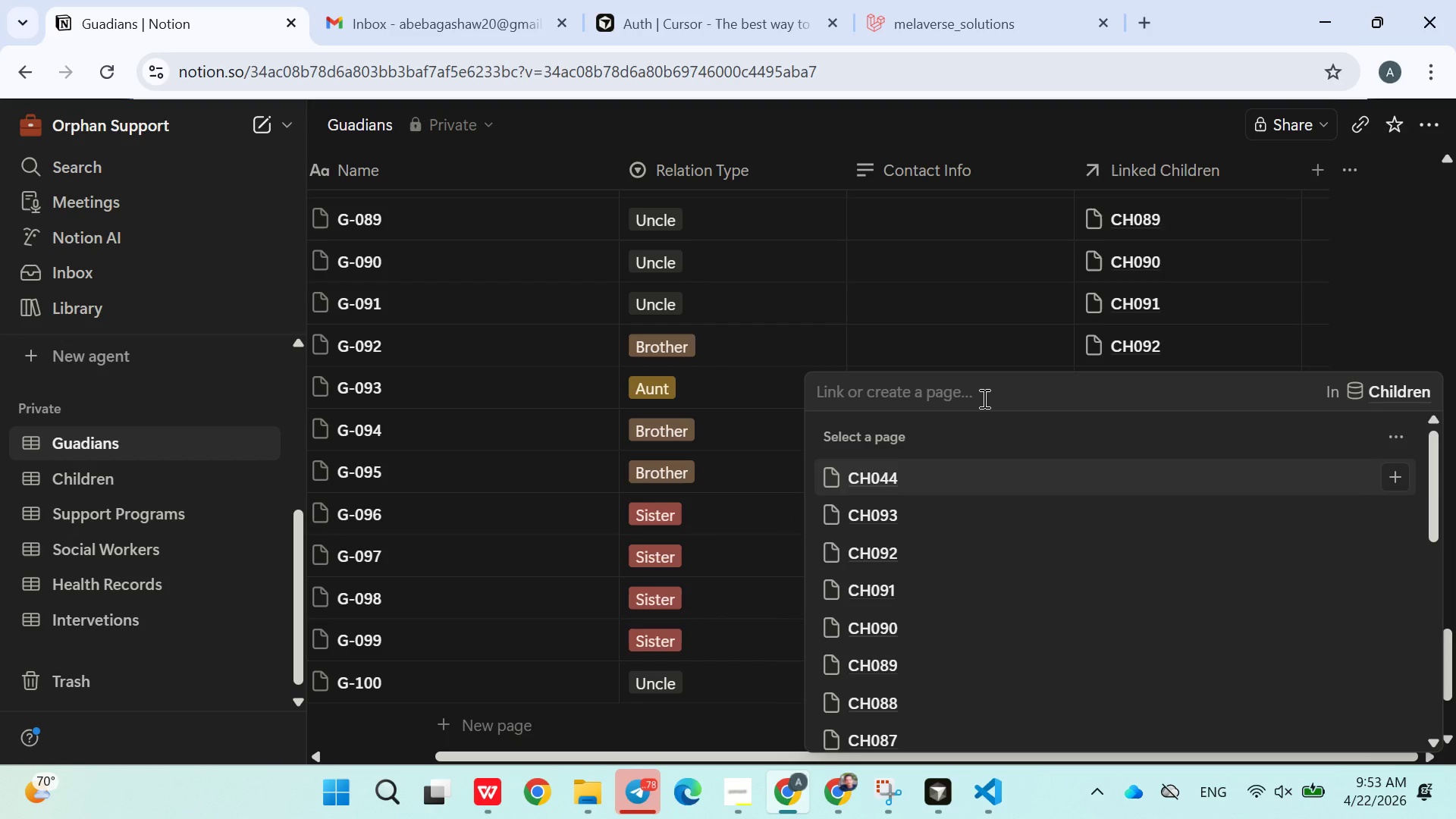 
key(C)
 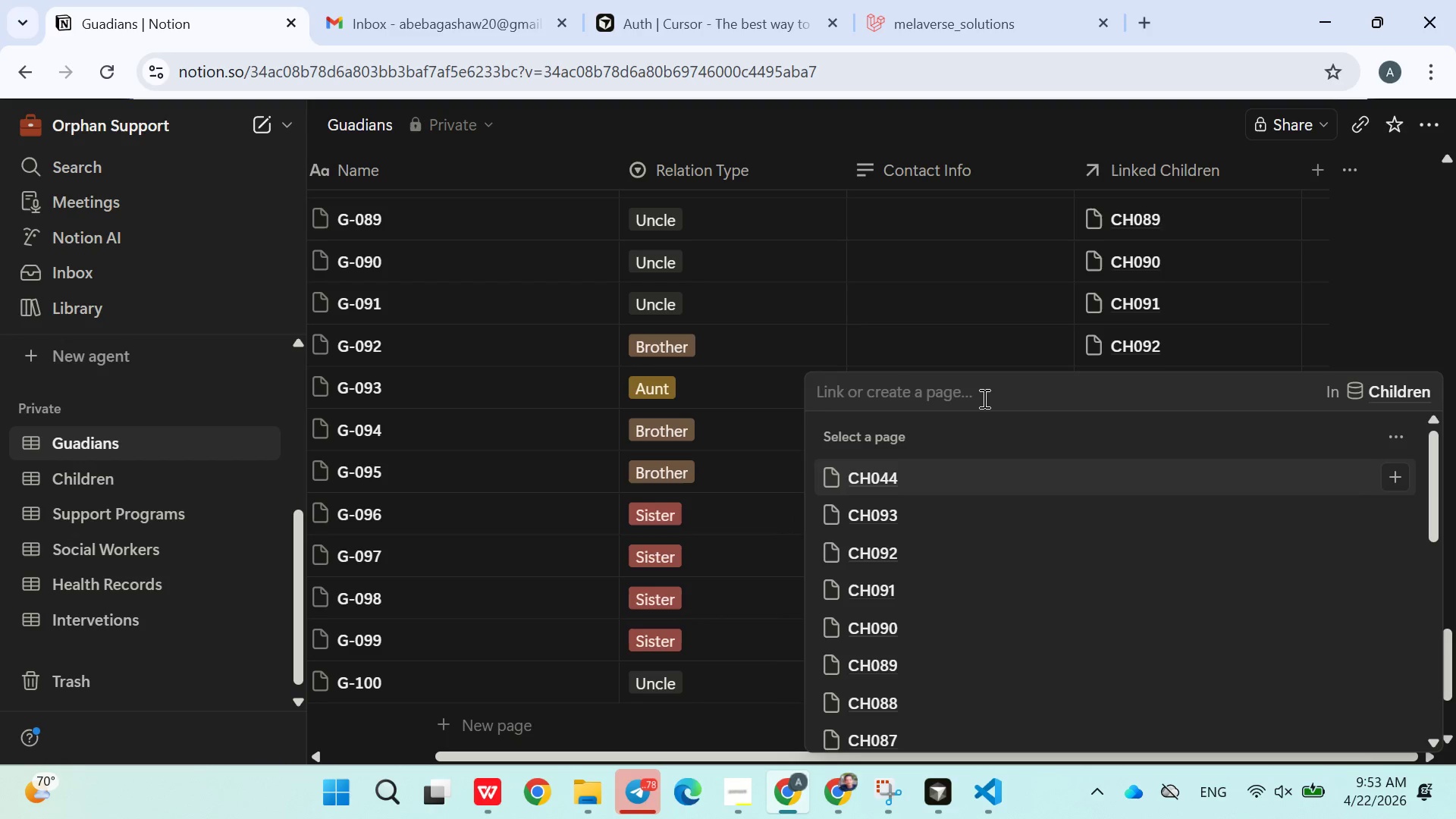 
left_click([983, 398])
 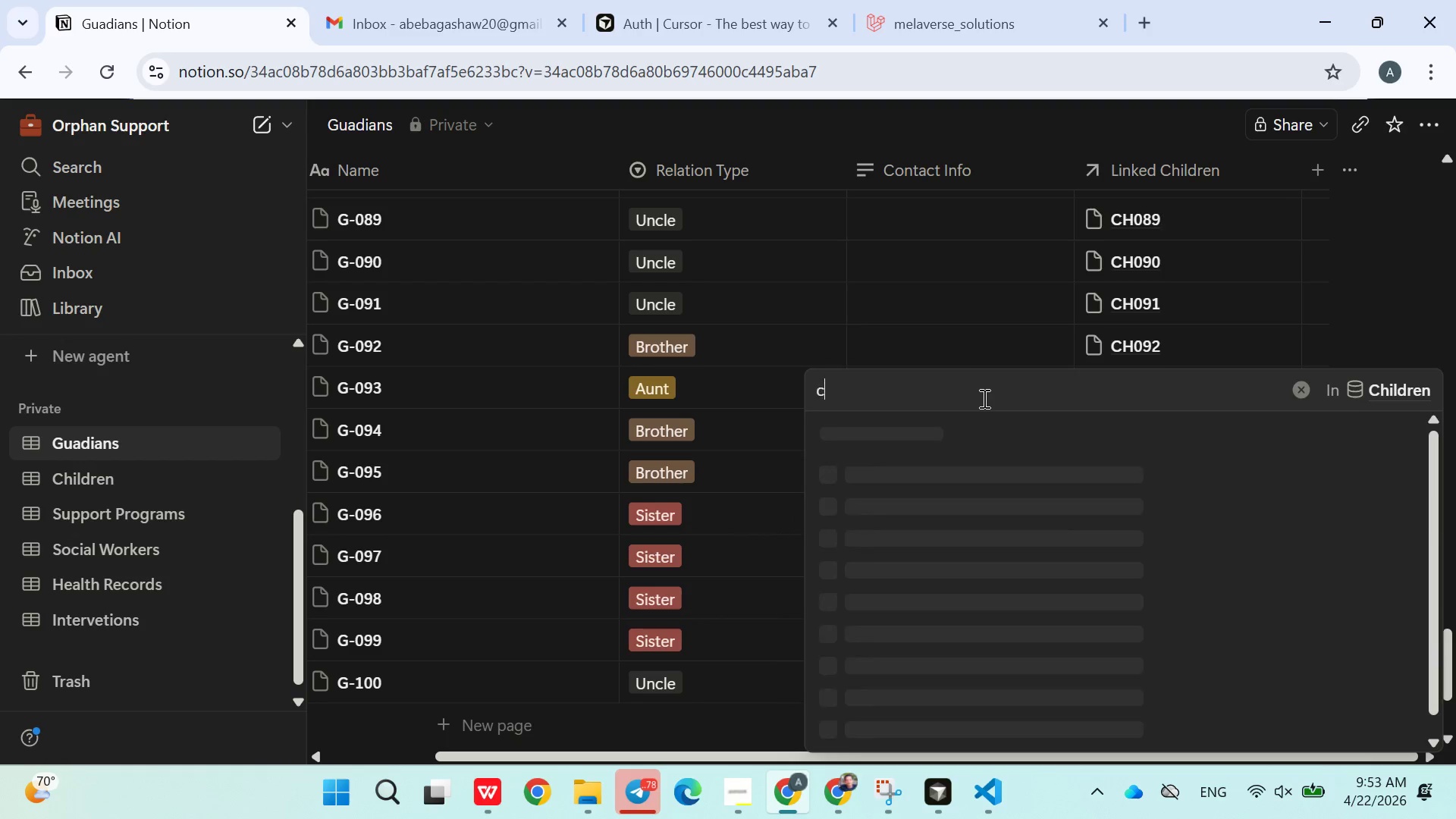 
type(ch094)
 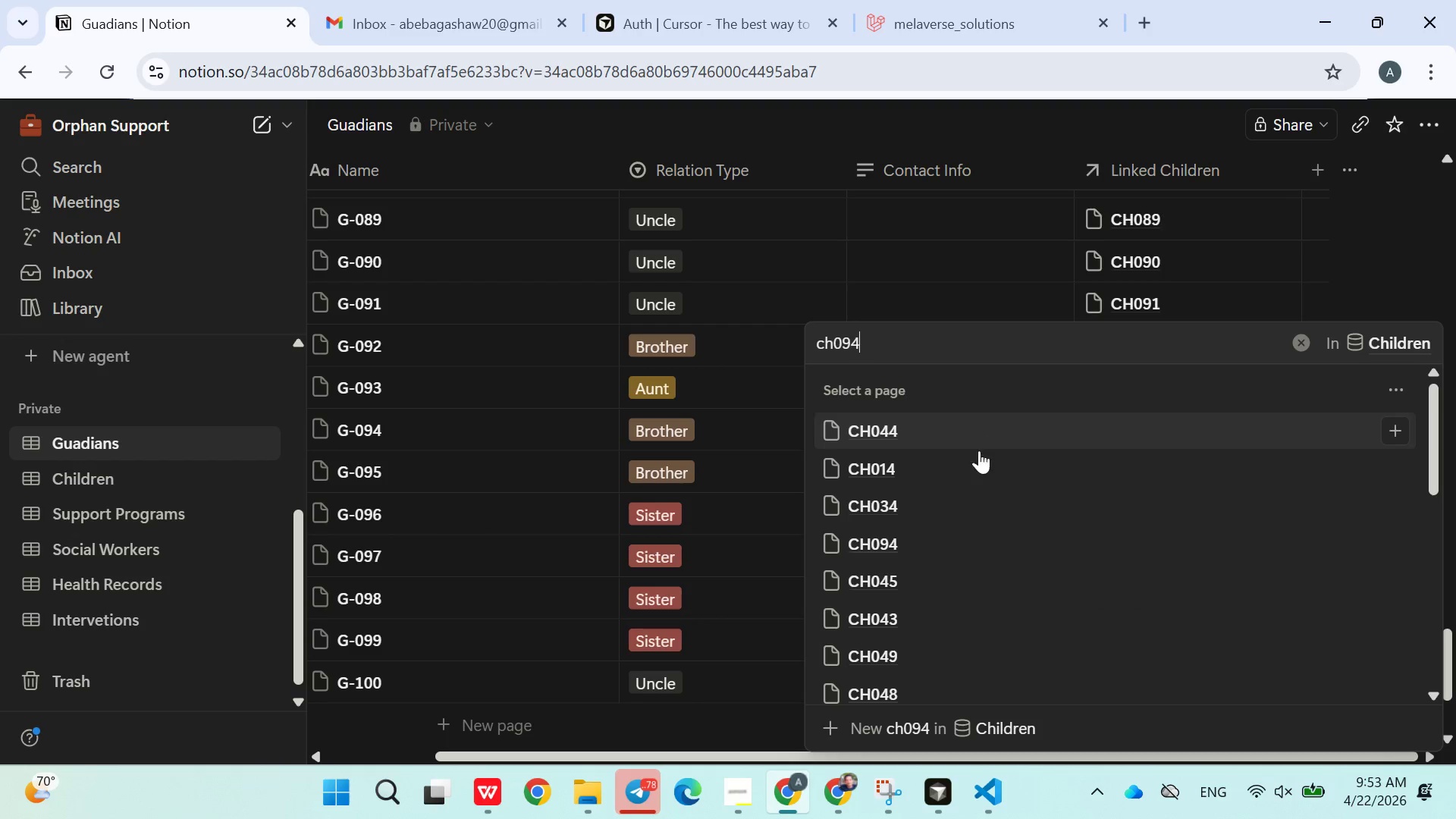 
left_click([926, 536])
 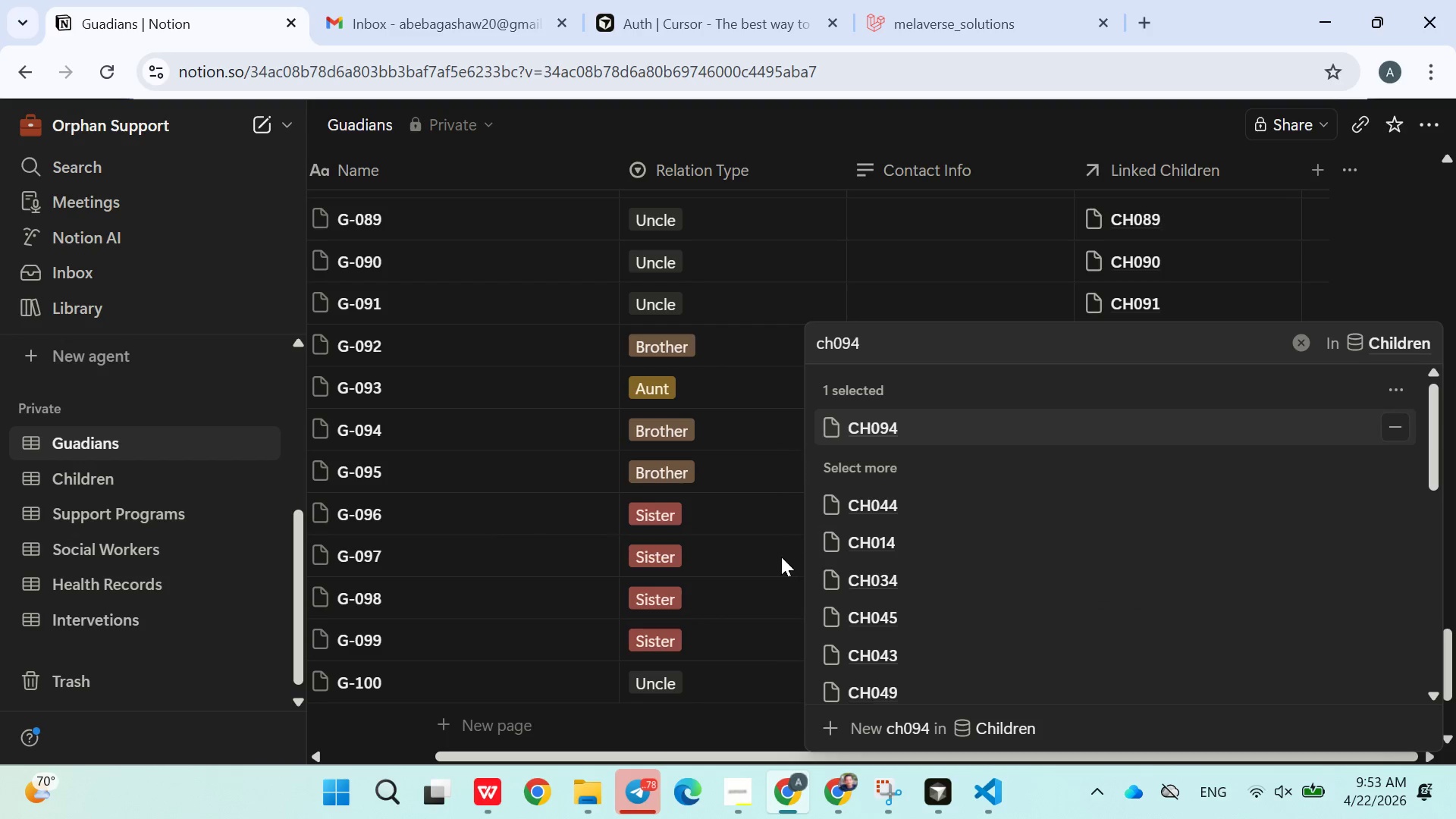 
left_click([780, 557])
 